 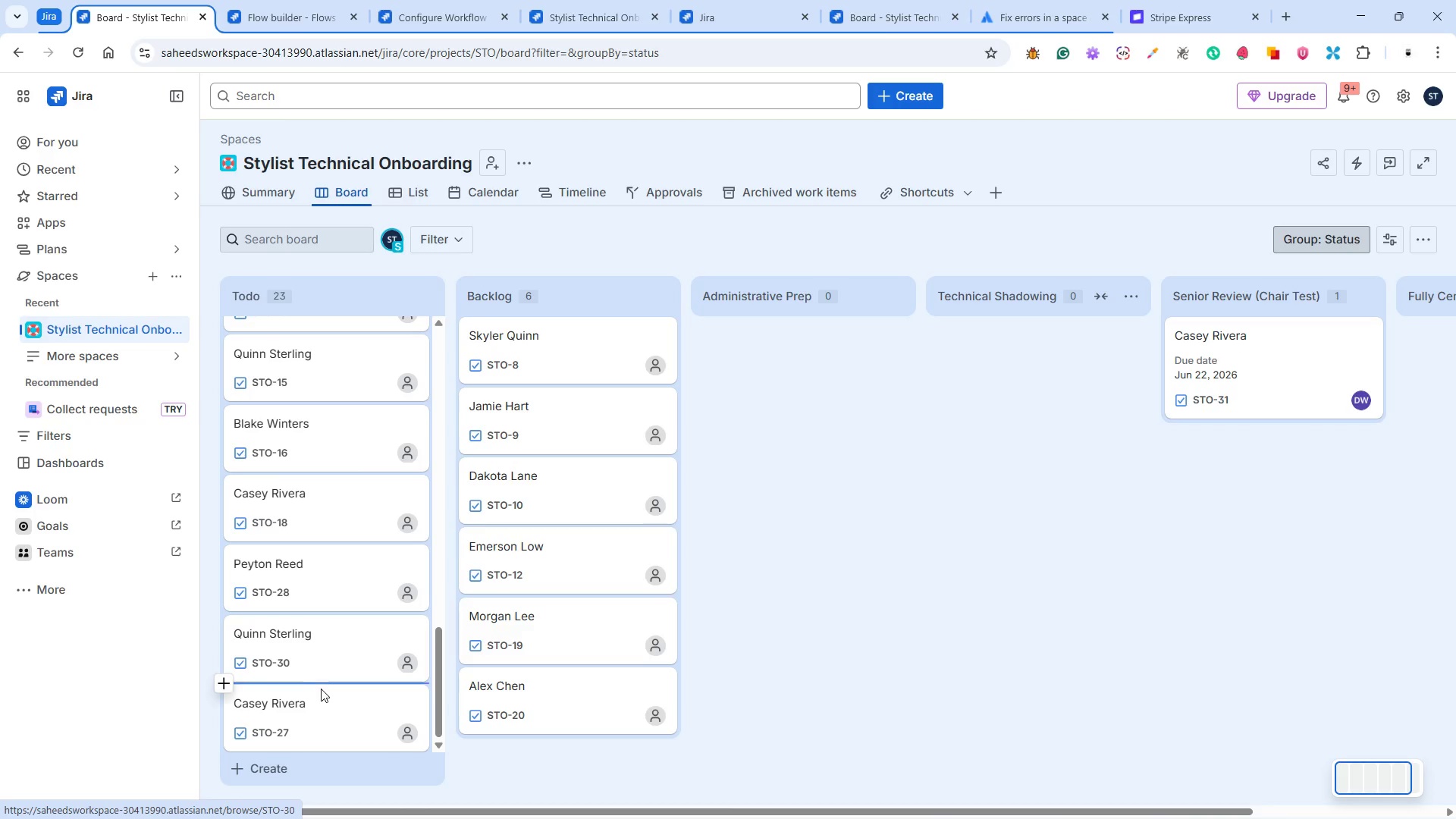 
left_click([321, 626])
 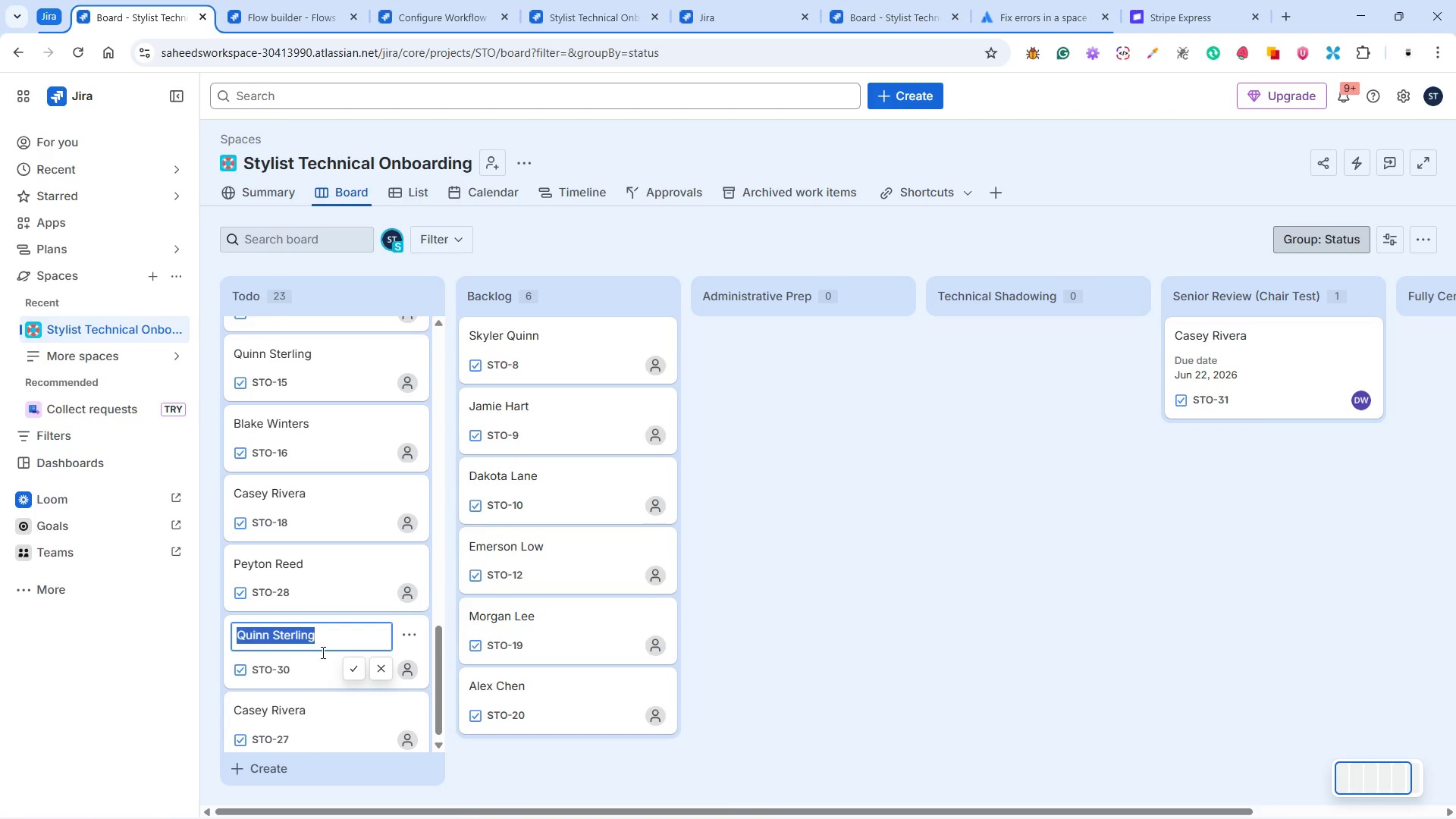 
left_click([304, 664])
 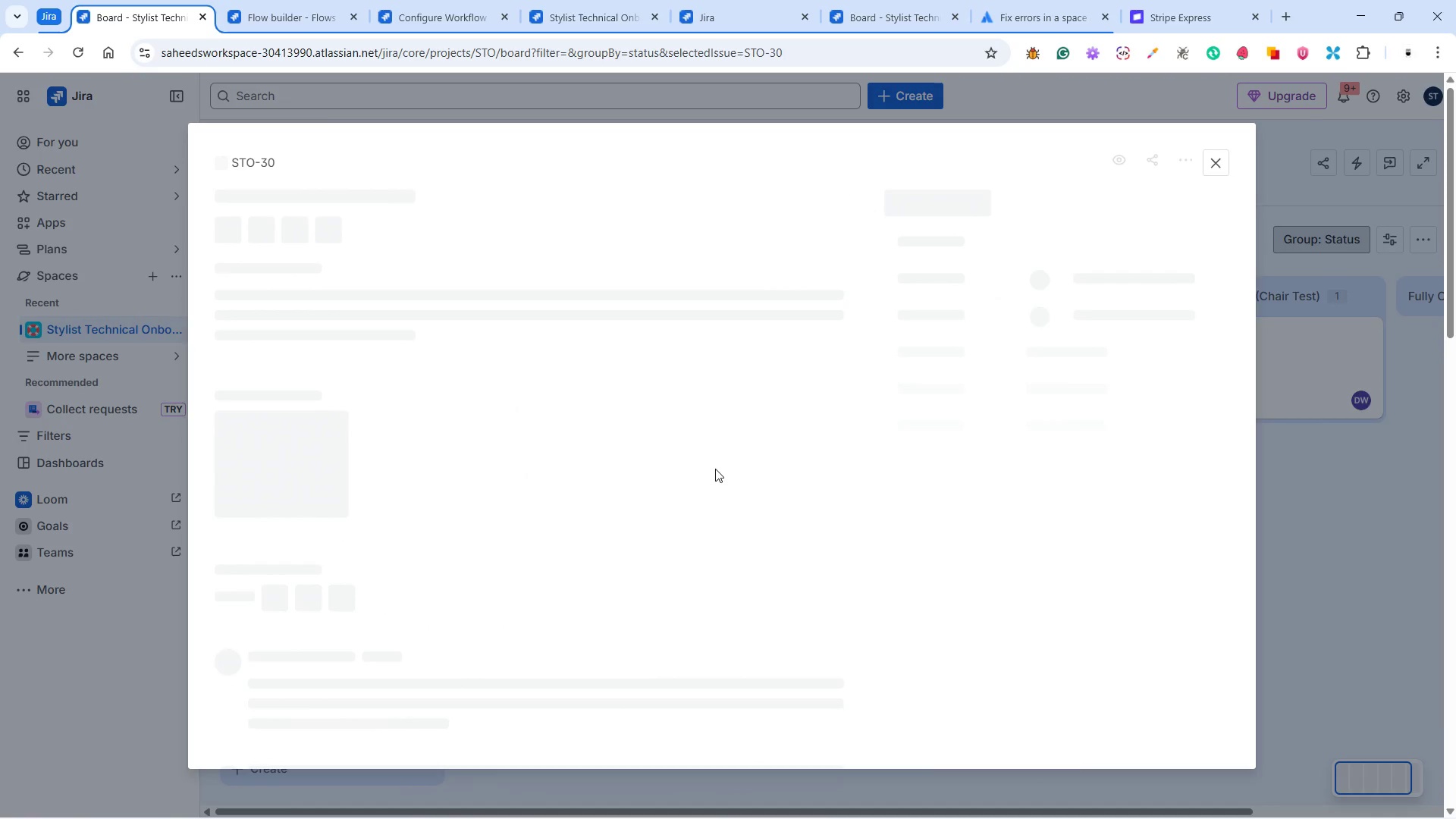 
mouse_move([941, 295])
 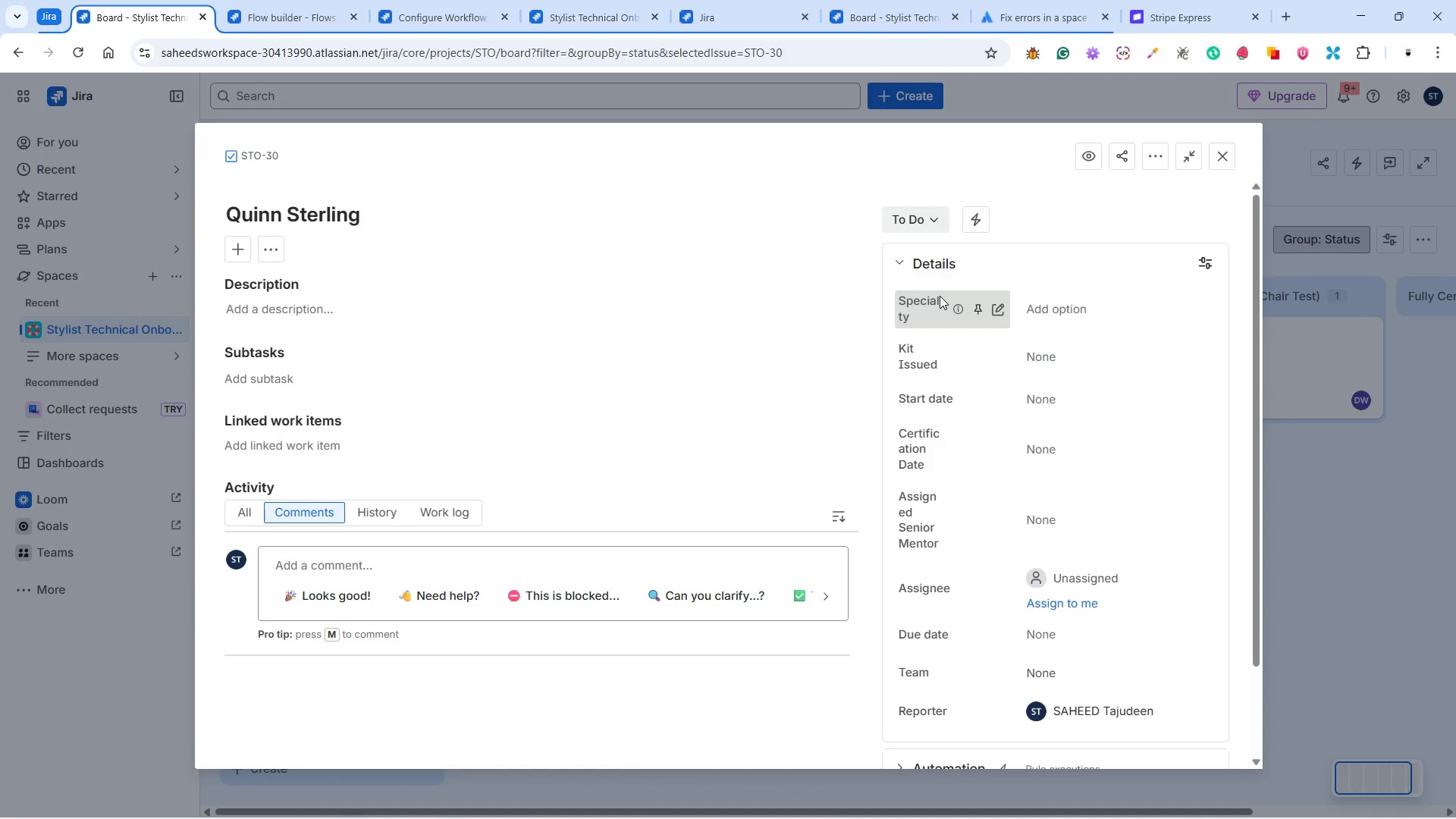 
wait(6.3)
 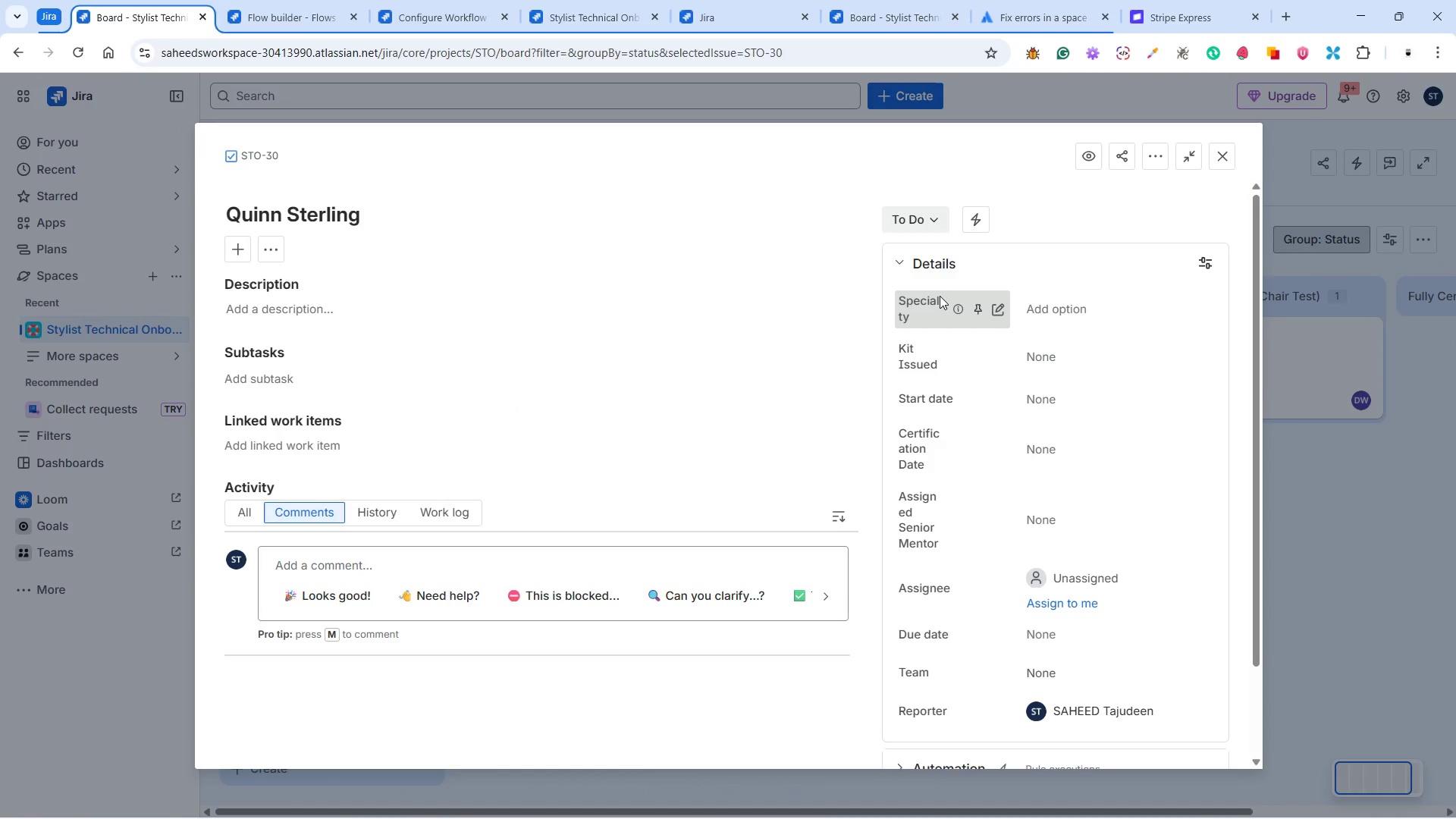 
left_click([937, 223])
 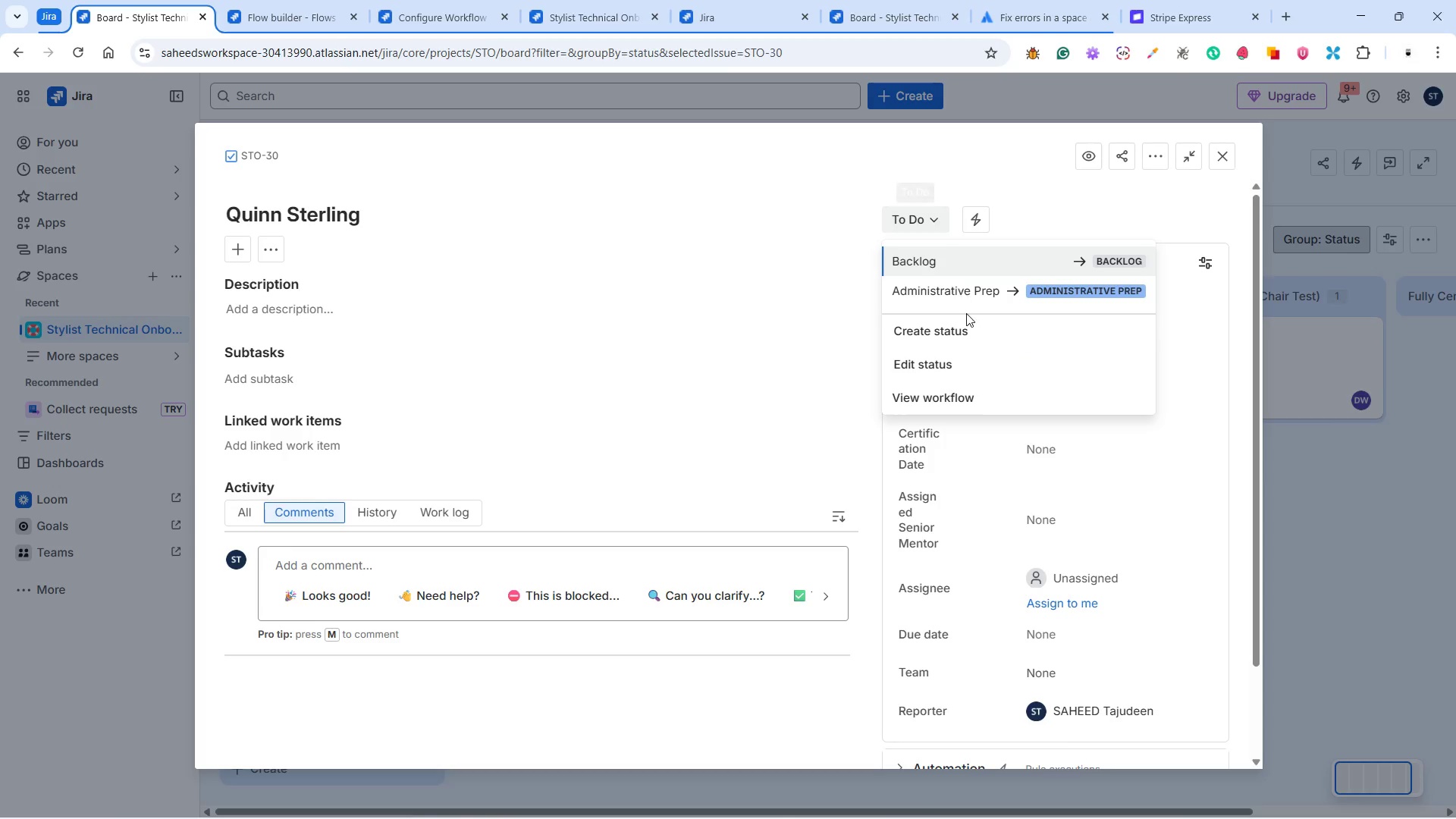 
left_click([959, 293])
 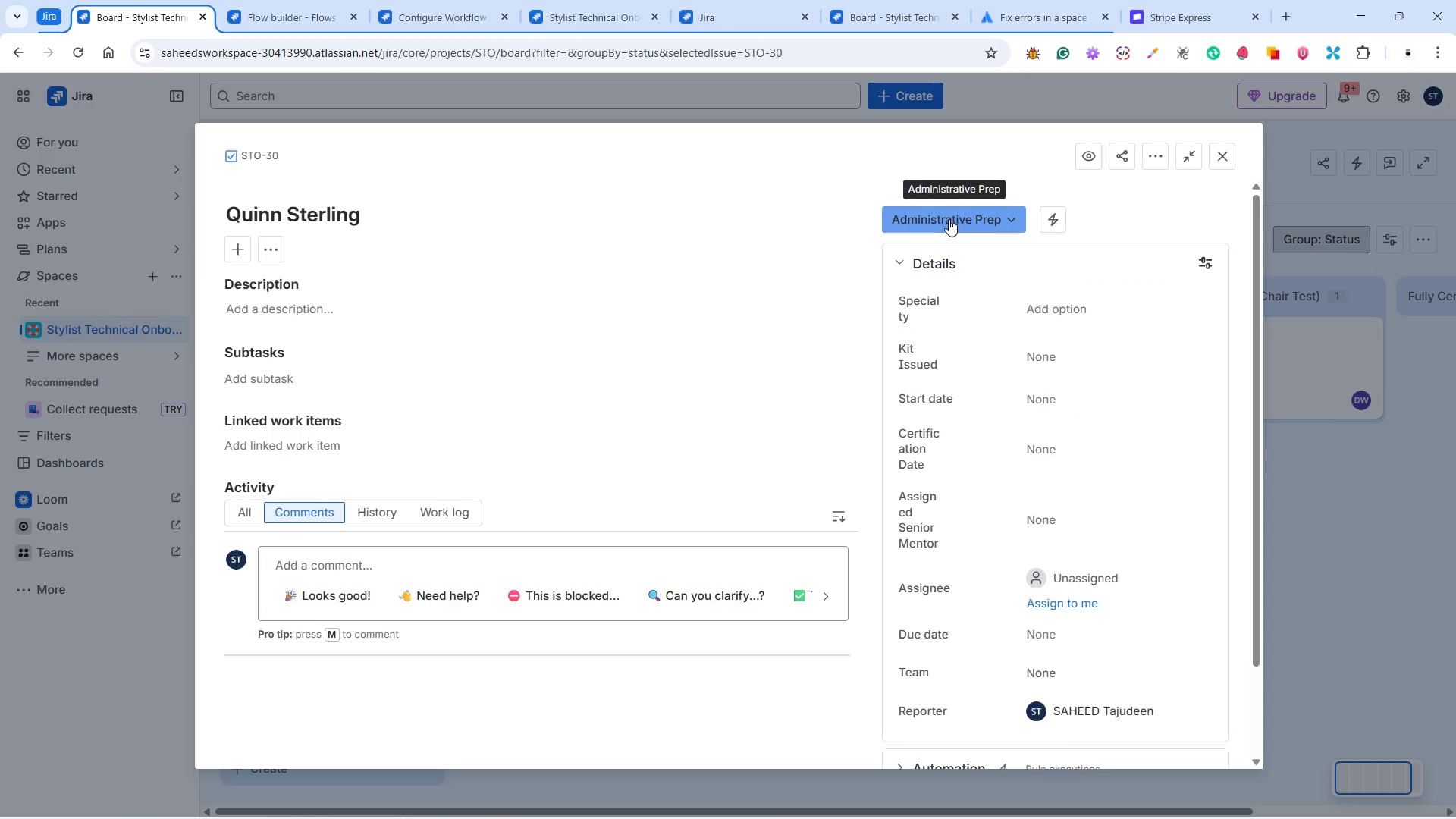 
left_click([949, 219])
 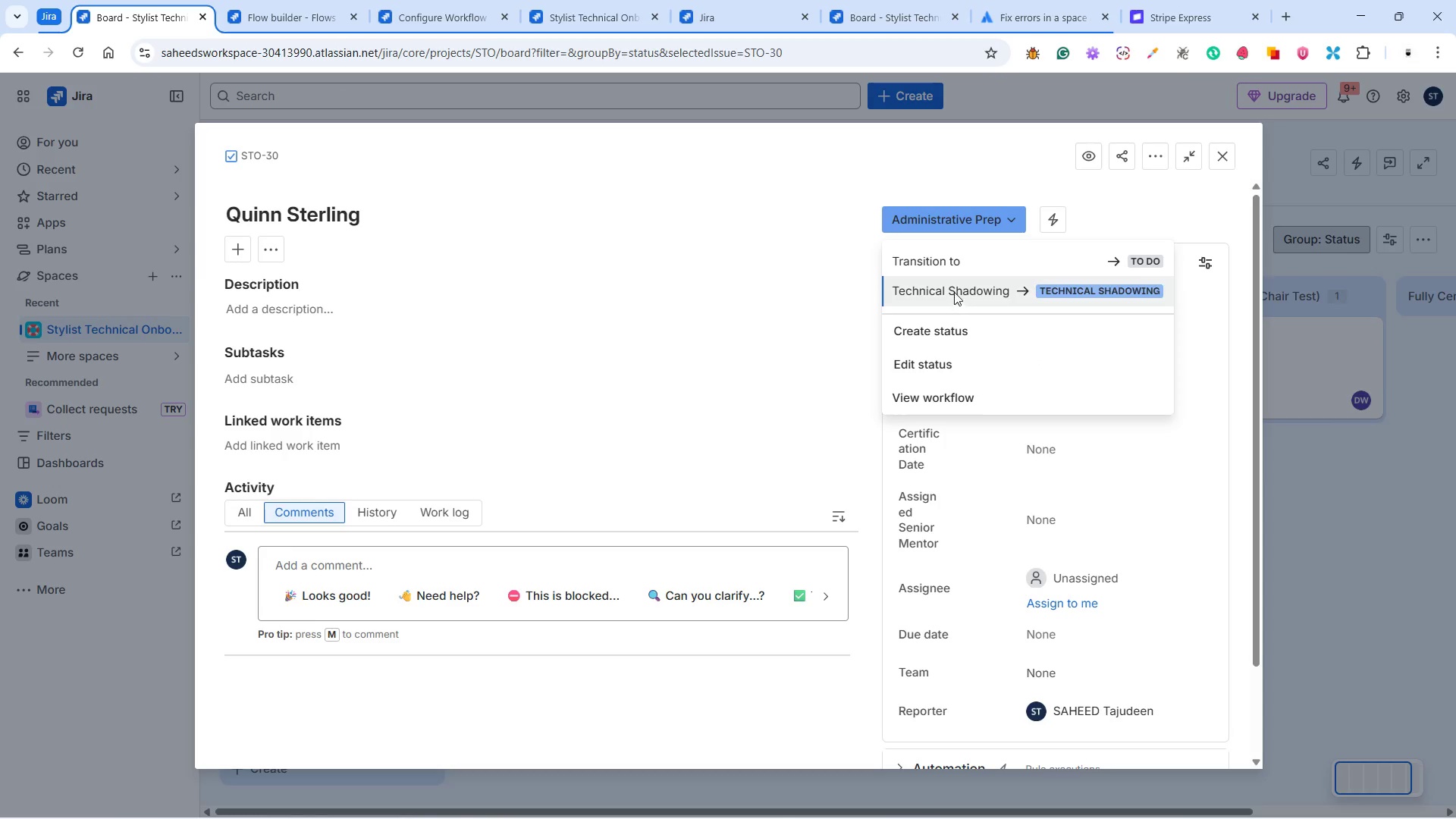 
left_click([954, 291])
 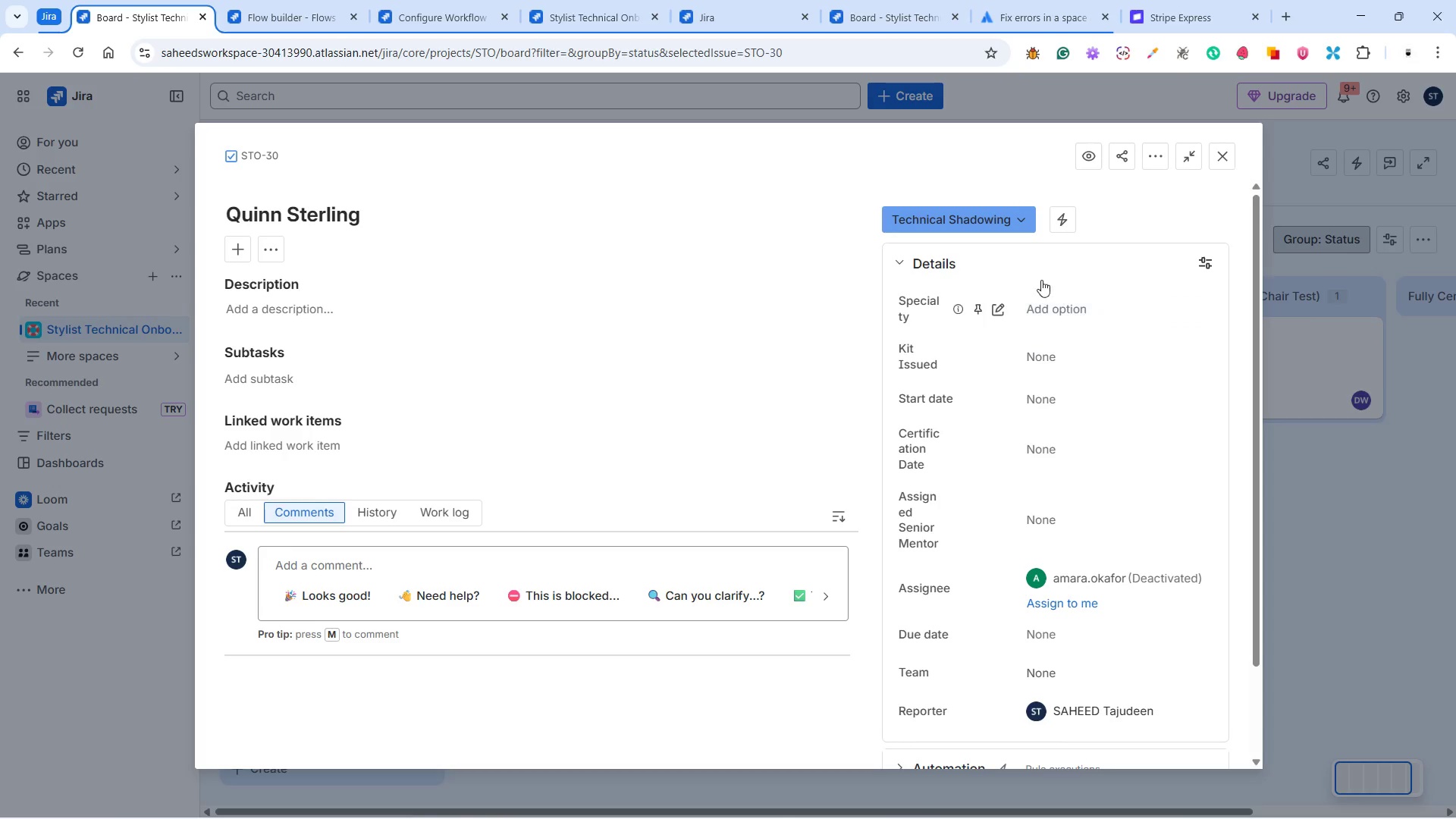 
wait(5.8)
 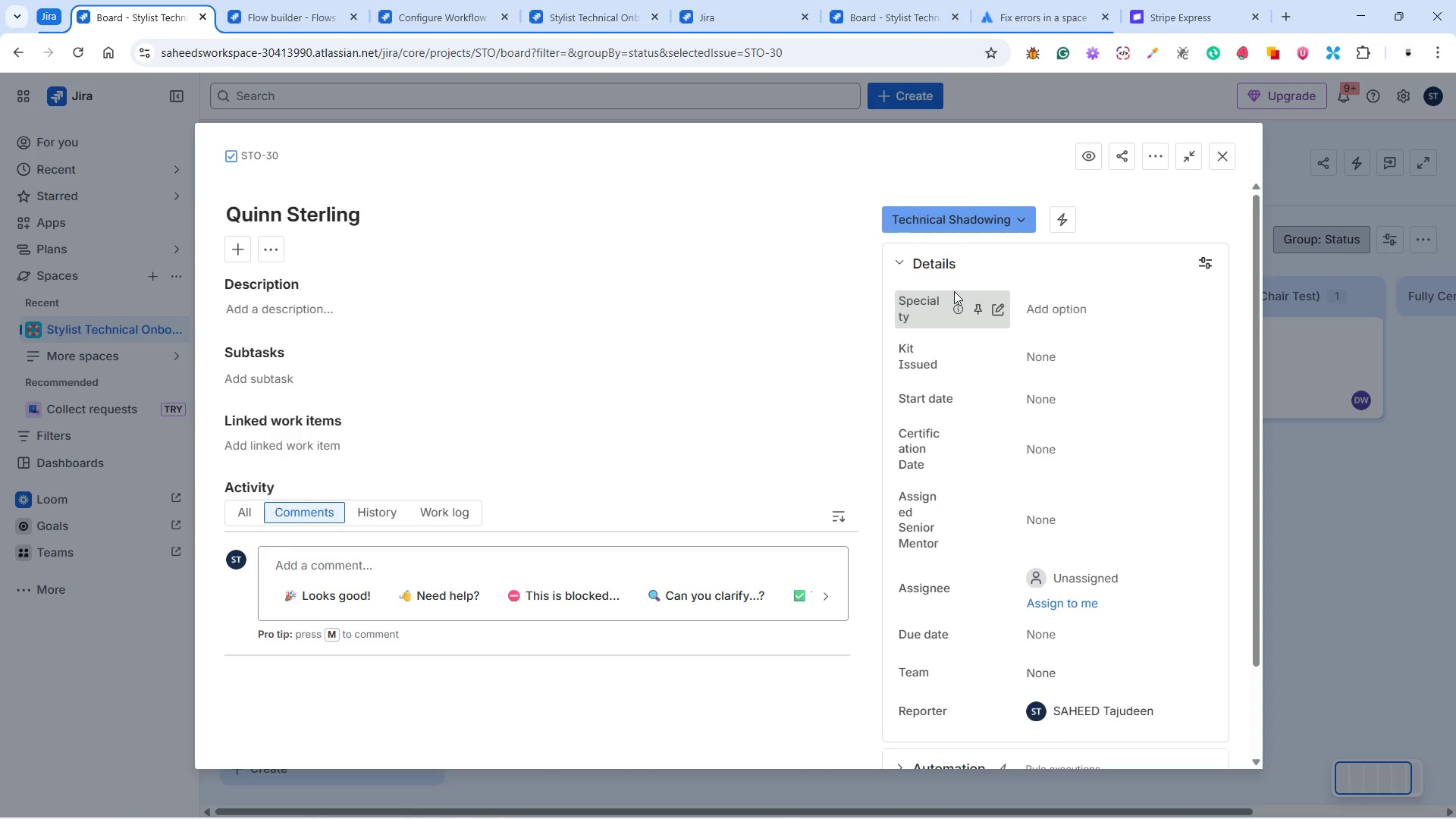 
left_click([1055, 312])
 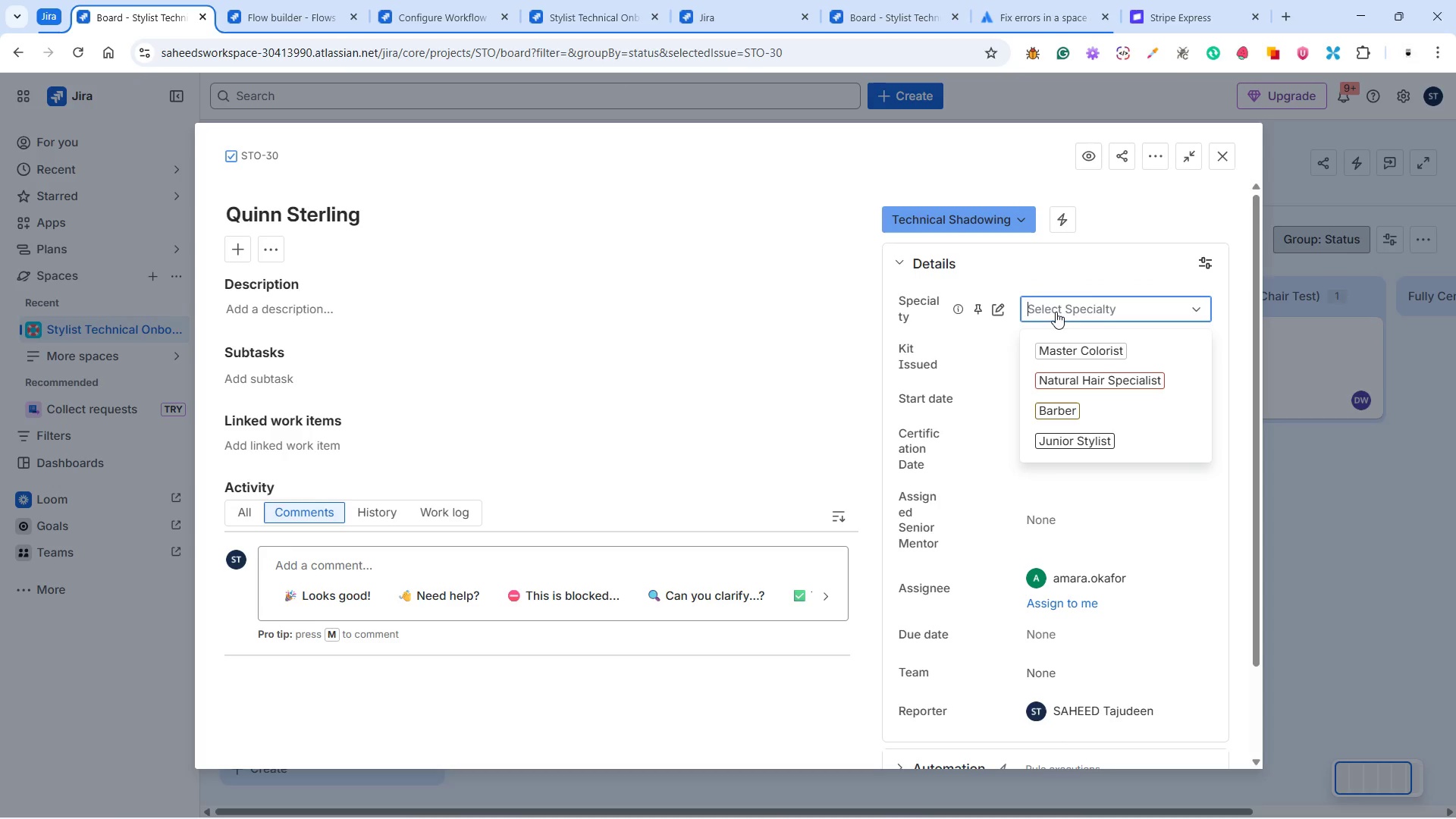 
left_click([1083, 405])
 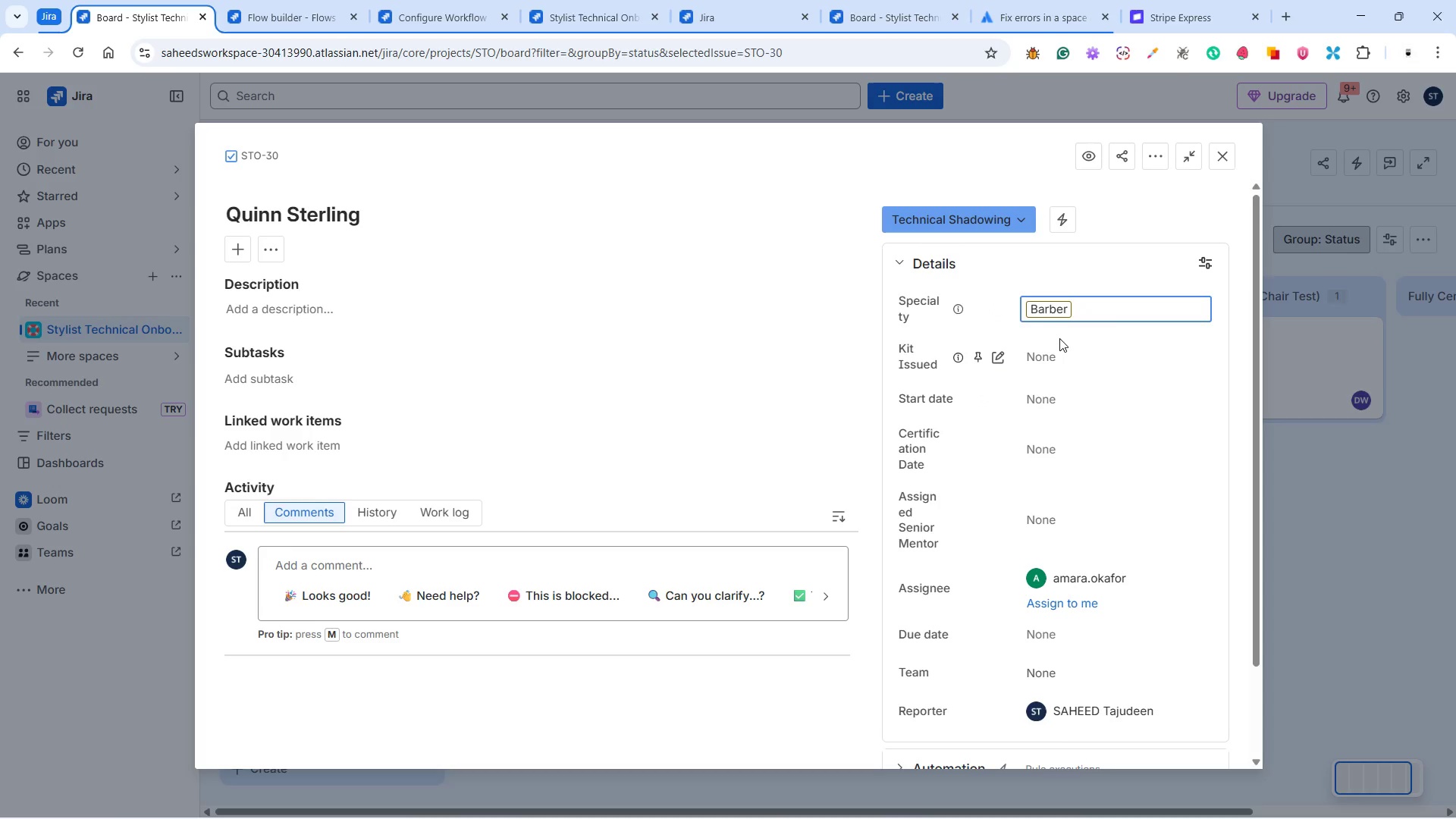 
left_click([1068, 356])
 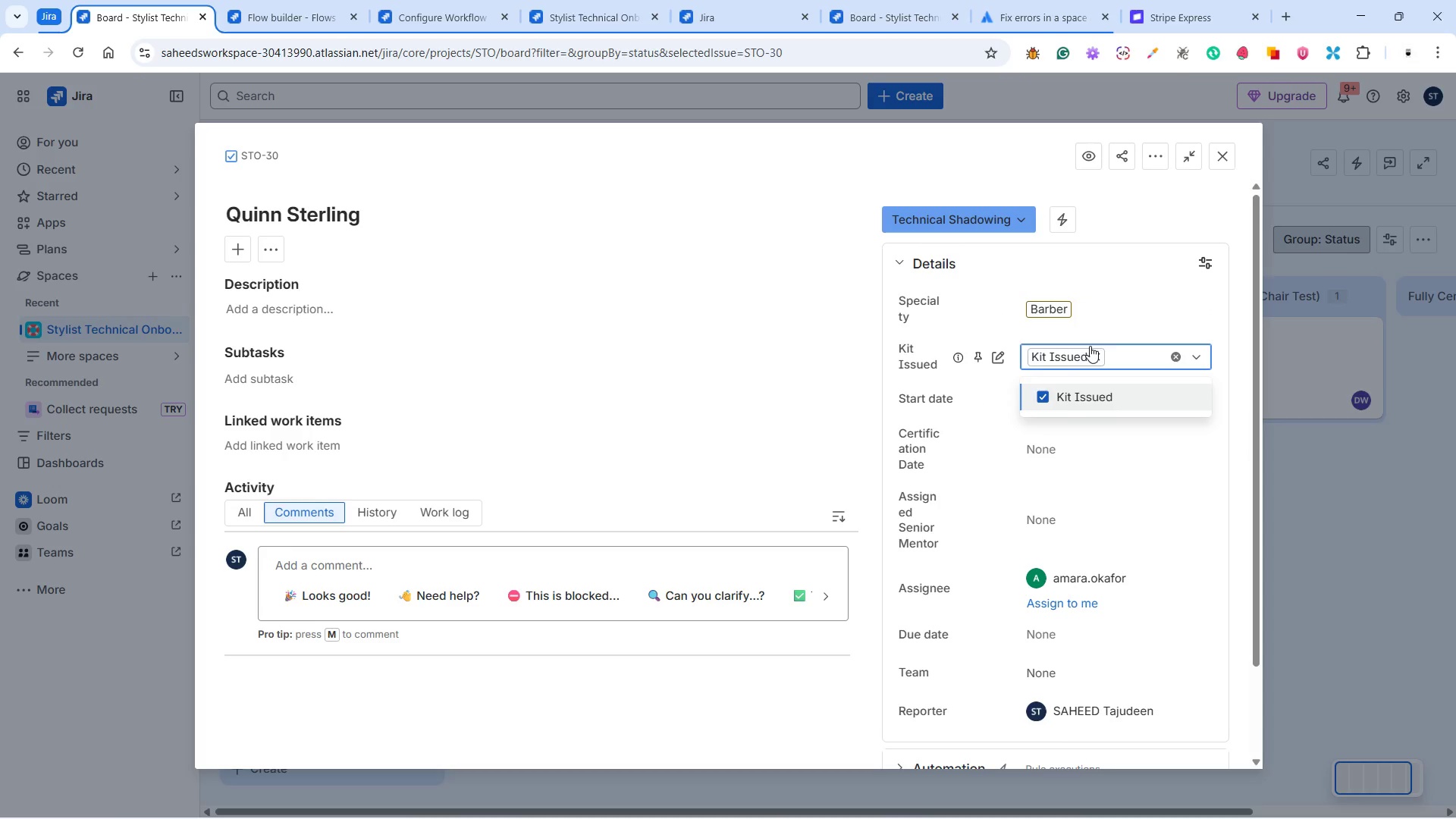 
wait(5.39)
 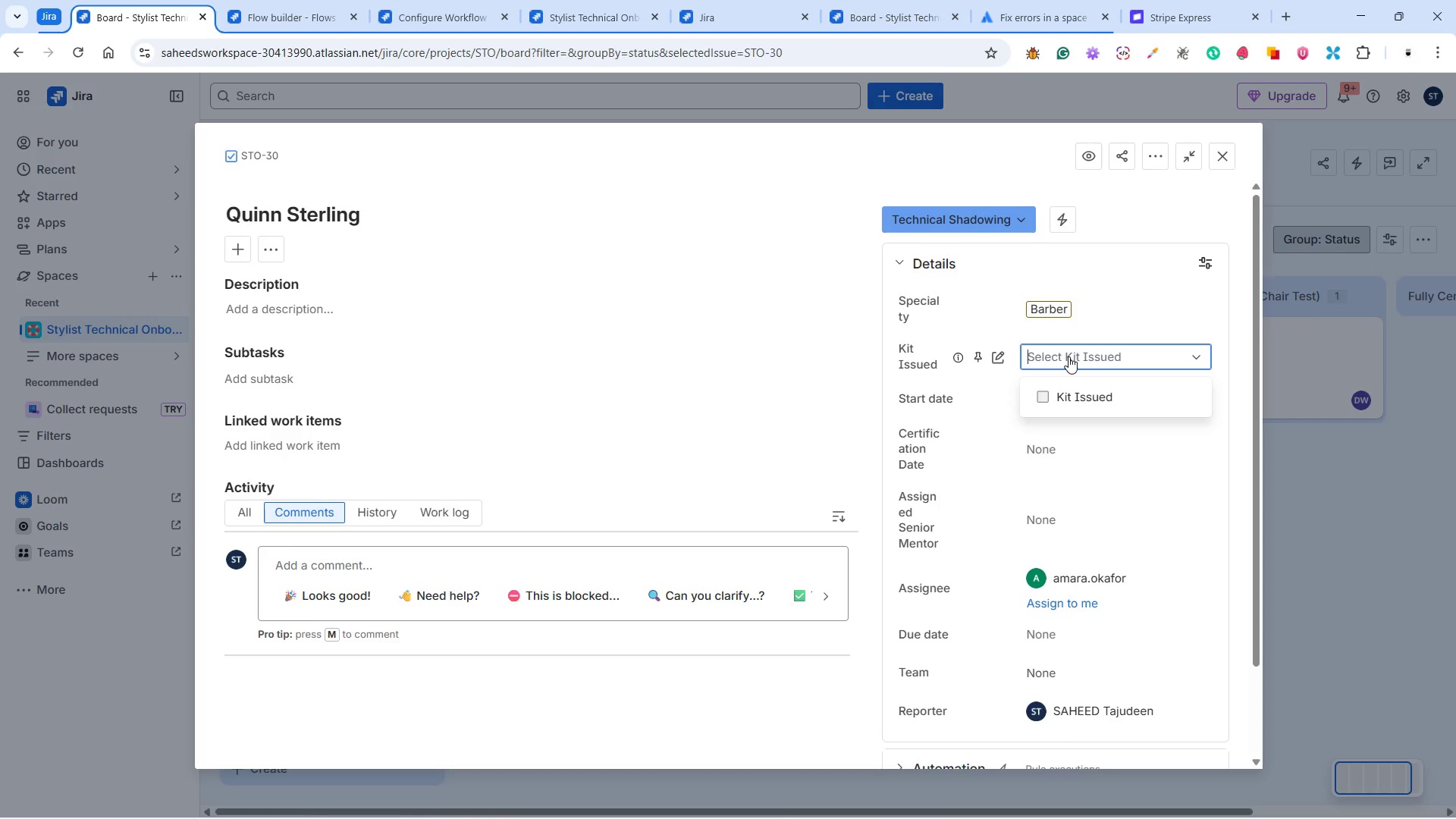 
left_click([1120, 328])
 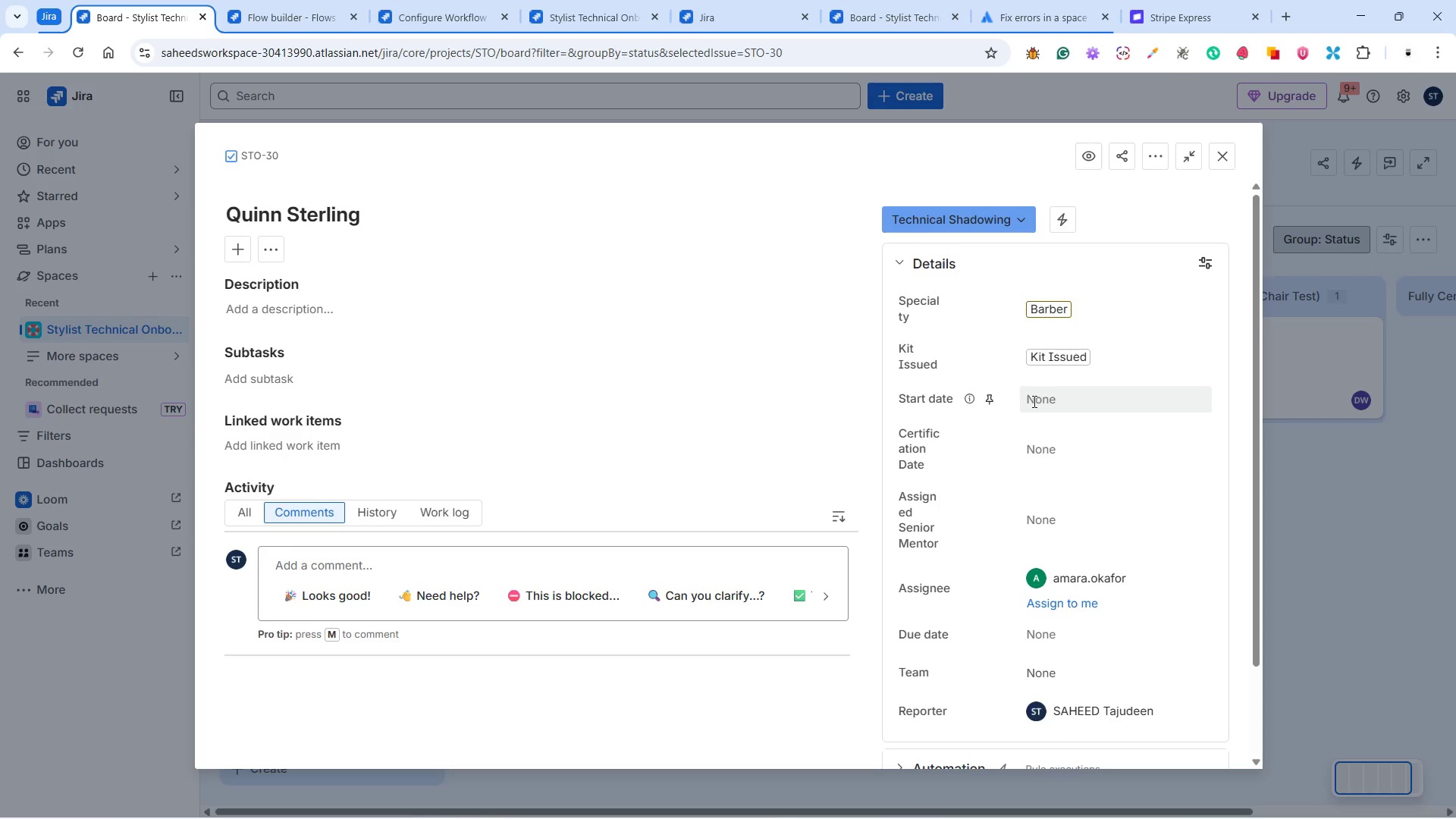 
wait(7.83)
 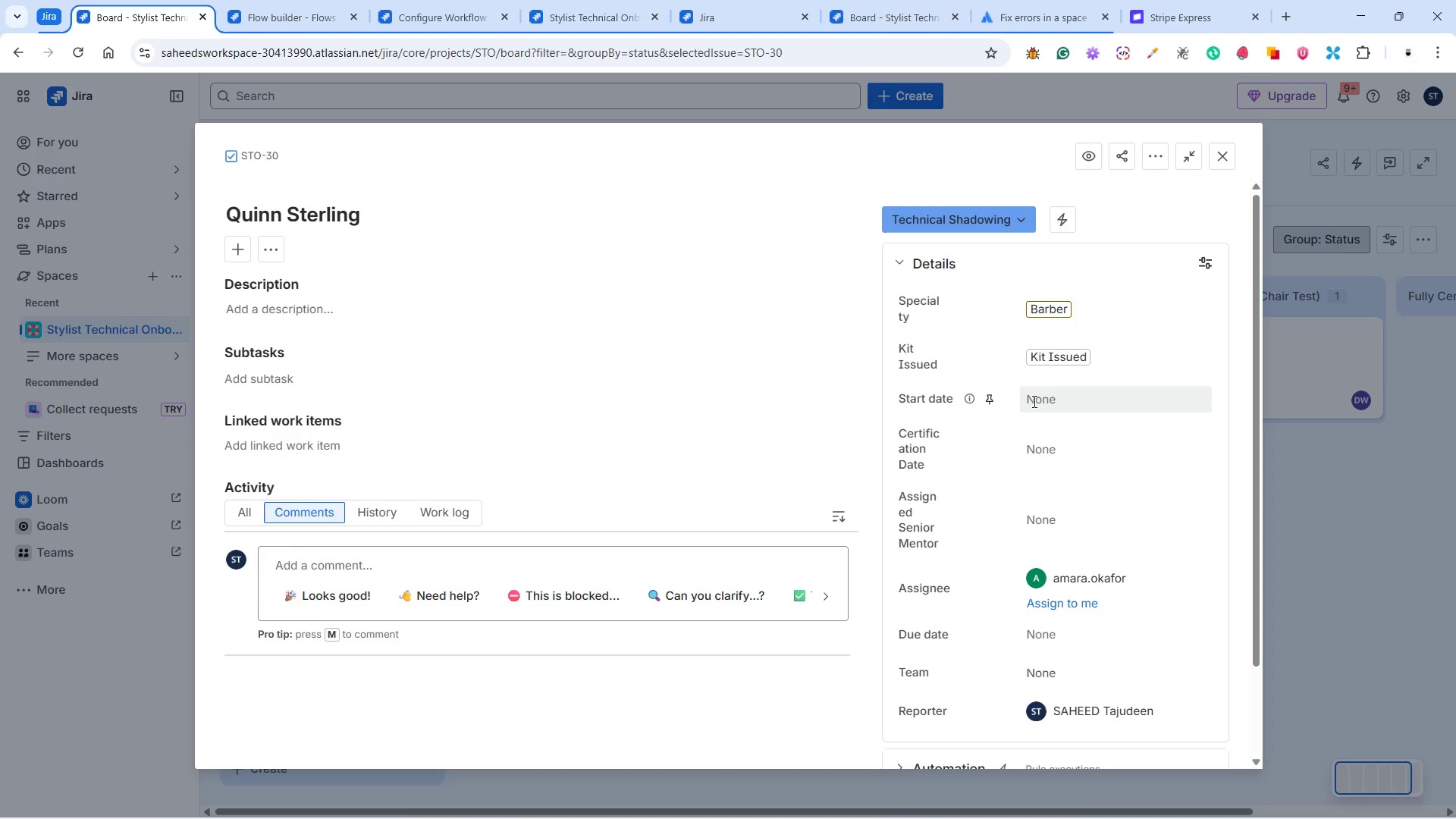 
left_click([1033, 401])
 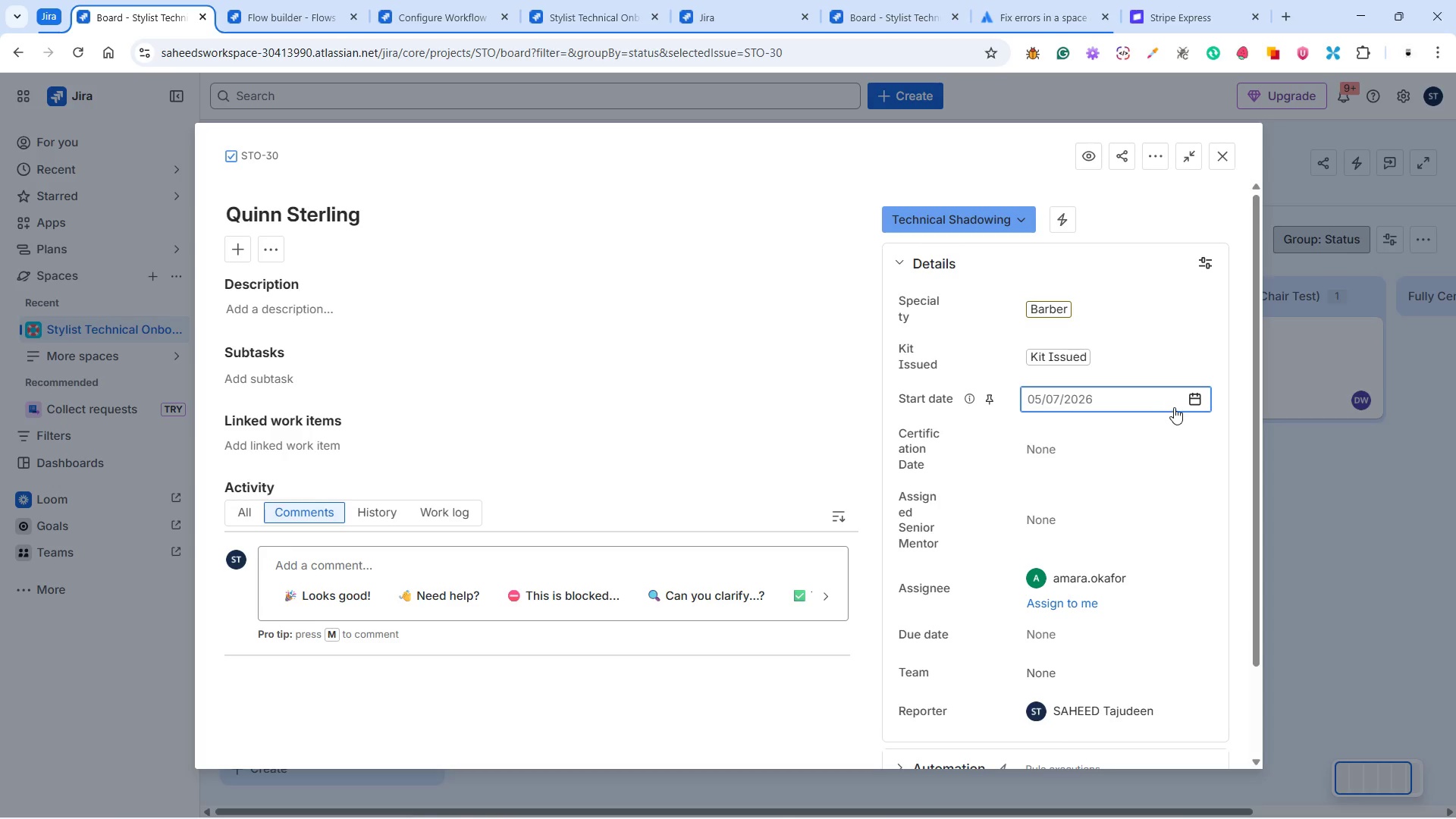 
left_click([1175, 403])
 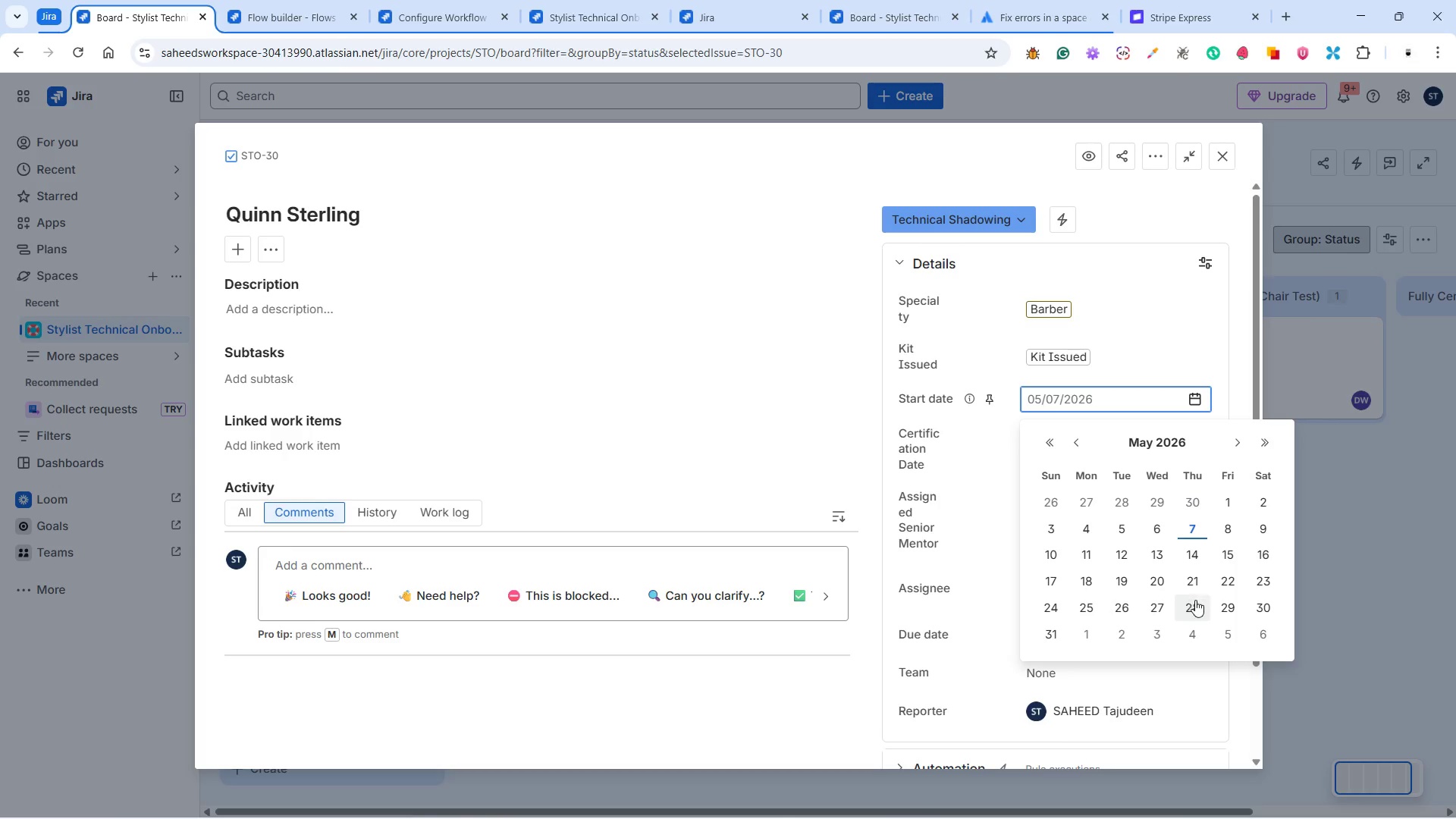 
left_click([1153, 604])
 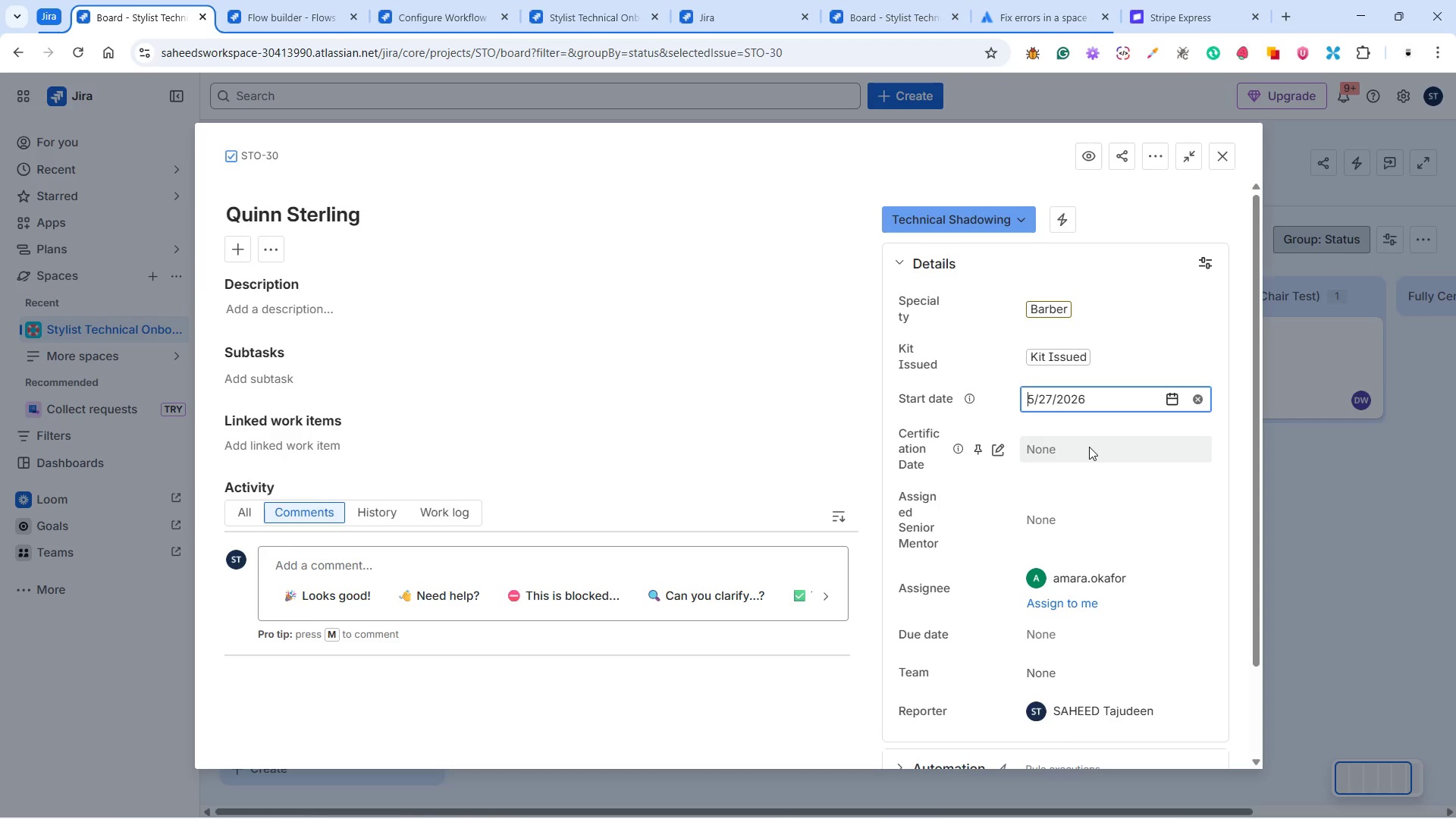 
wait(15.83)
 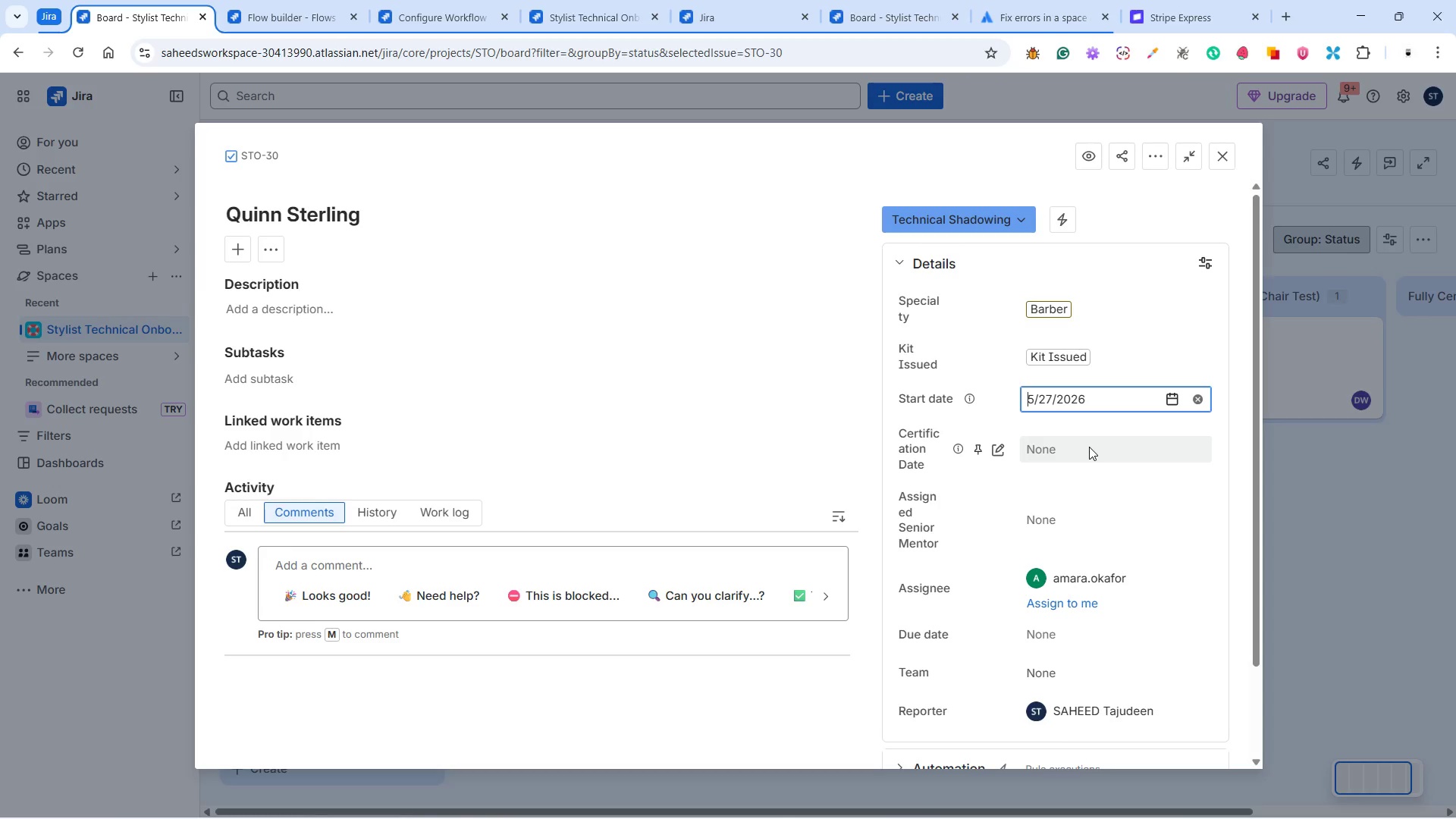 
scroll: coordinate [1089, 447], scroll_direction: down, amount: 3.0
 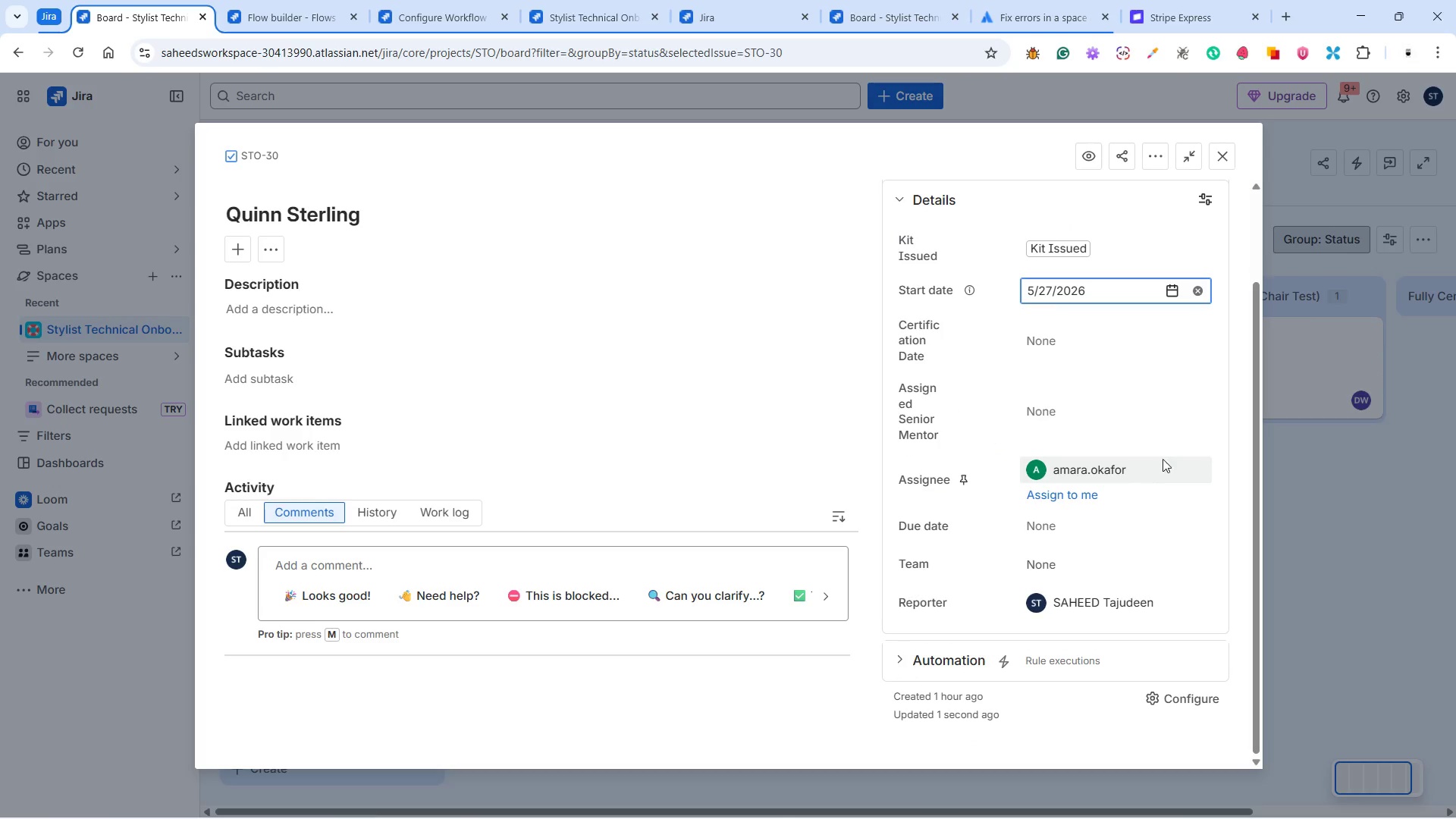 
left_click([1219, 331])
 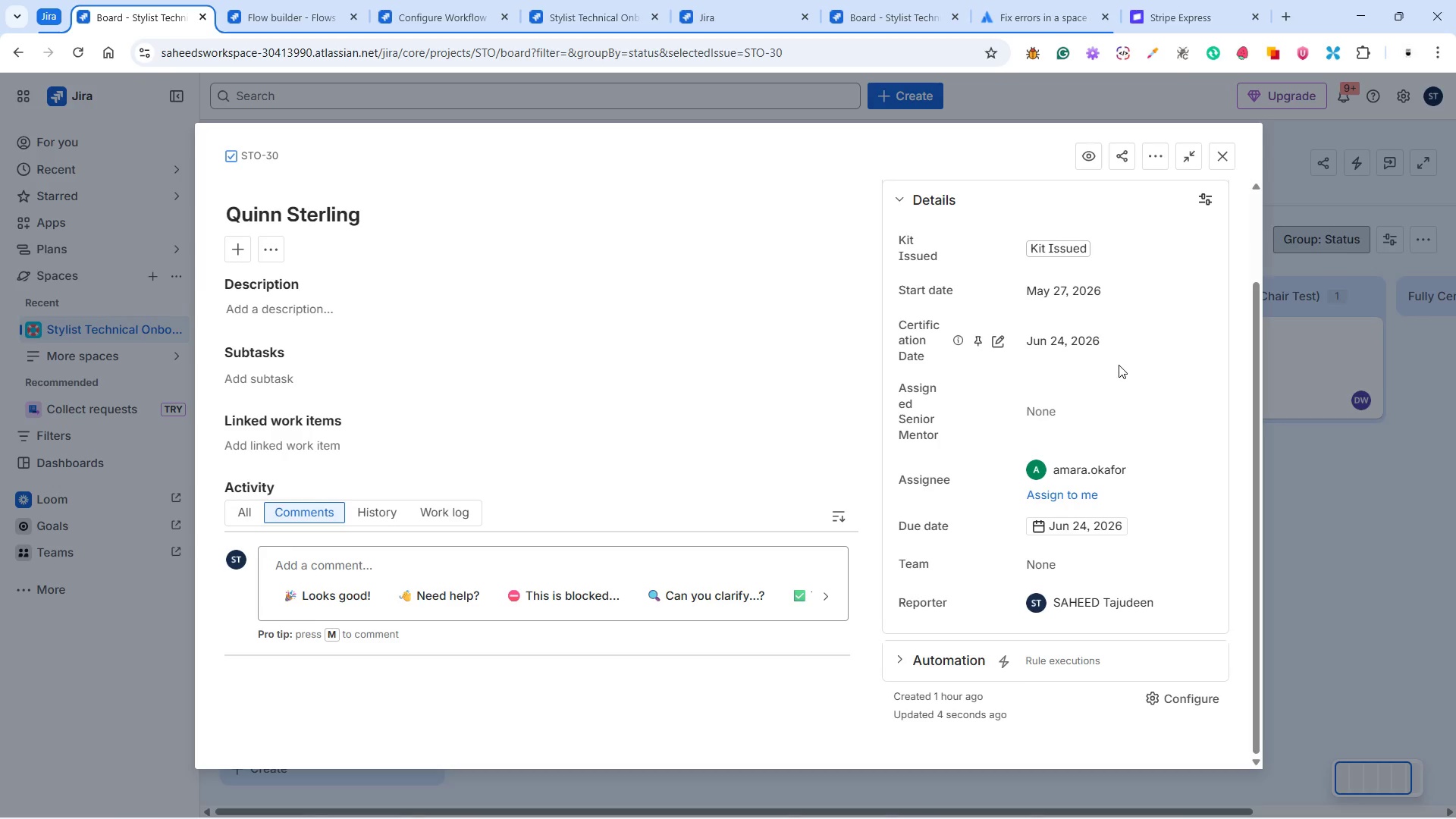 
wait(12.86)
 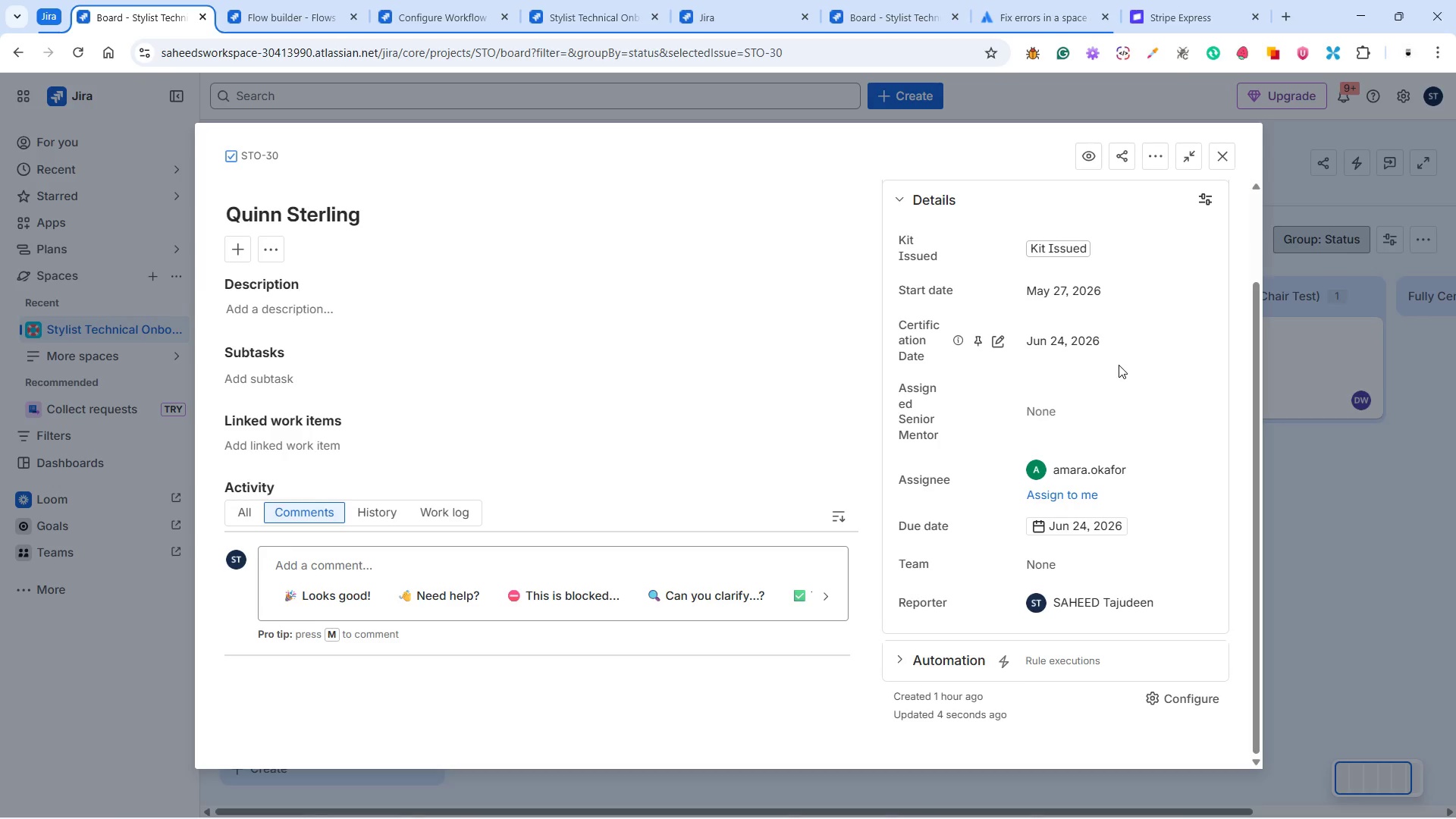 
scroll: coordinate [1063, 419], scroll_direction: down, amount: 2.0
 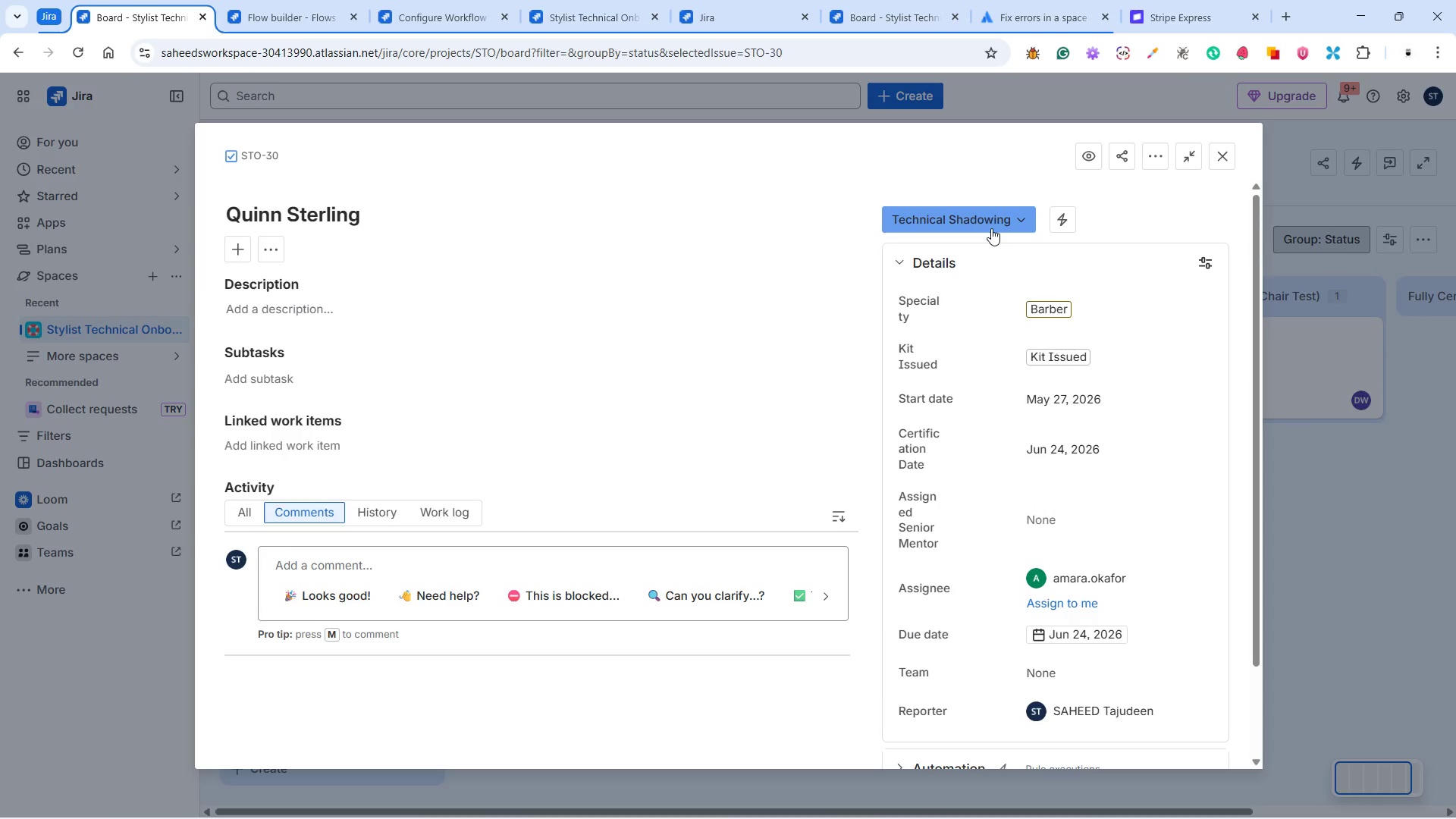 
left_click([986, 210])
 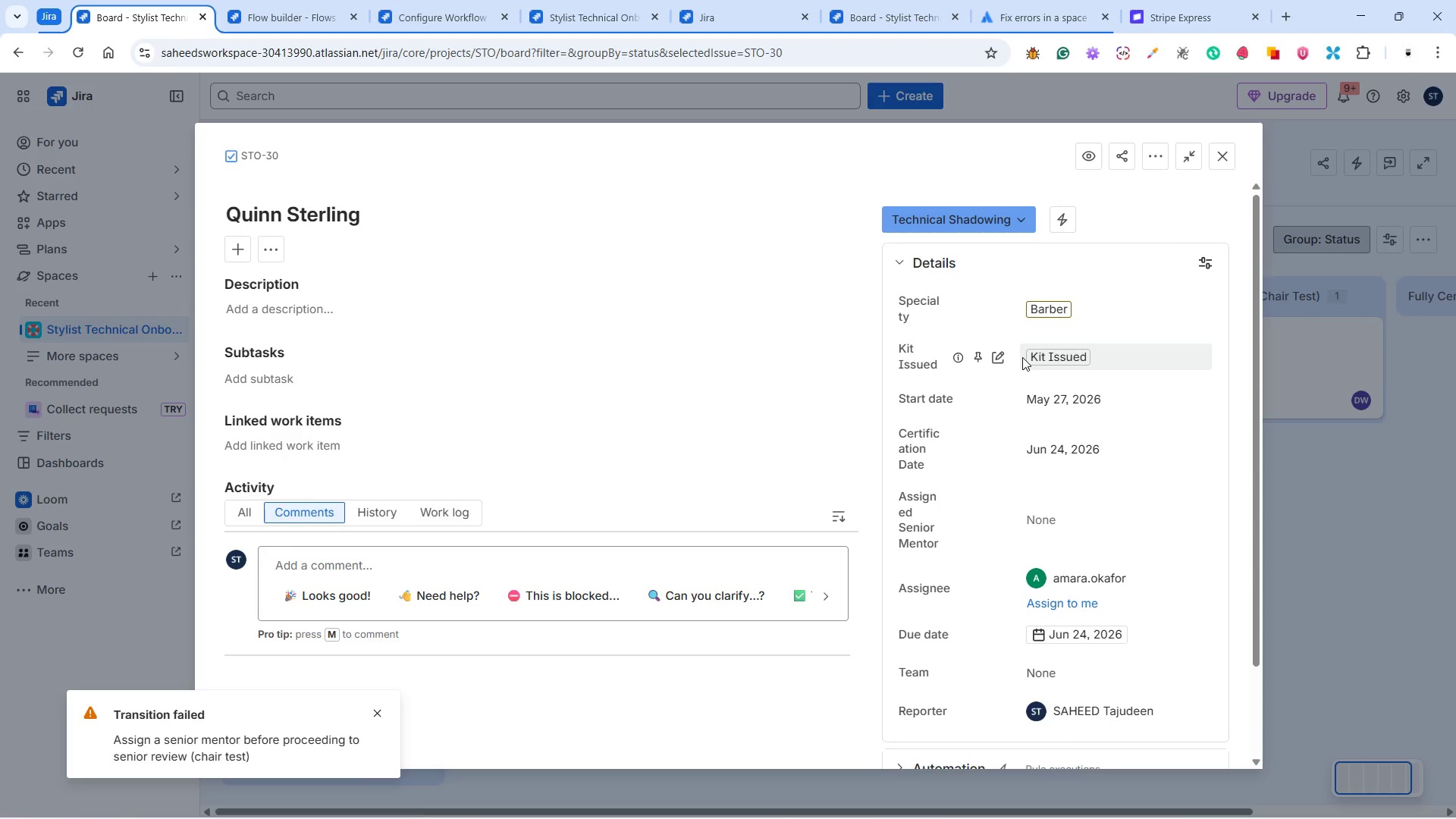 
wait(10.41)
 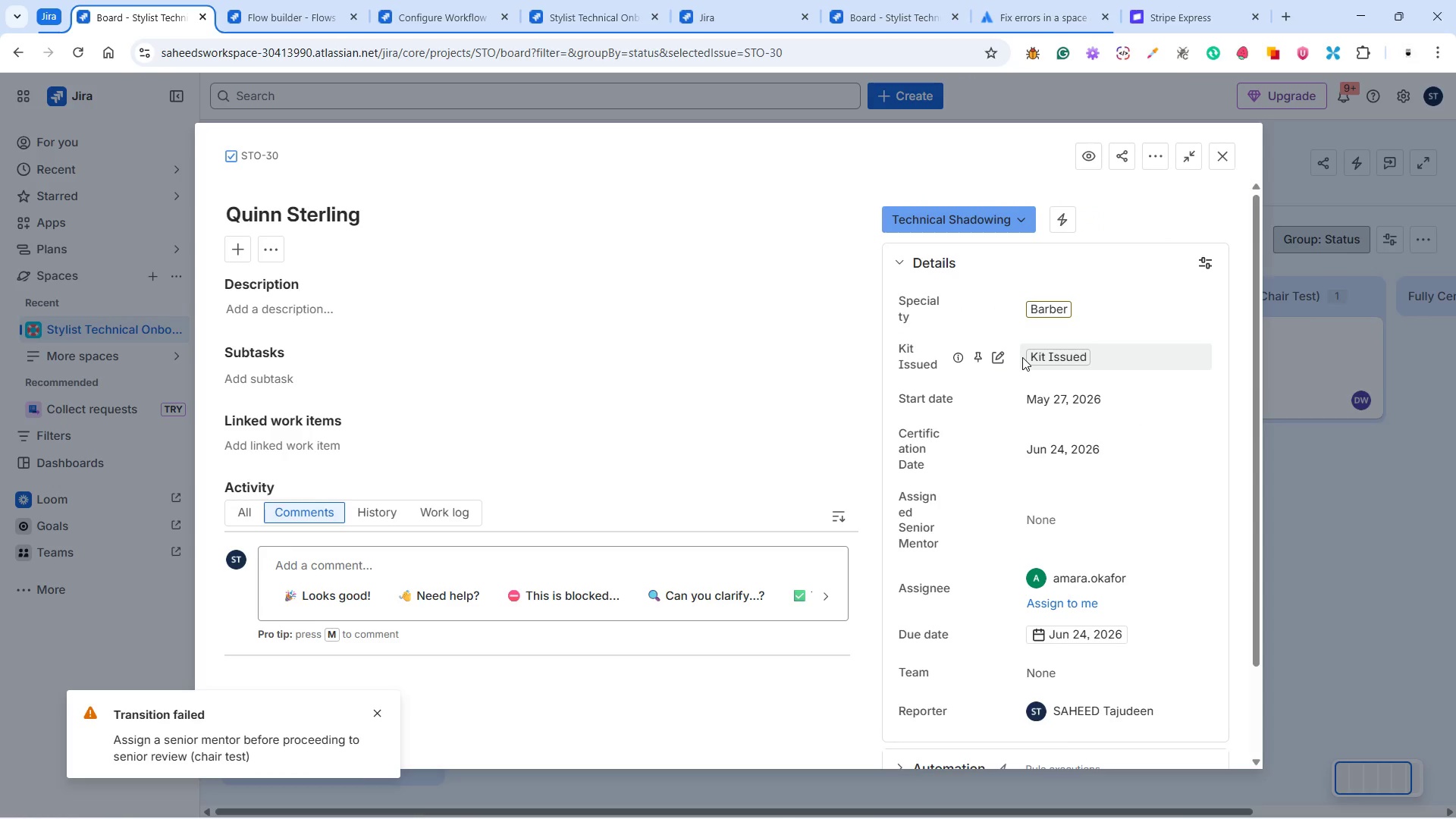 
mouse_move([1061, 534])
 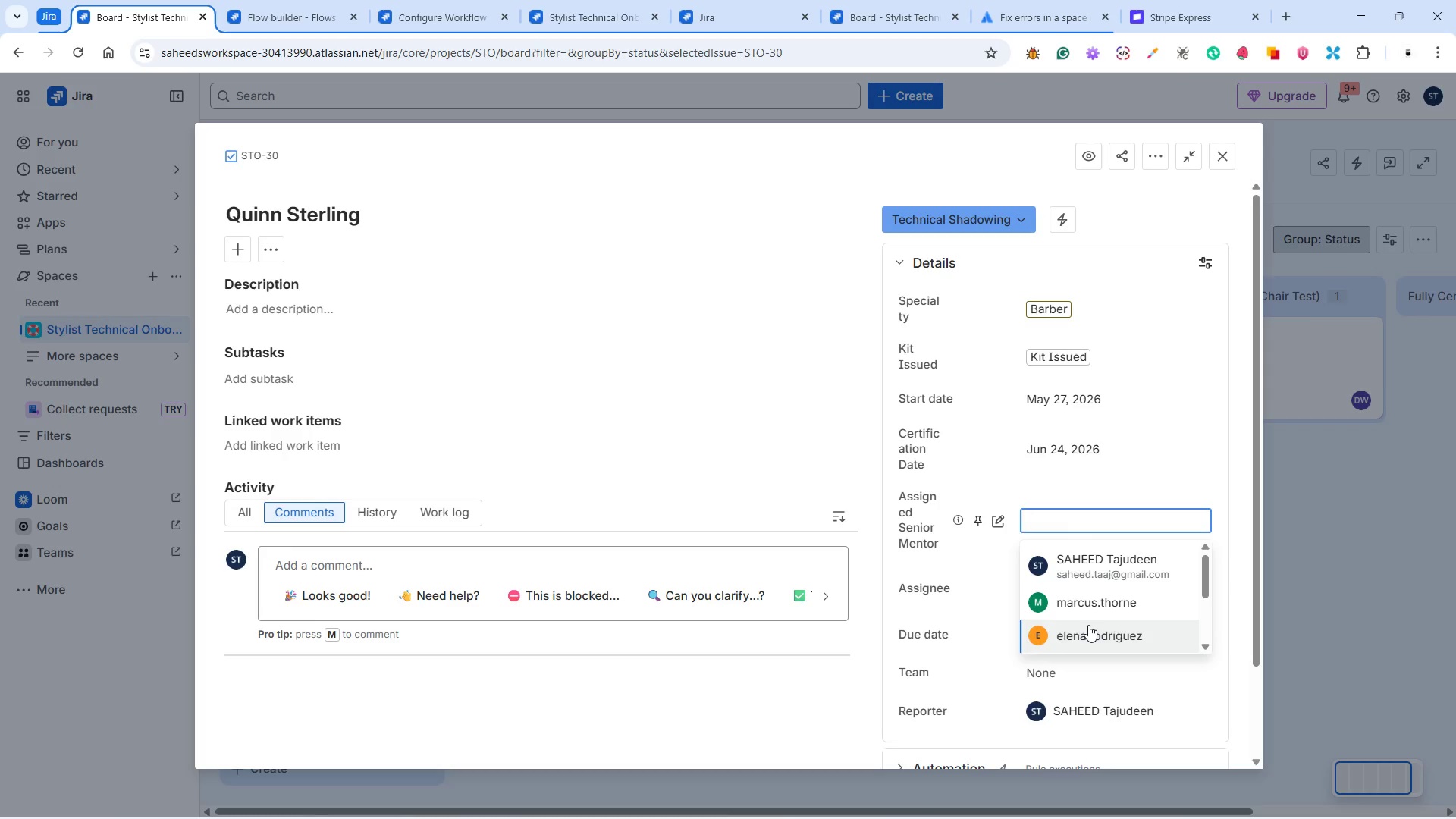 
wait(5.34)
 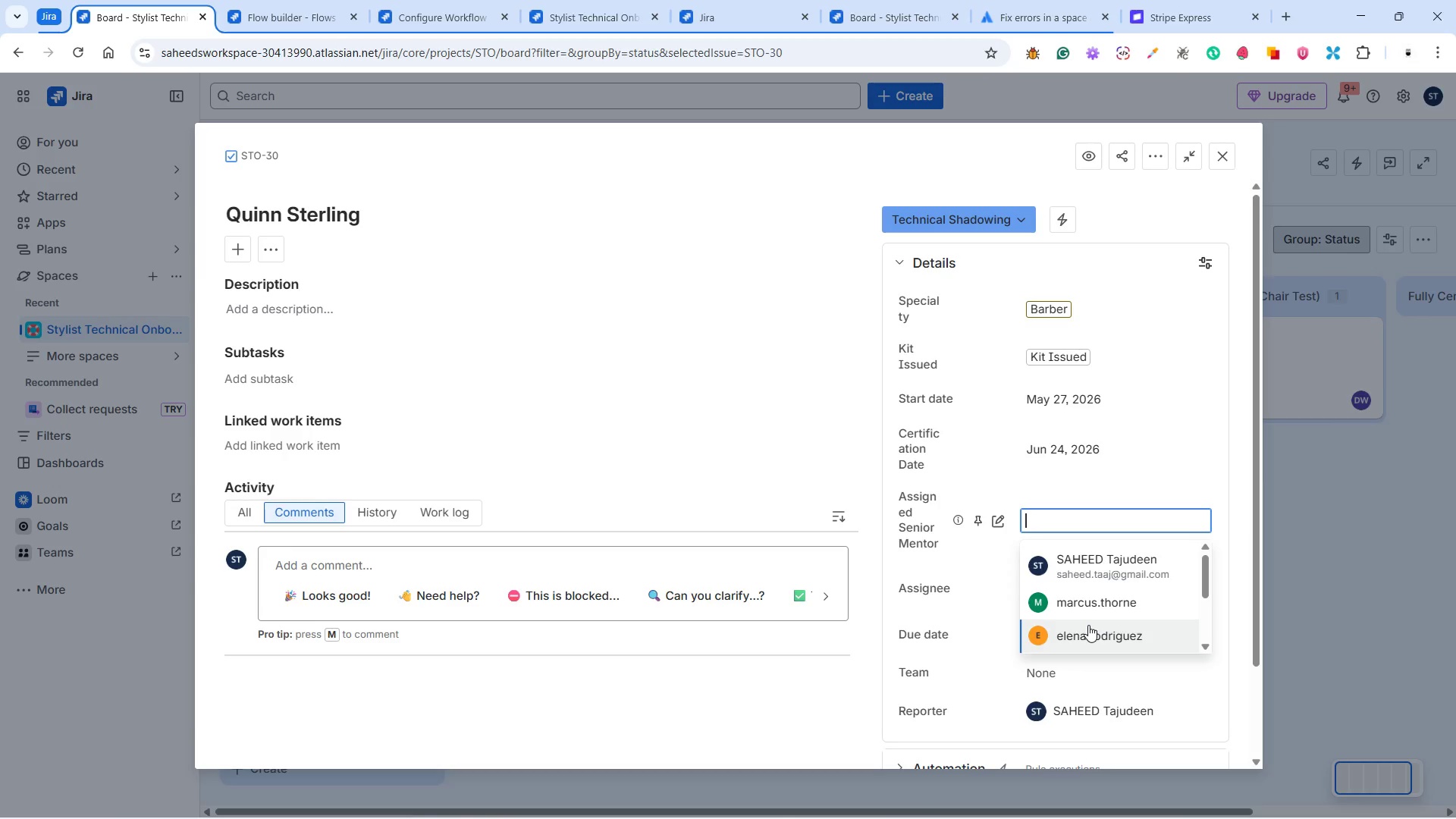 
scroll: coordinate [1121, 614], scroll_direction: down, amount: 2.0
 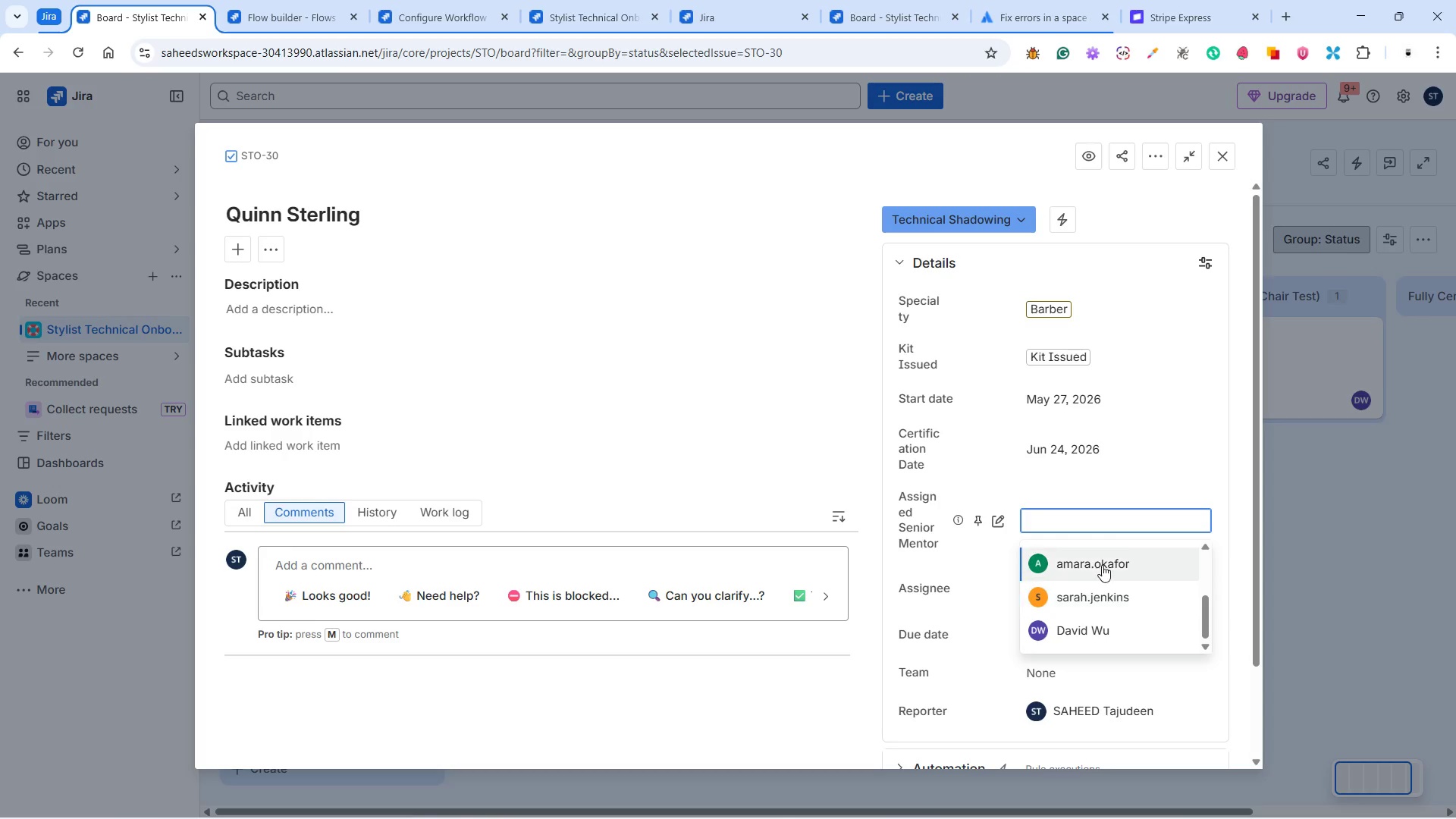 
left_click([1102, 560])
 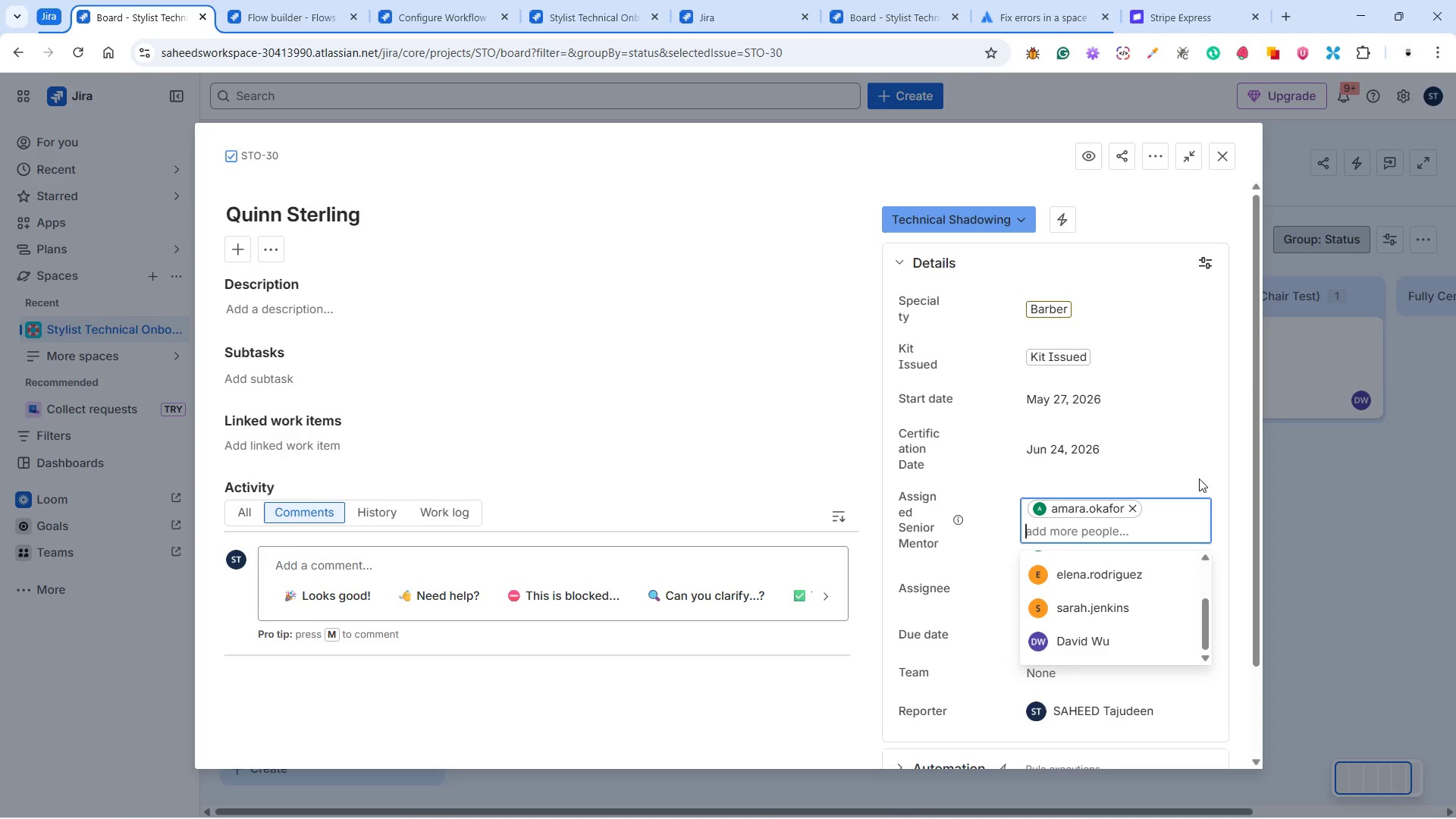 
left_click([1199, 479])
 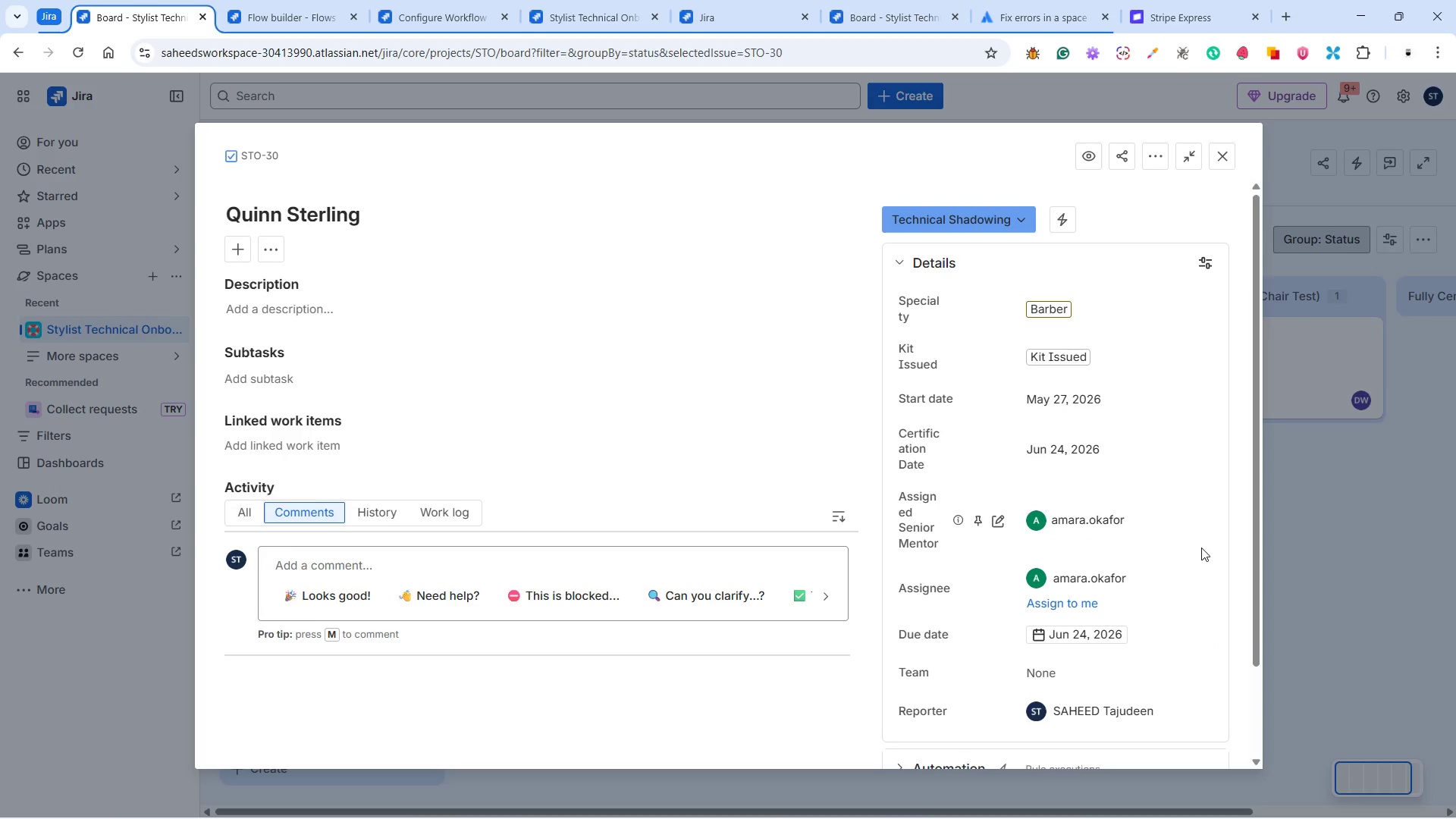 
wait(8.72)
 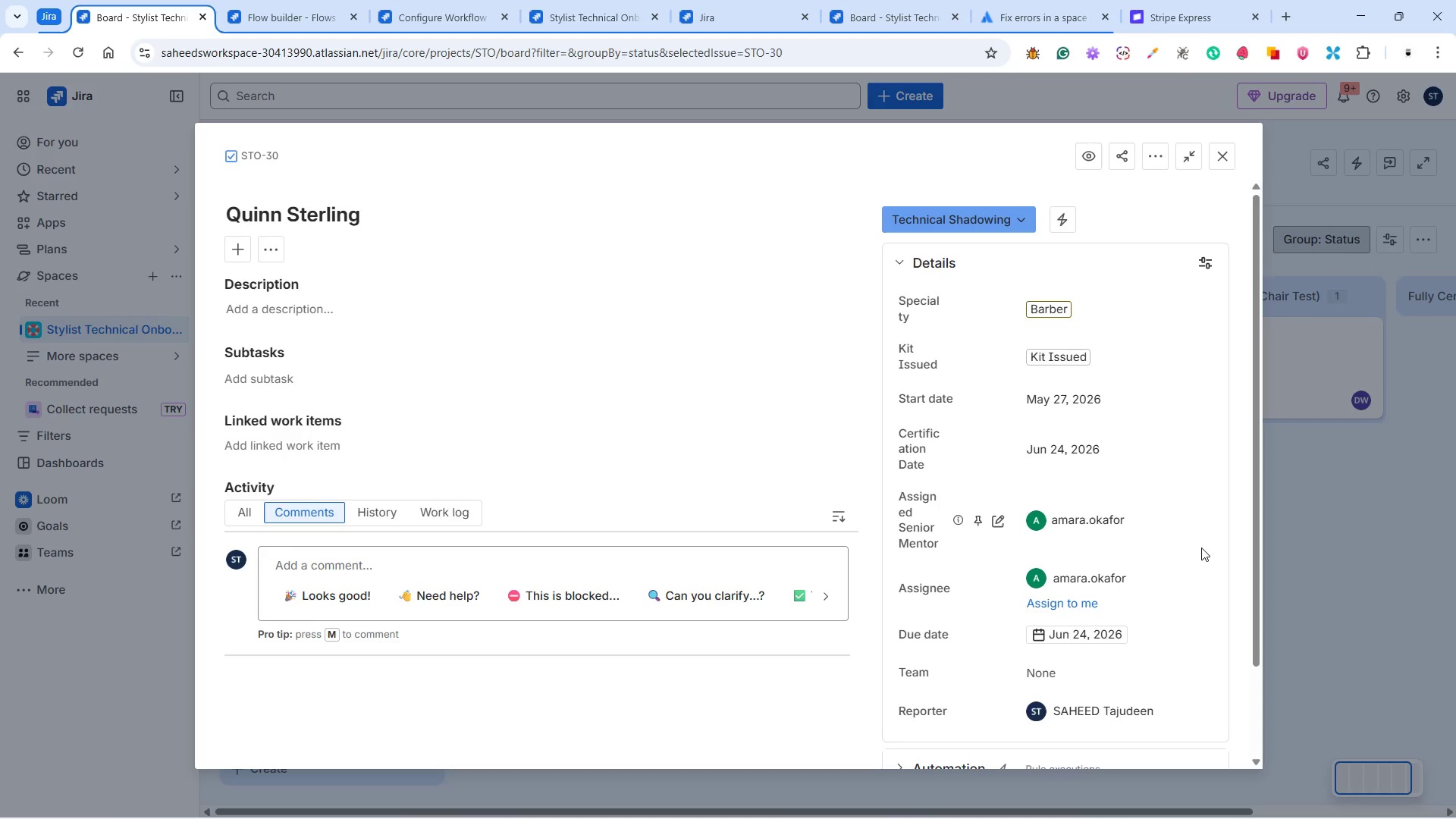 
scroll: coordinate [1200, 548], scroll_direction: down, amount: 3.0
 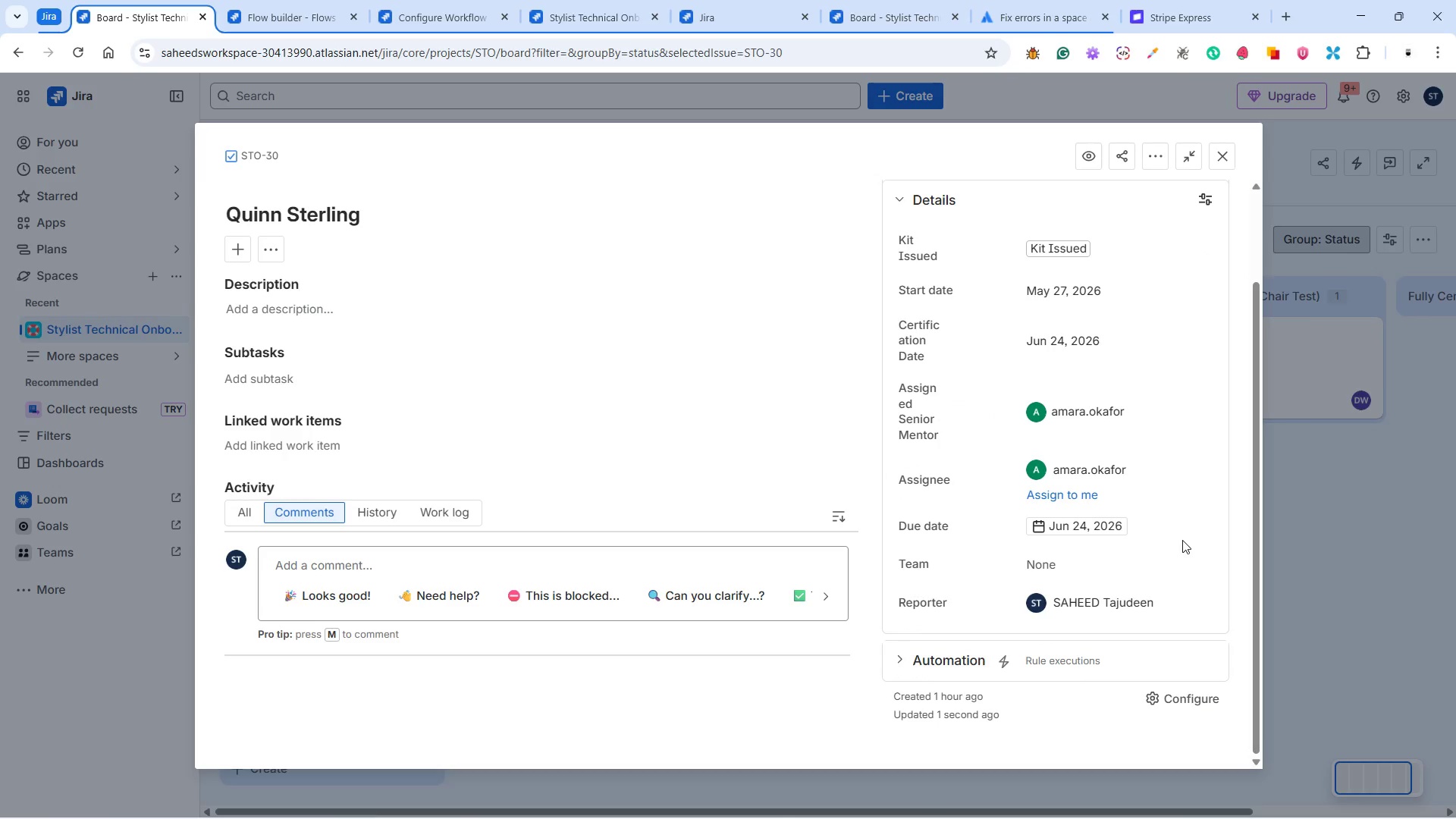 
scroll: coordinate [1182, 540], scroll_direction: up, amount: 2.0
 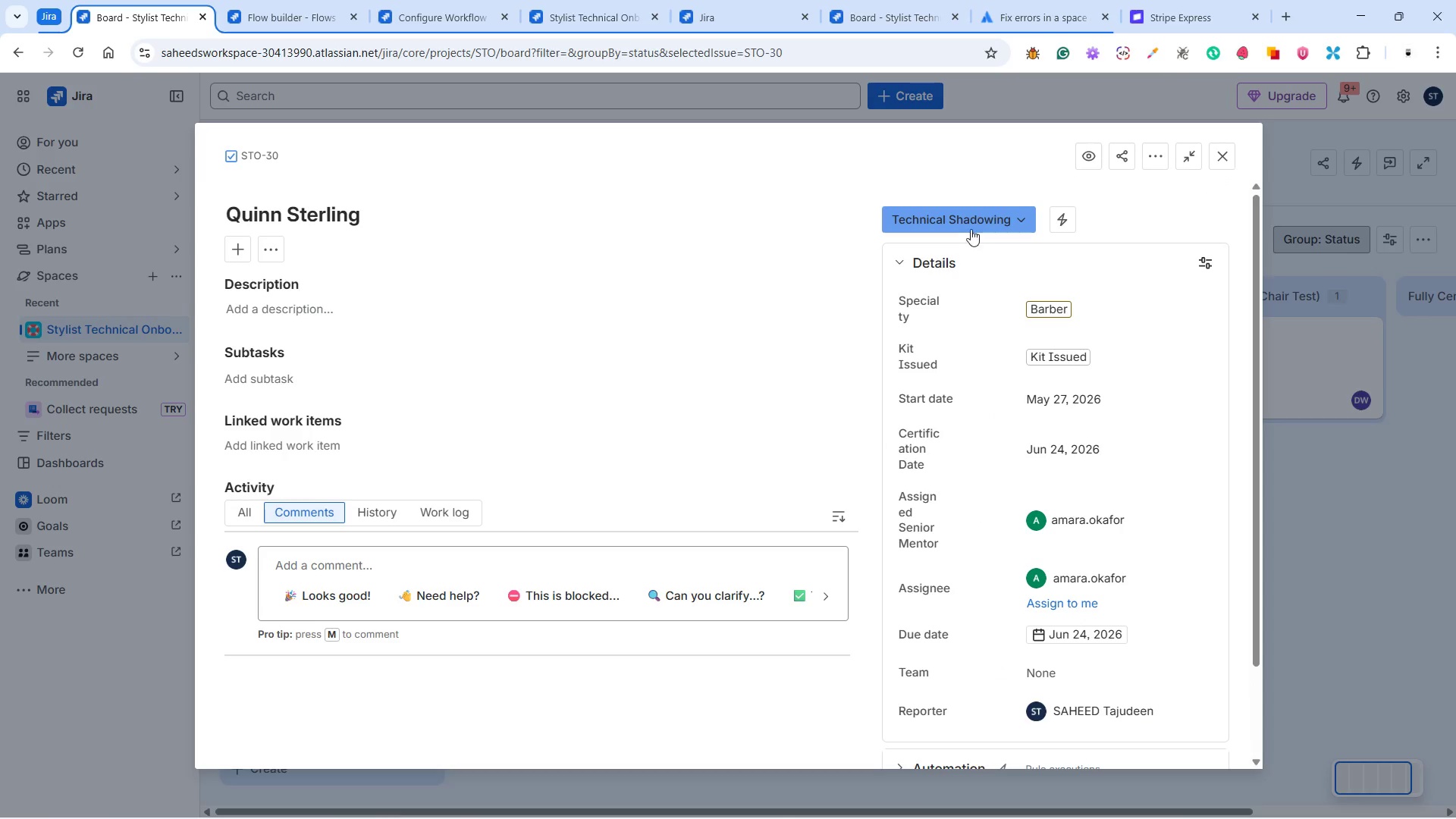 
left_click([968, 221])
 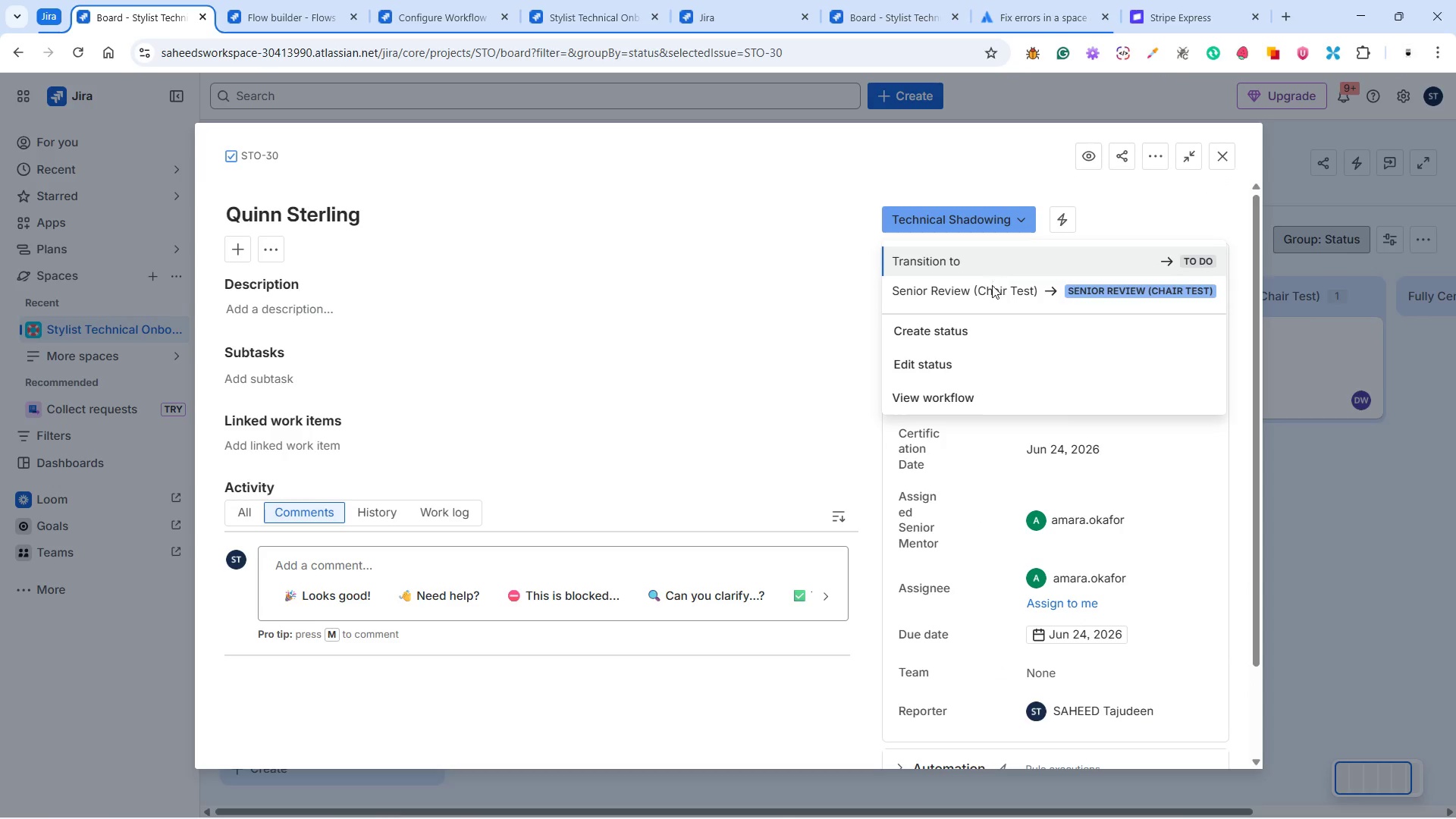 
left_click([992, 294])
 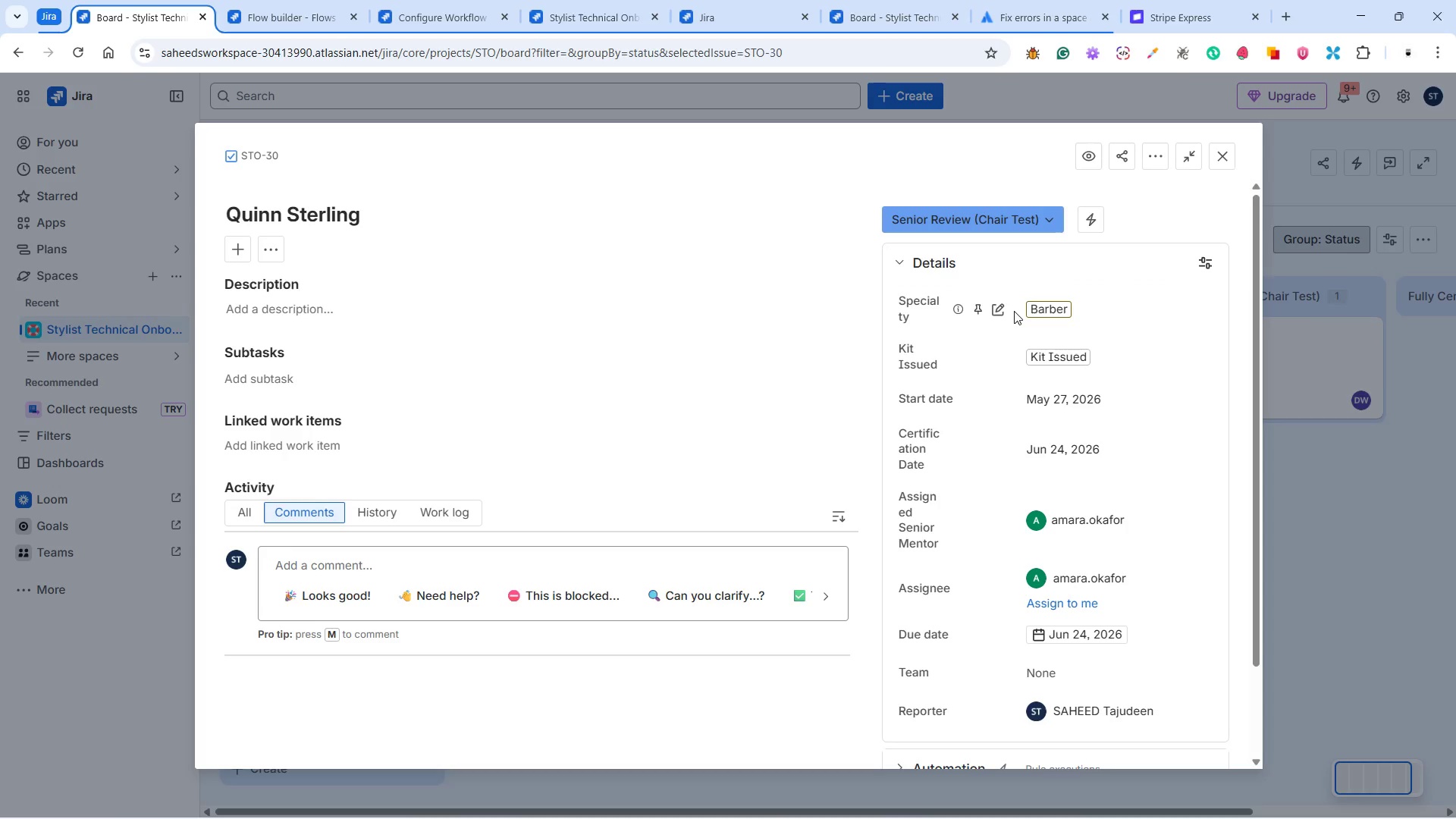 
wait(8.59)
 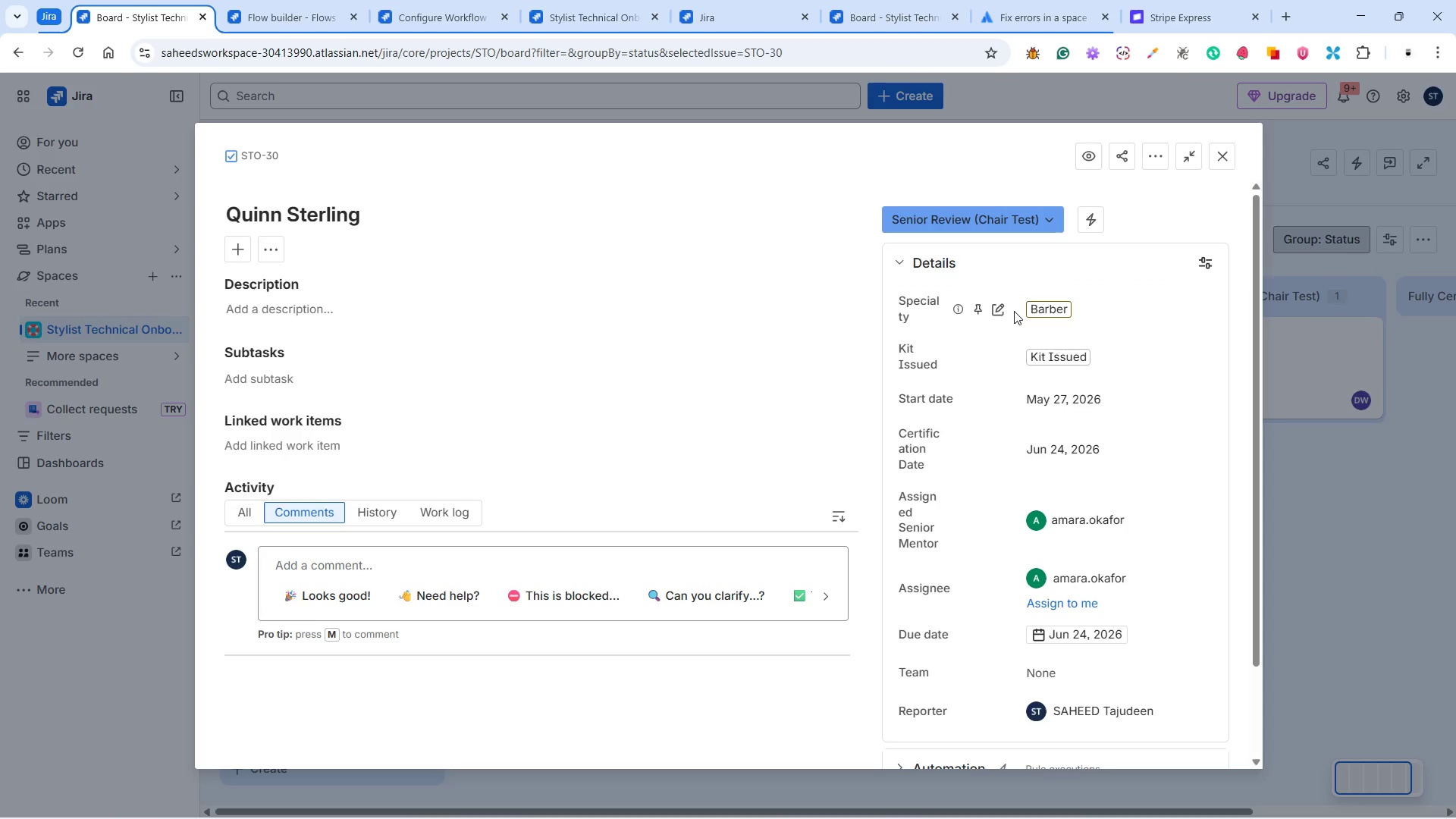 
scroll: coordinate [719, 550], scroll_direction: down, amount: 4.0
 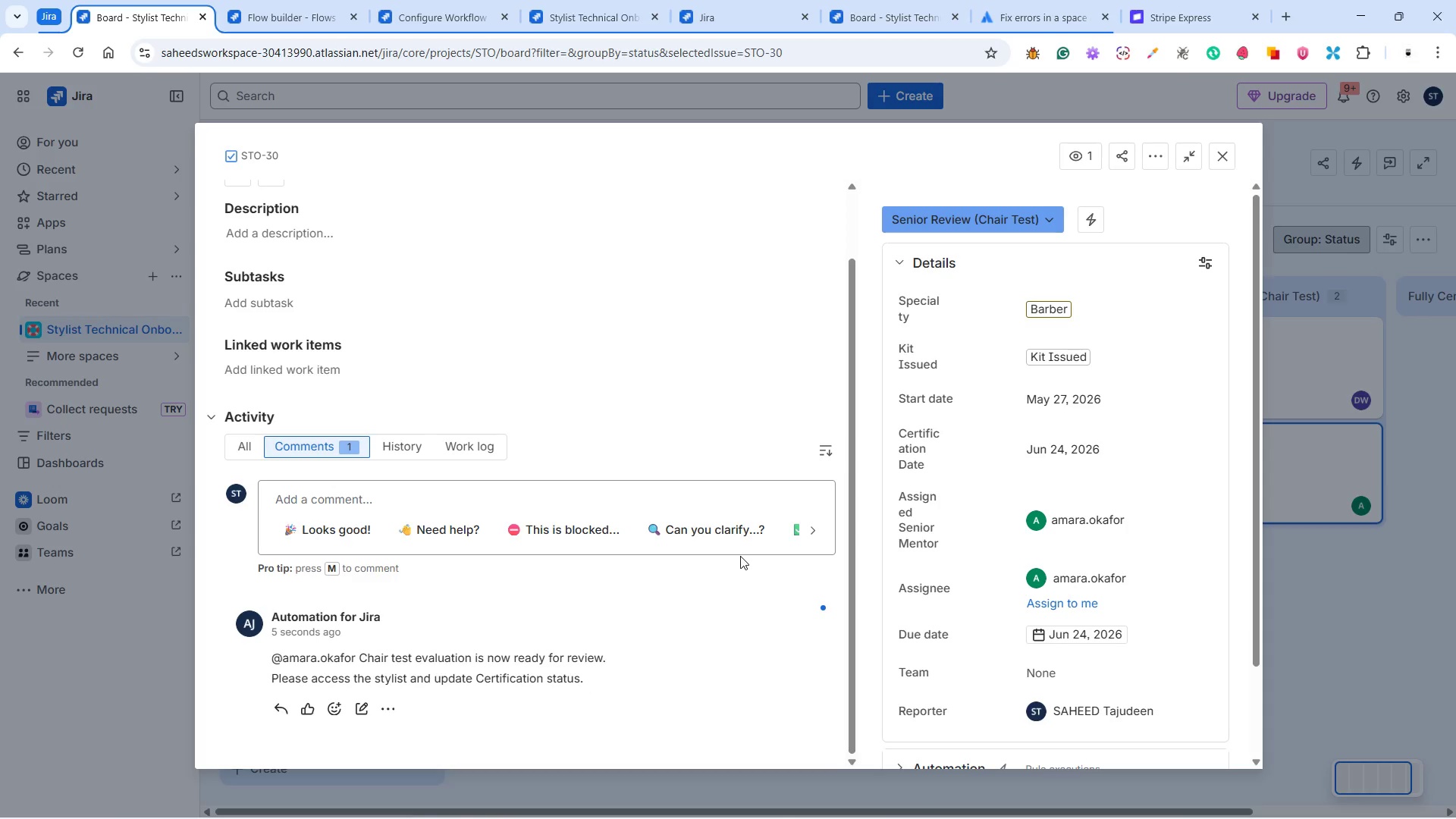 
scroll: coordinate [740, 556], scroll_direction: up, amount: 3.0
 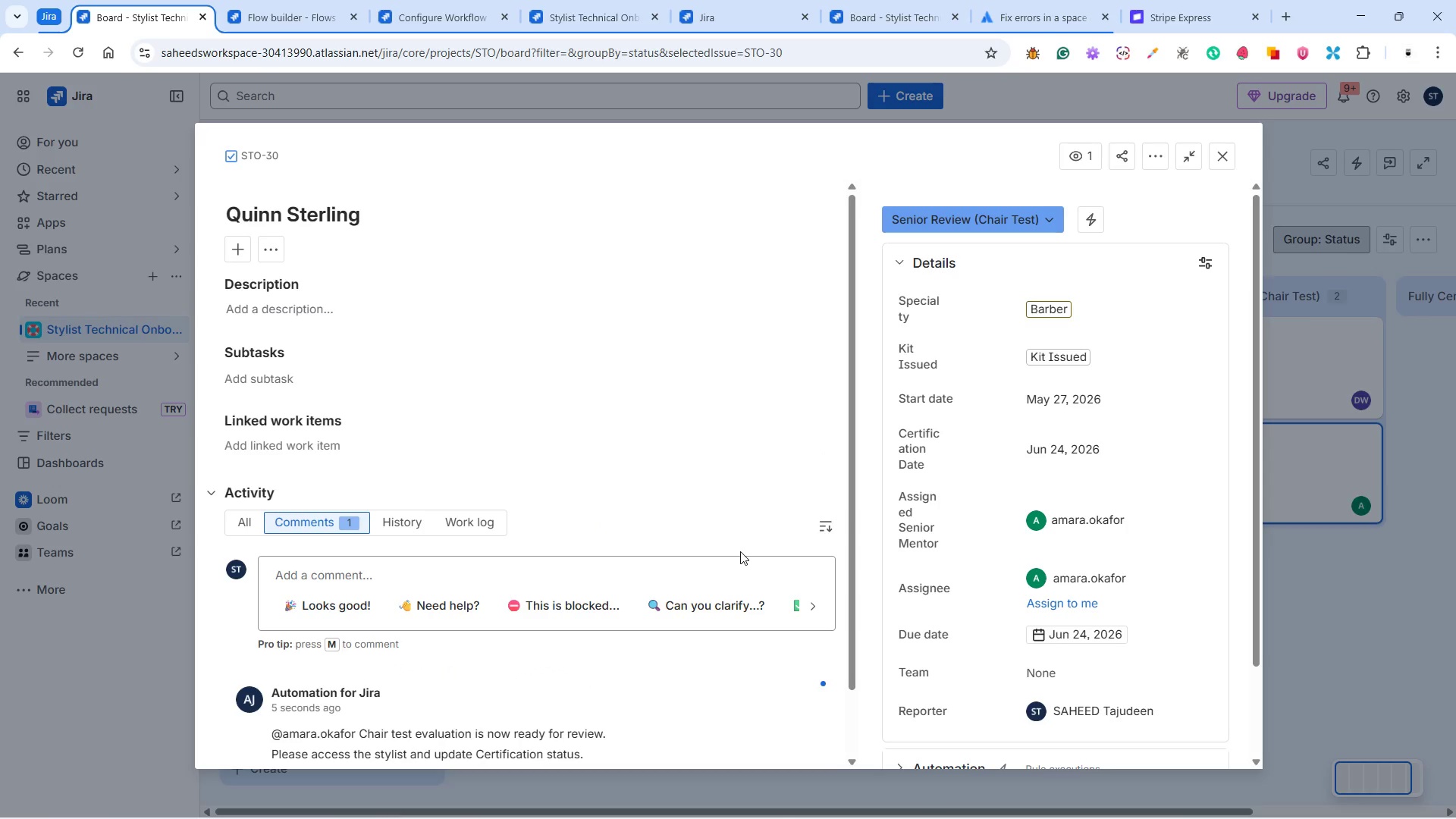 
scroll: coordinate [740, 551], scroll_direction: down, amount: 3.0
 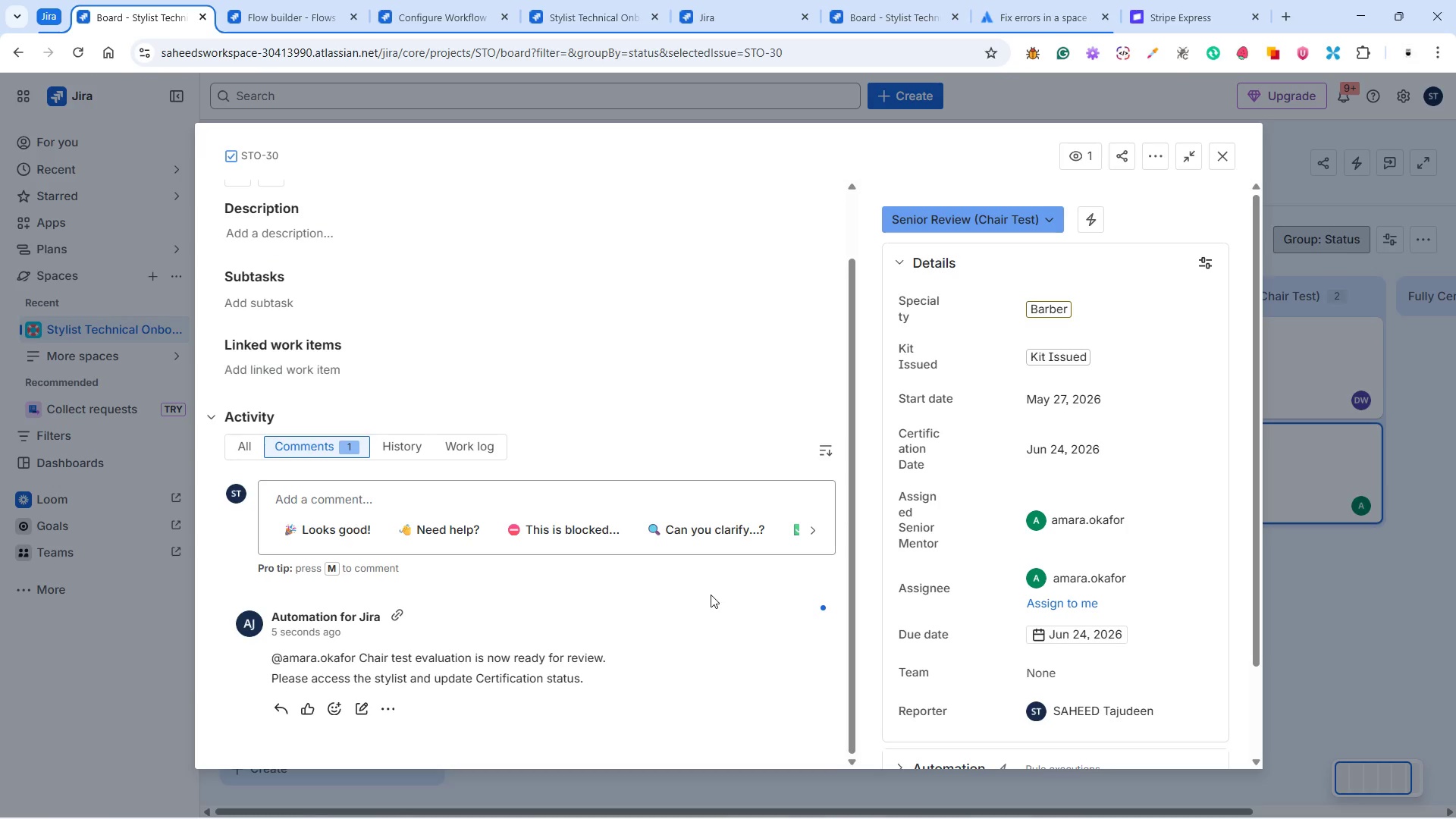 
wait(7.81)
 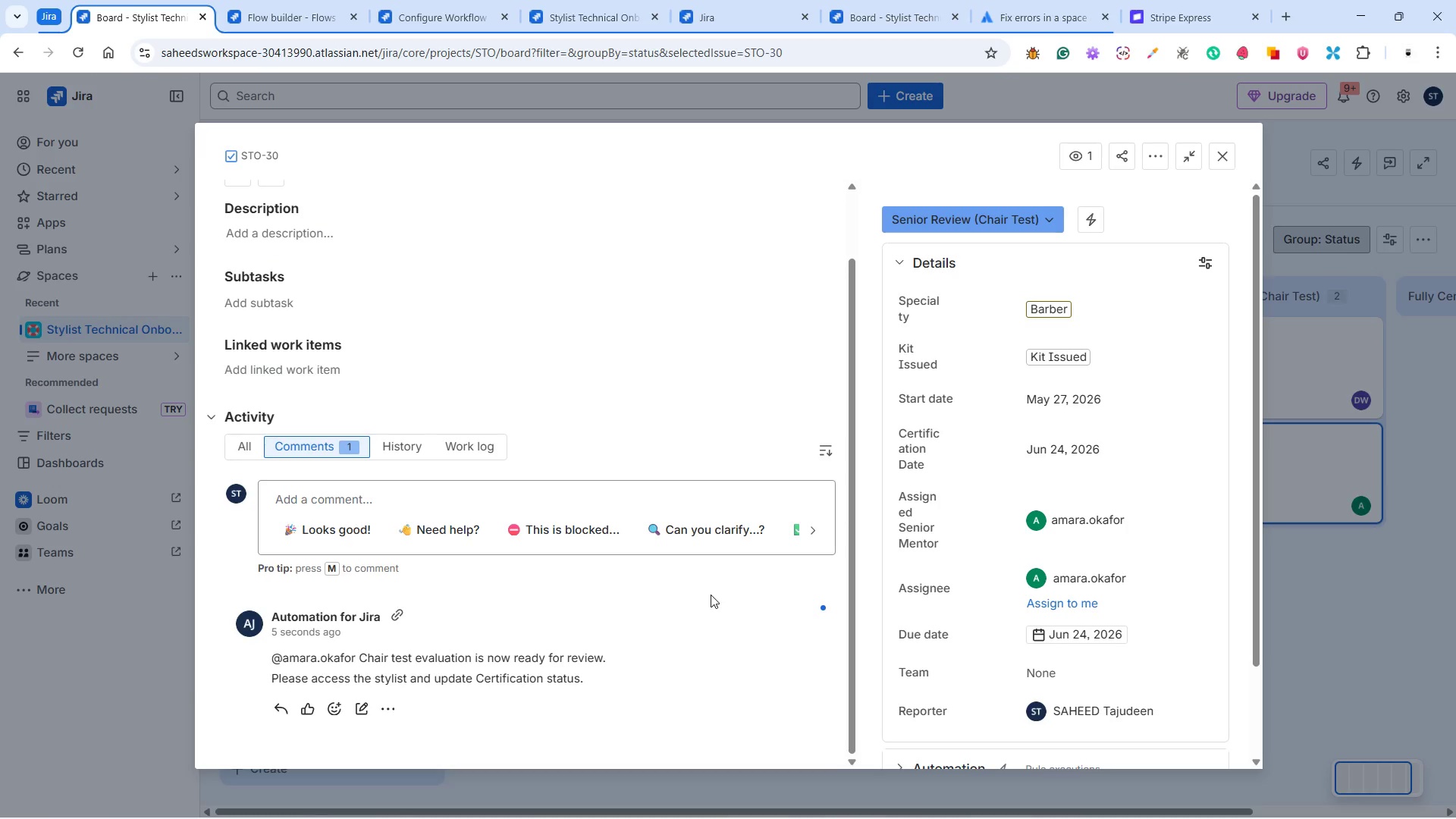 
mouse_move([1119, 584])
 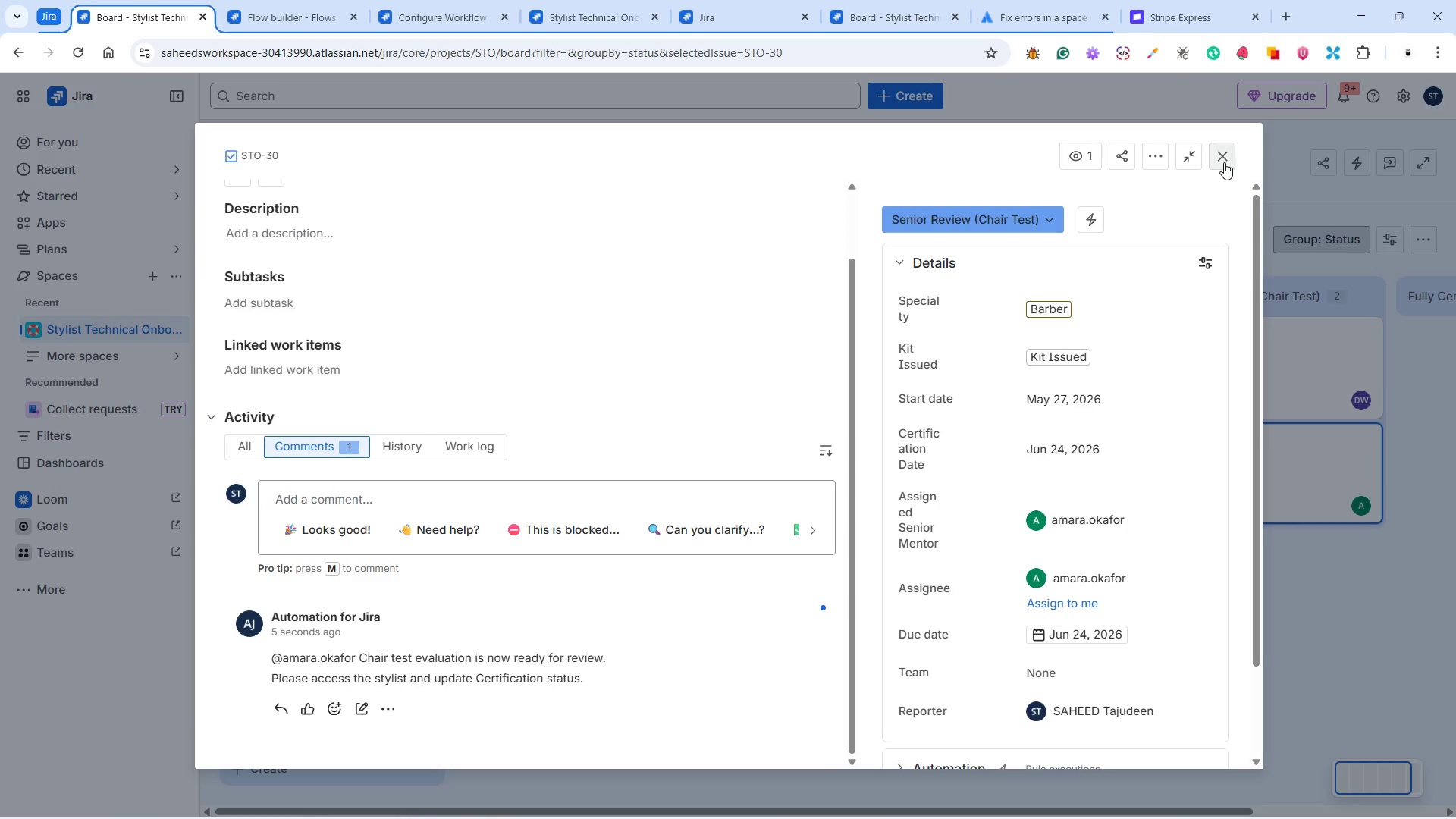 
wait(11.35)
 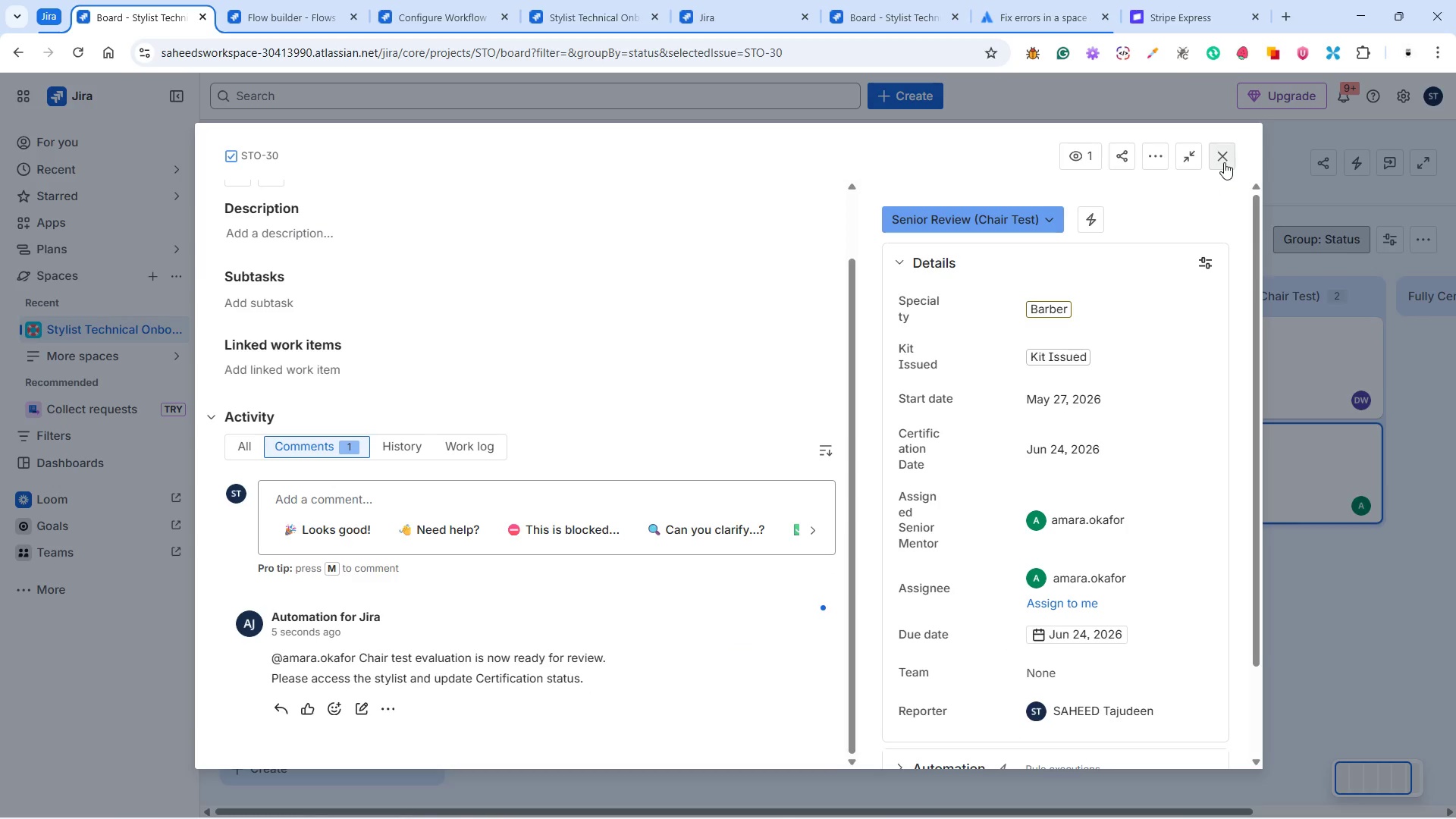 
left_click([539, 193])
 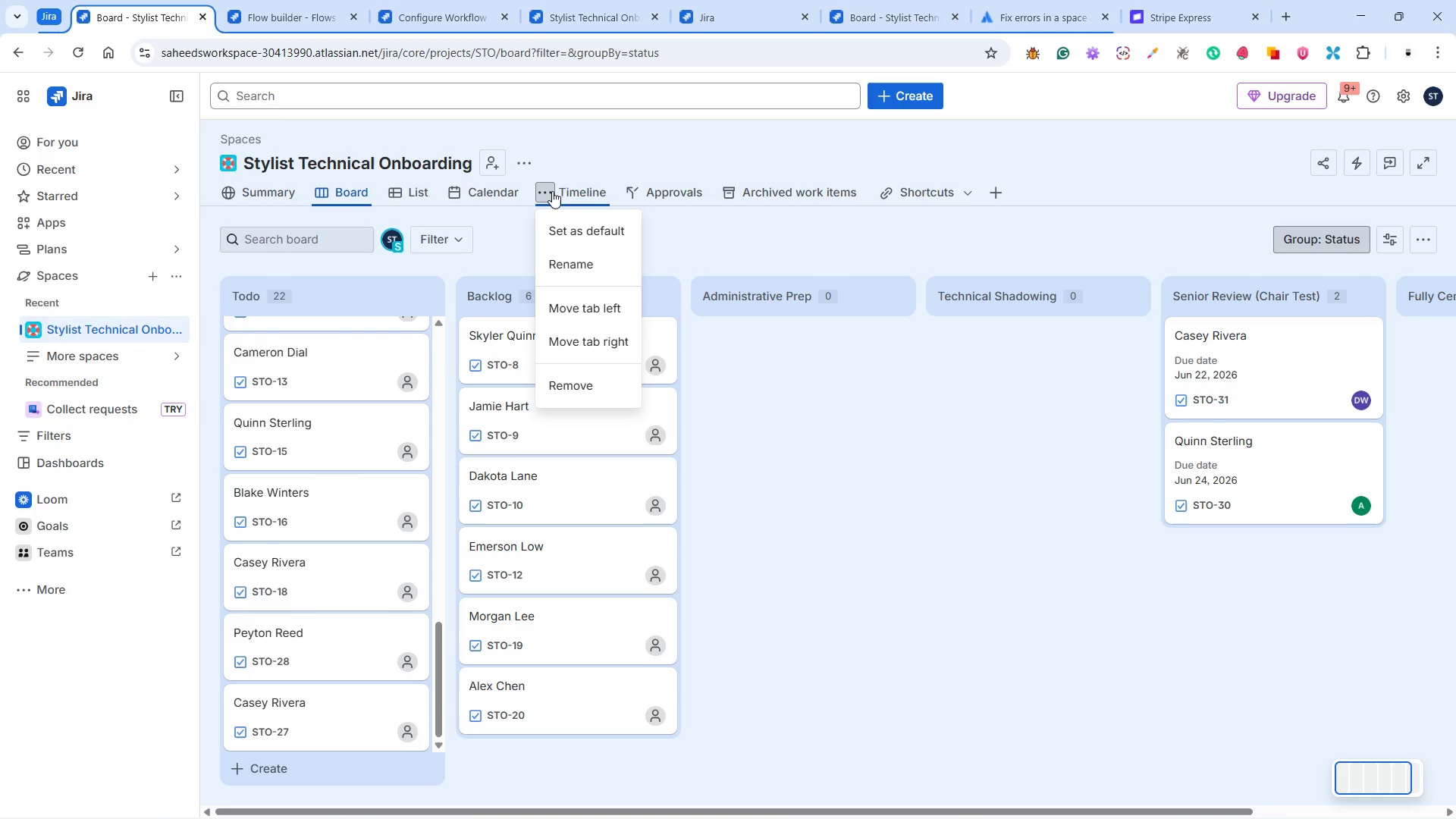 
left_click([560, 190])
 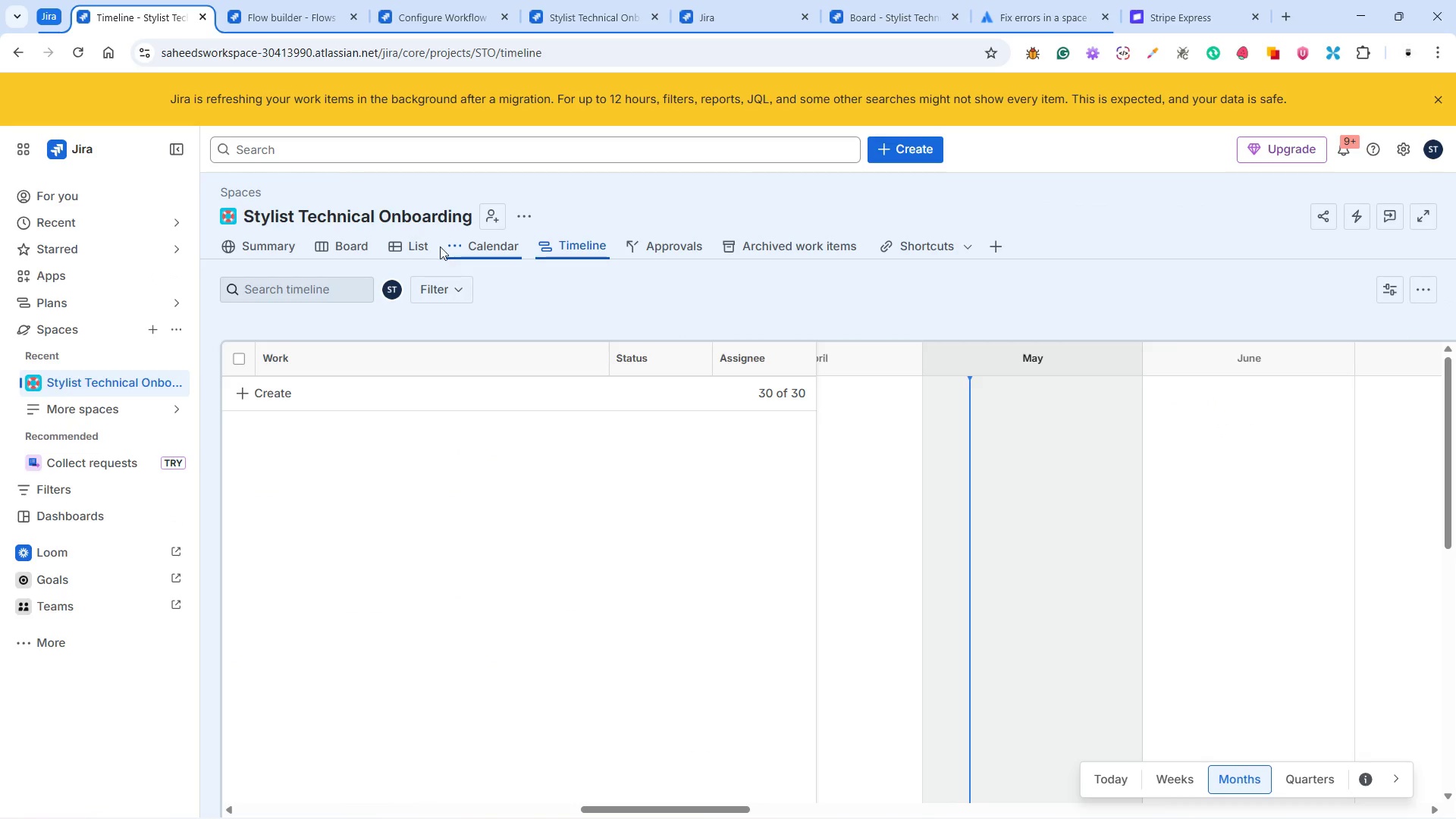 
left_click_drag(start_coordinate=[407, 246], to_coordinate=[686, 241])
 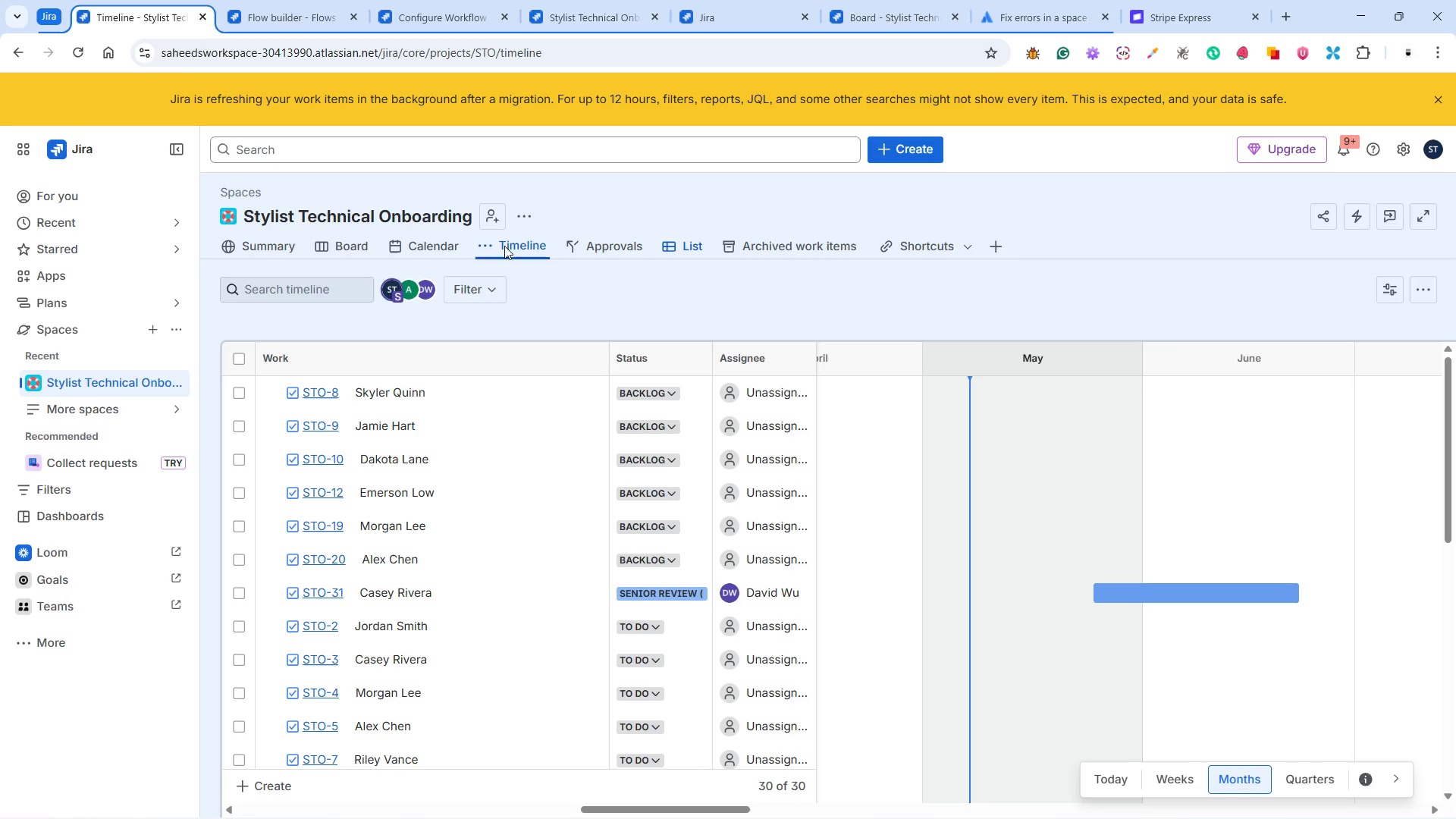 
left_click([422, 246])
 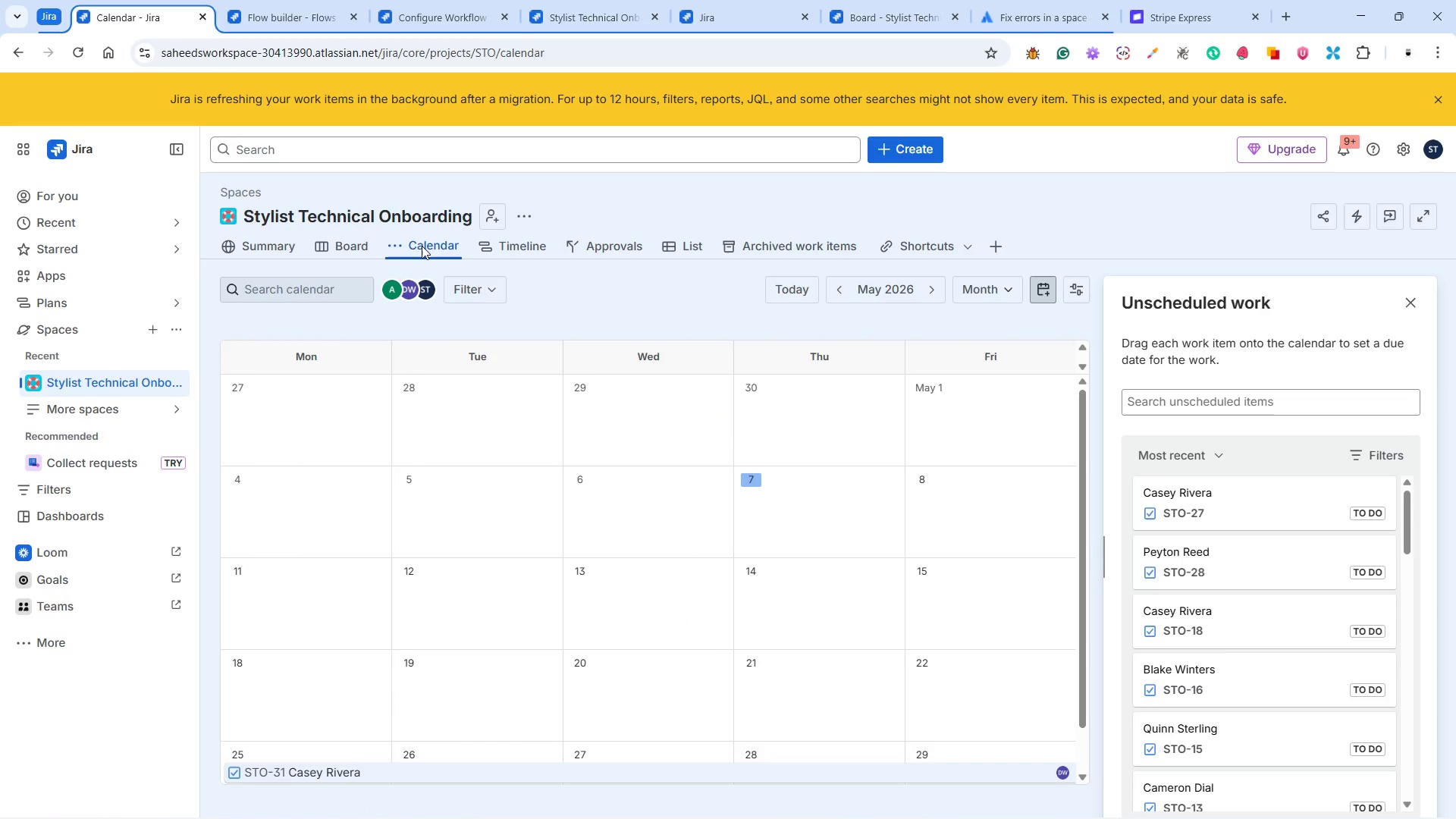 
wait(5.12)
 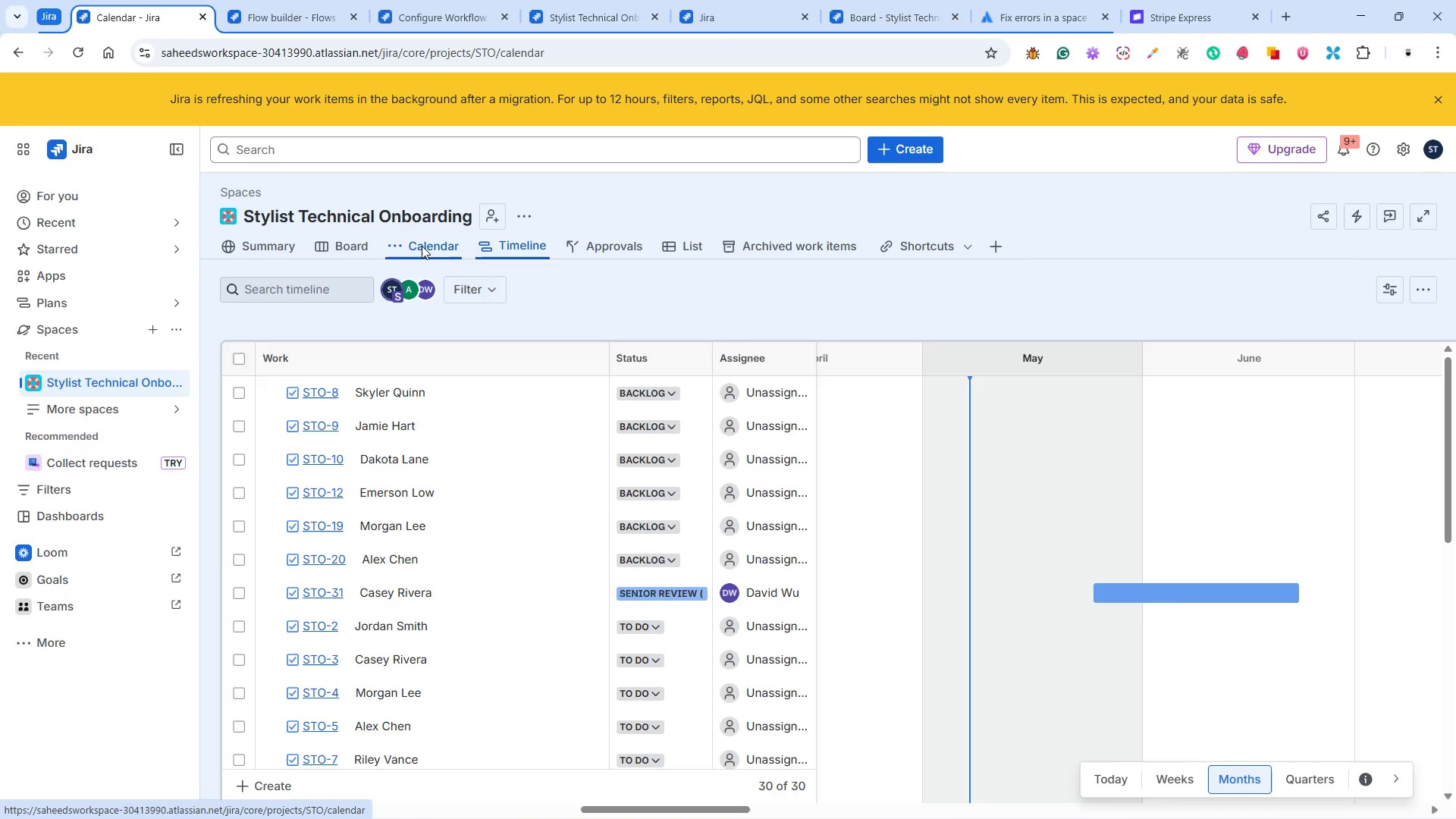 
scroll: coordinate [576, 532], scroll_direction: up, amount: 1.0
 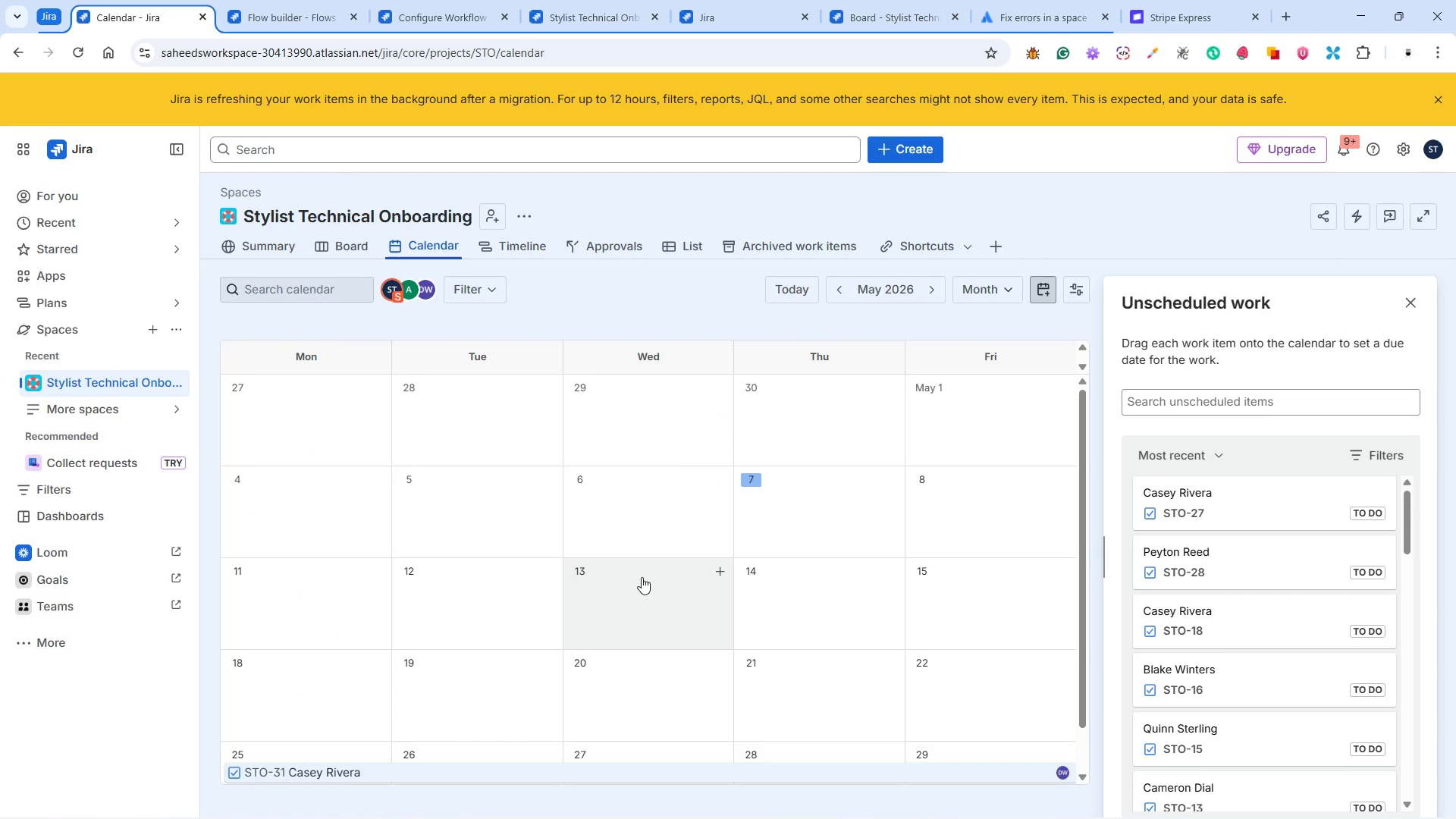 
scroll: coordinate [642, 609], scroll_direction: down, amount: 8.0
 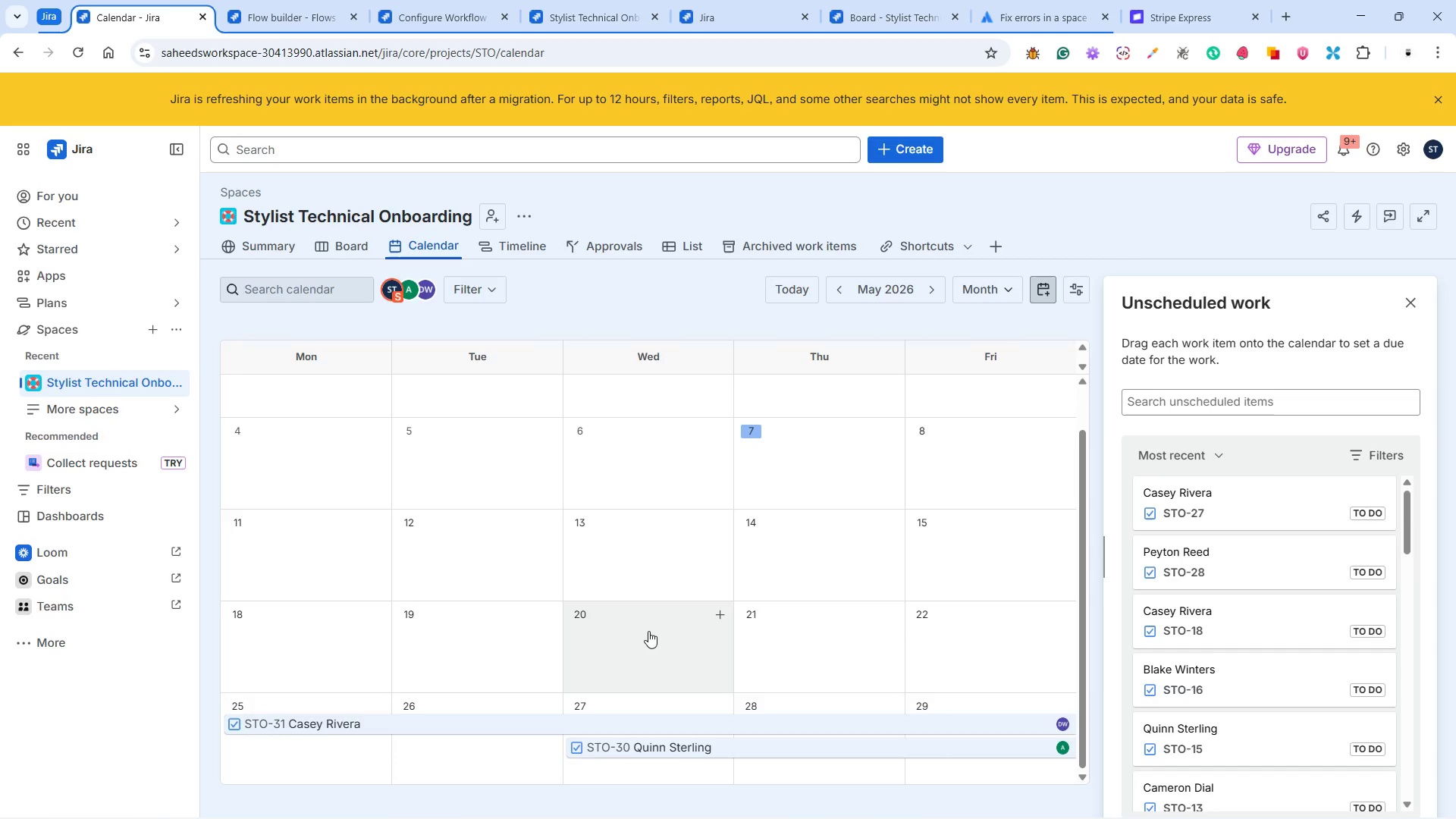 
scroll: coordinate [648, 631], scroll_direction: up, amount: 4.0
 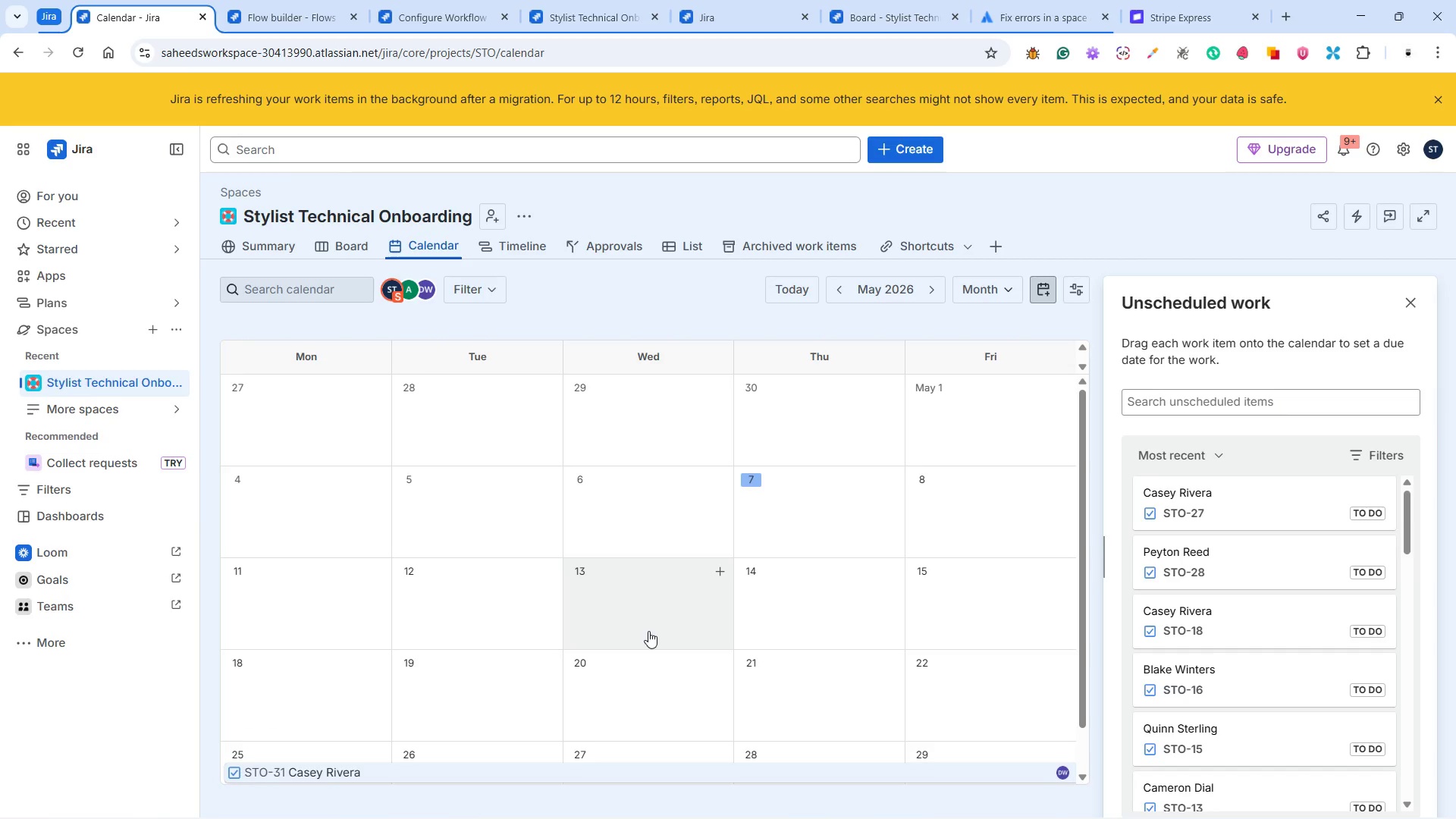 
scroll: coordinate [648, 631], scroll_direction: down, amount: 4.0
 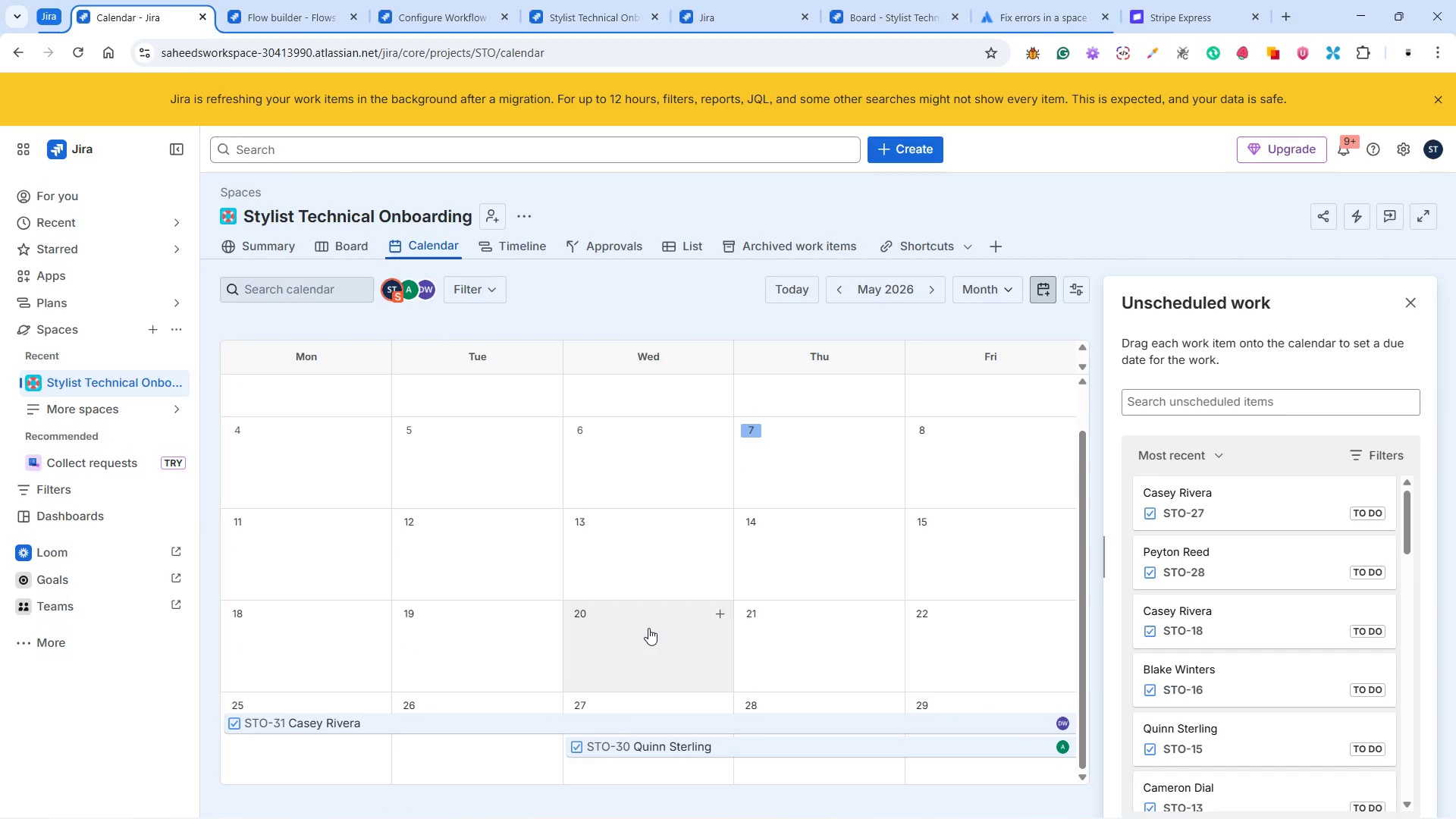 
left_click([973, 290])
 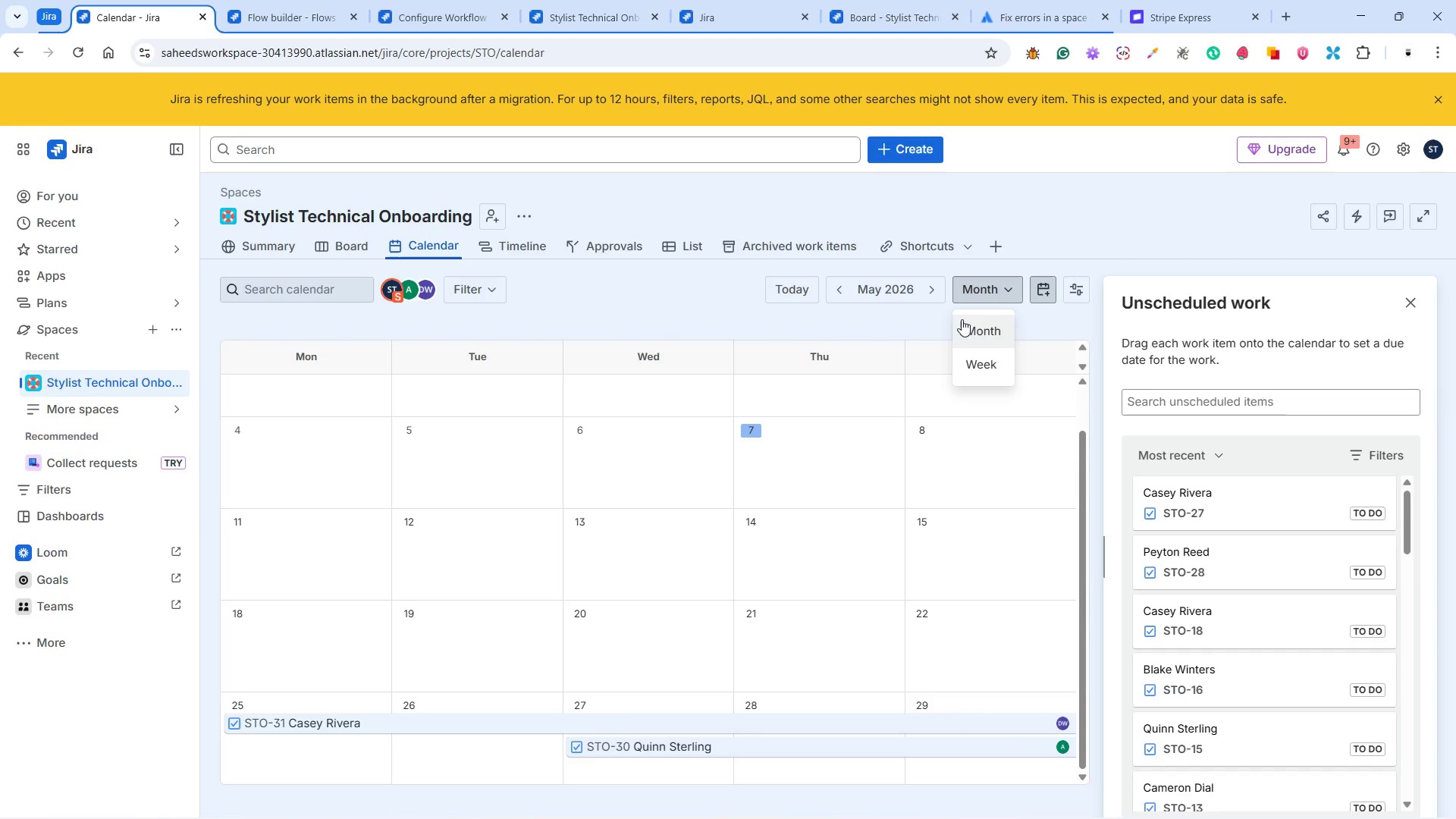 
left_click([923, 325])
 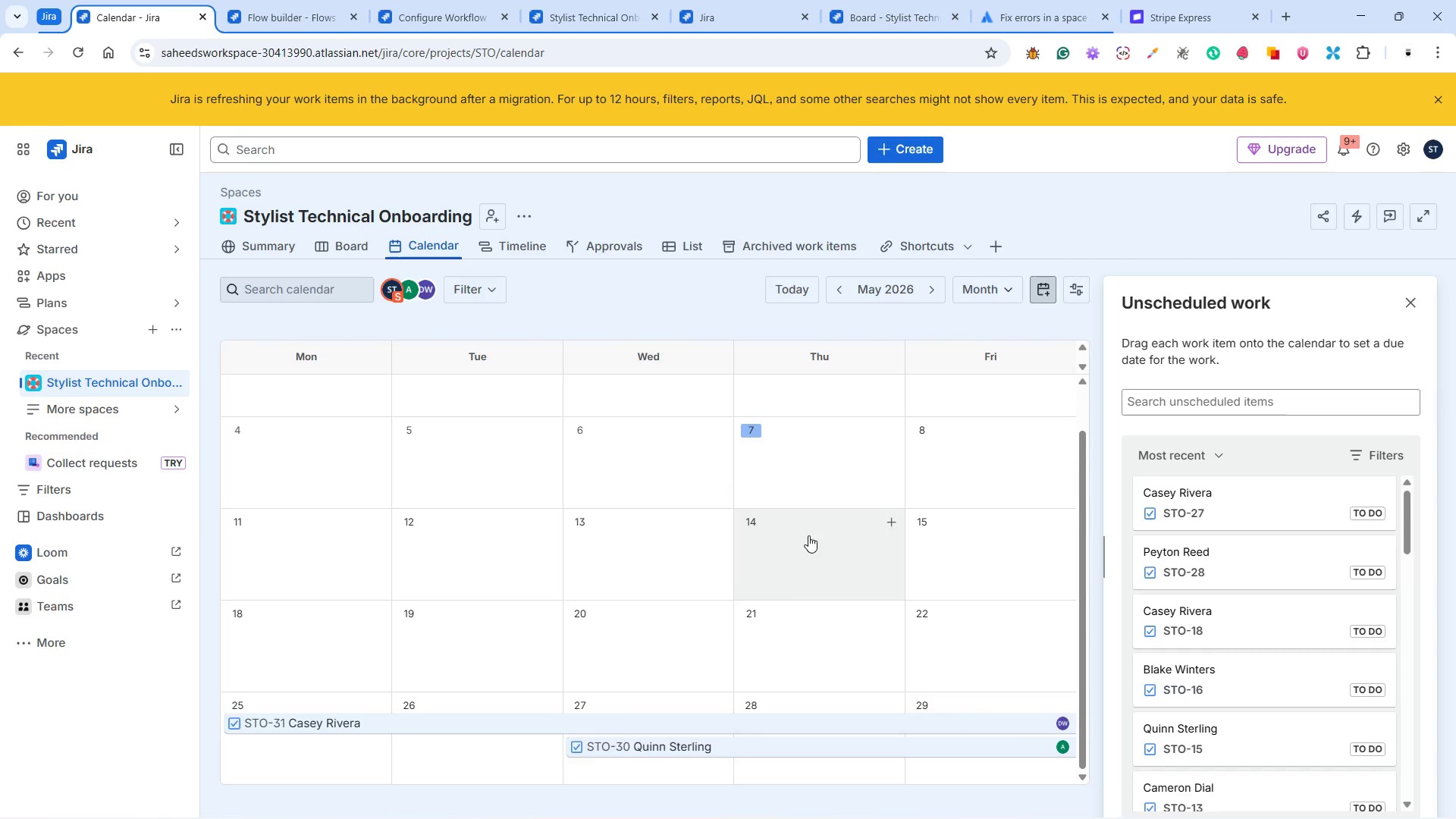 
scroll: coordinate [764, 611], scroll_direction: down, amount: 4.0
 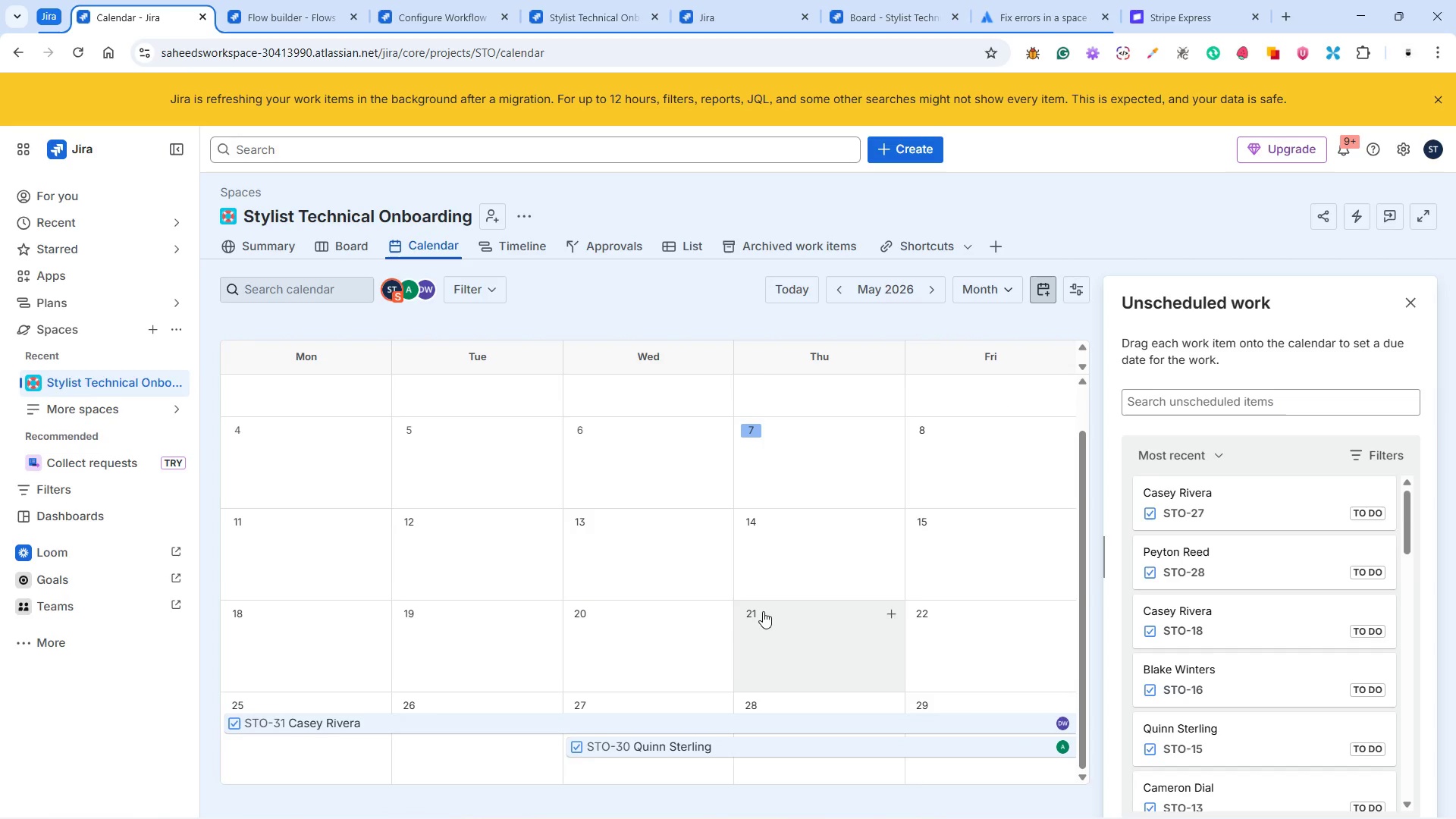 
scroll: coordinate [763, 611], scroll_direction: up, amount: 3.0
 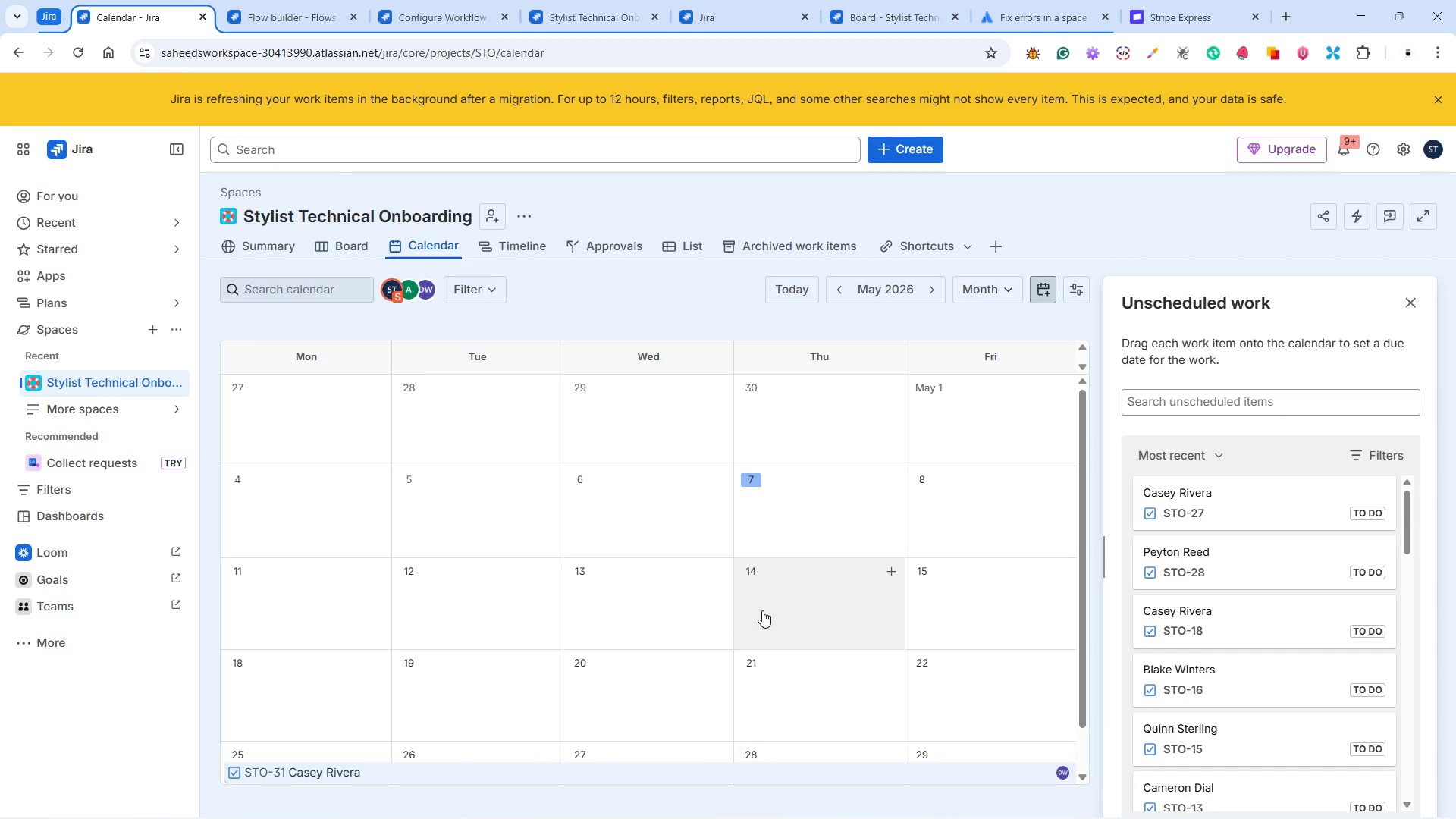 
scroll: coordinate [762, 610], scroll_direction: down, amount: 3.0
 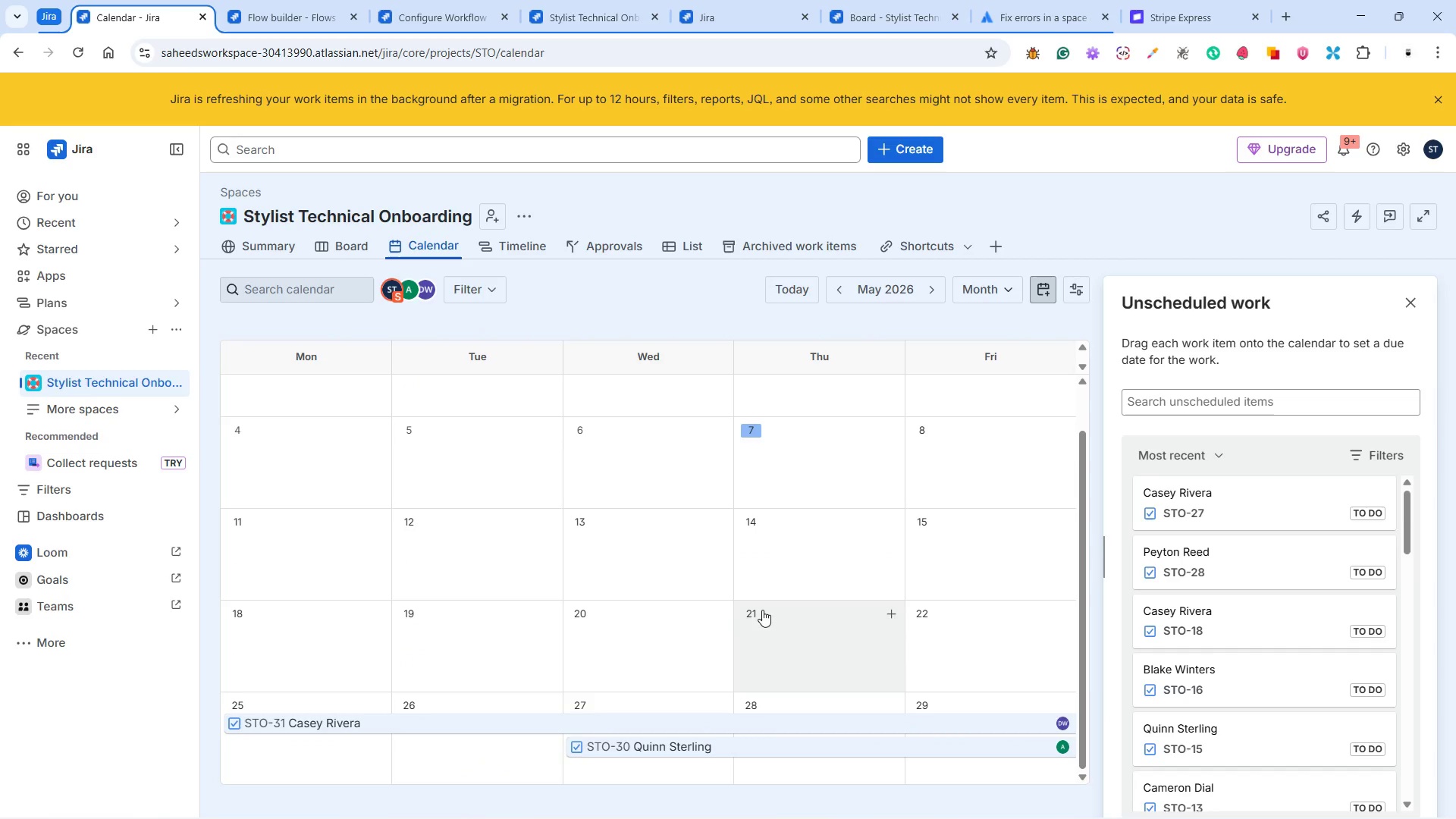 
scroll: coordinate [762, 610], scroll_direction: up, amount: 4.0
 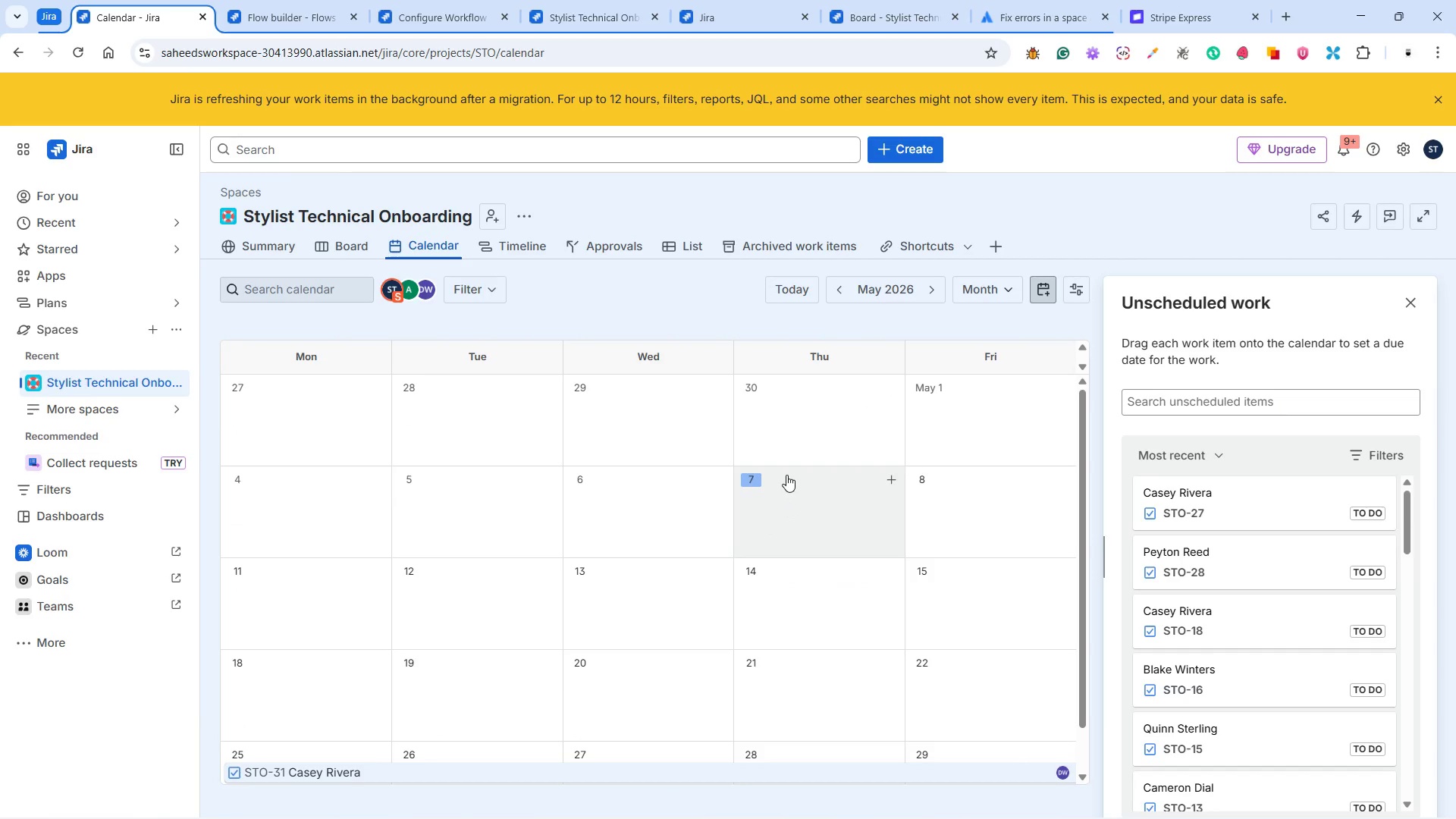 
scroll: coordinate [774, 478], scroll_direction: down, amount: 6.0
 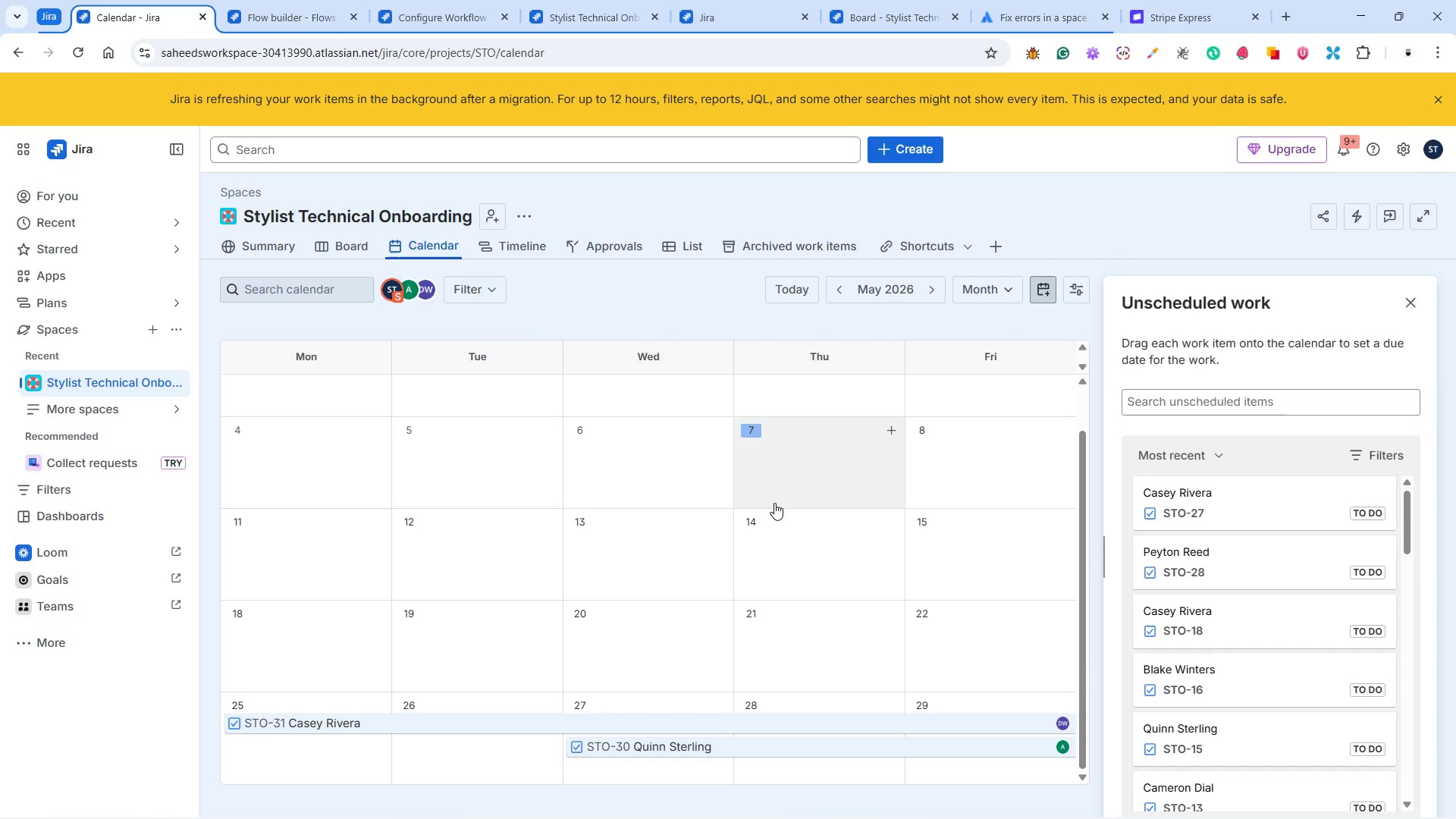 
wait(9.62)
 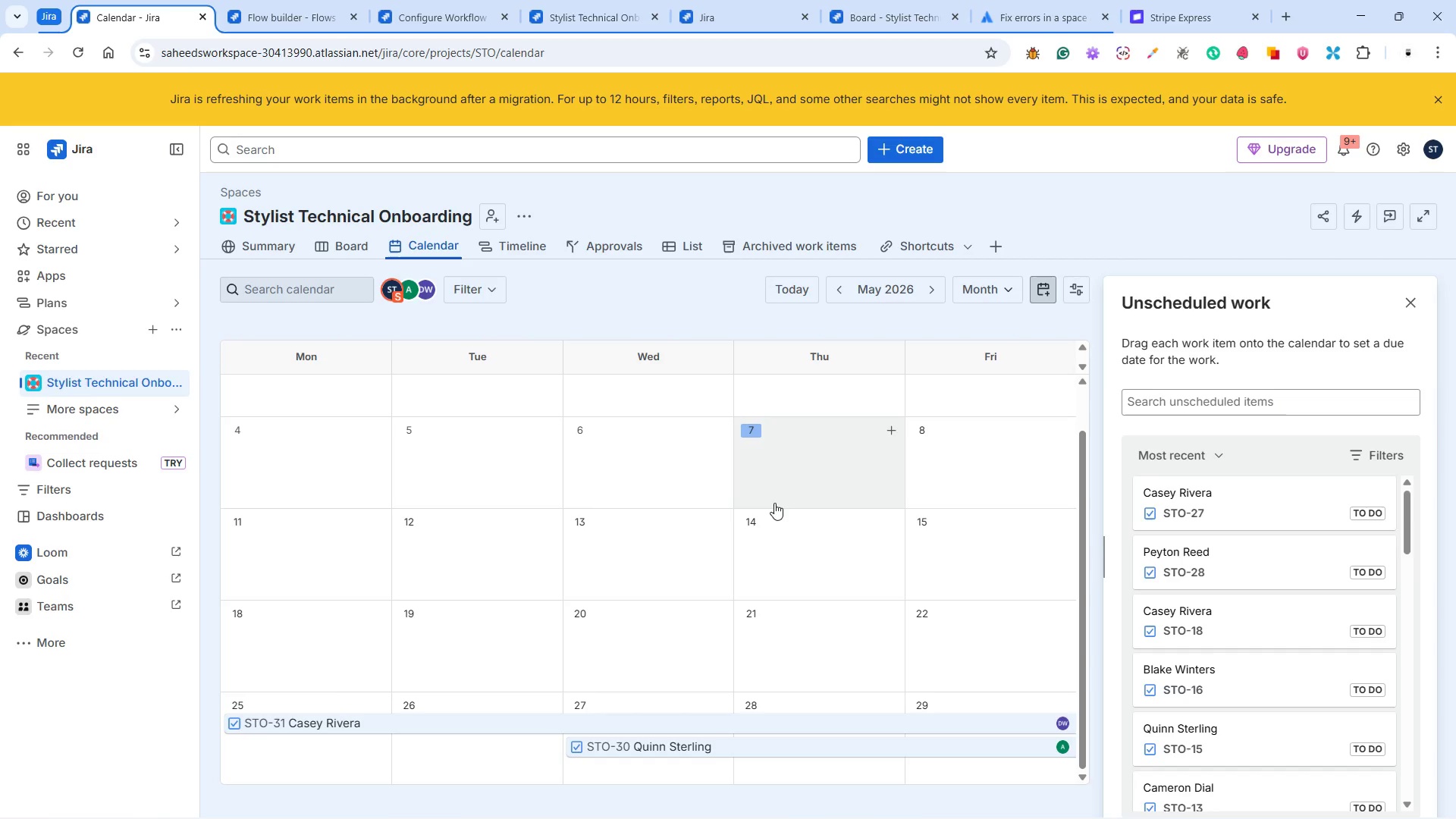 
left_click([902, 155])
 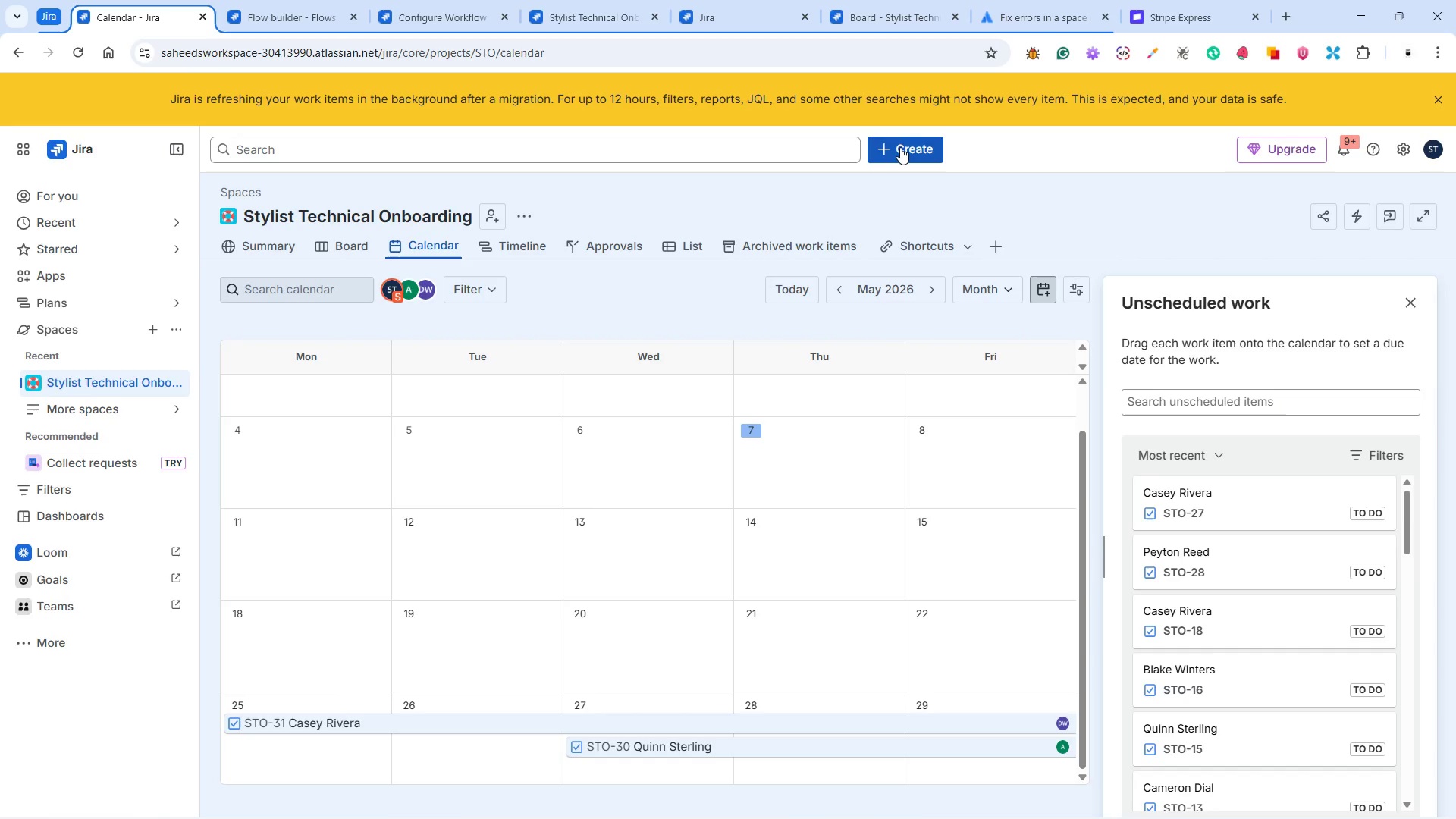 
wait(6.64)
 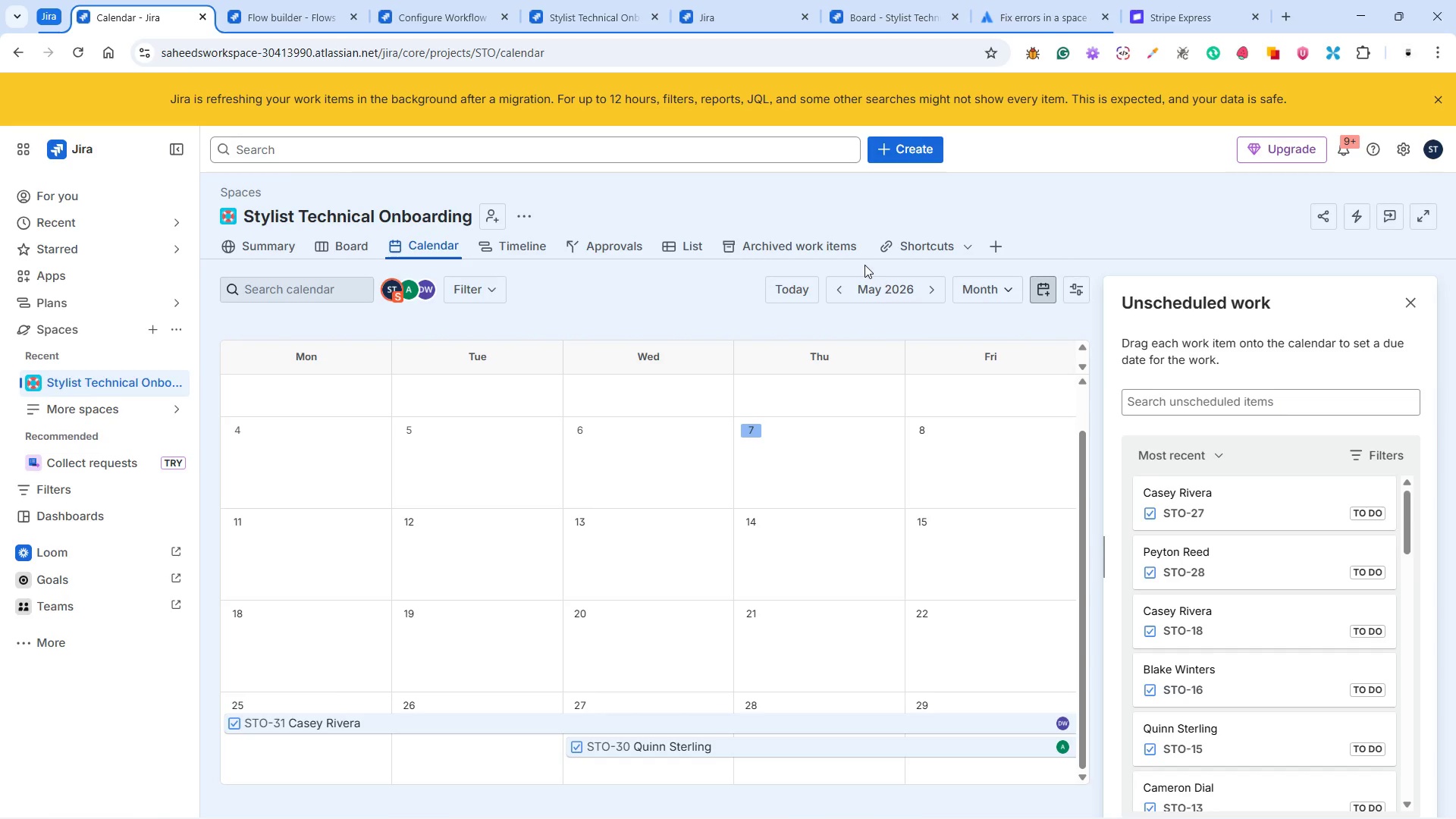 
left_click([887, 147])
 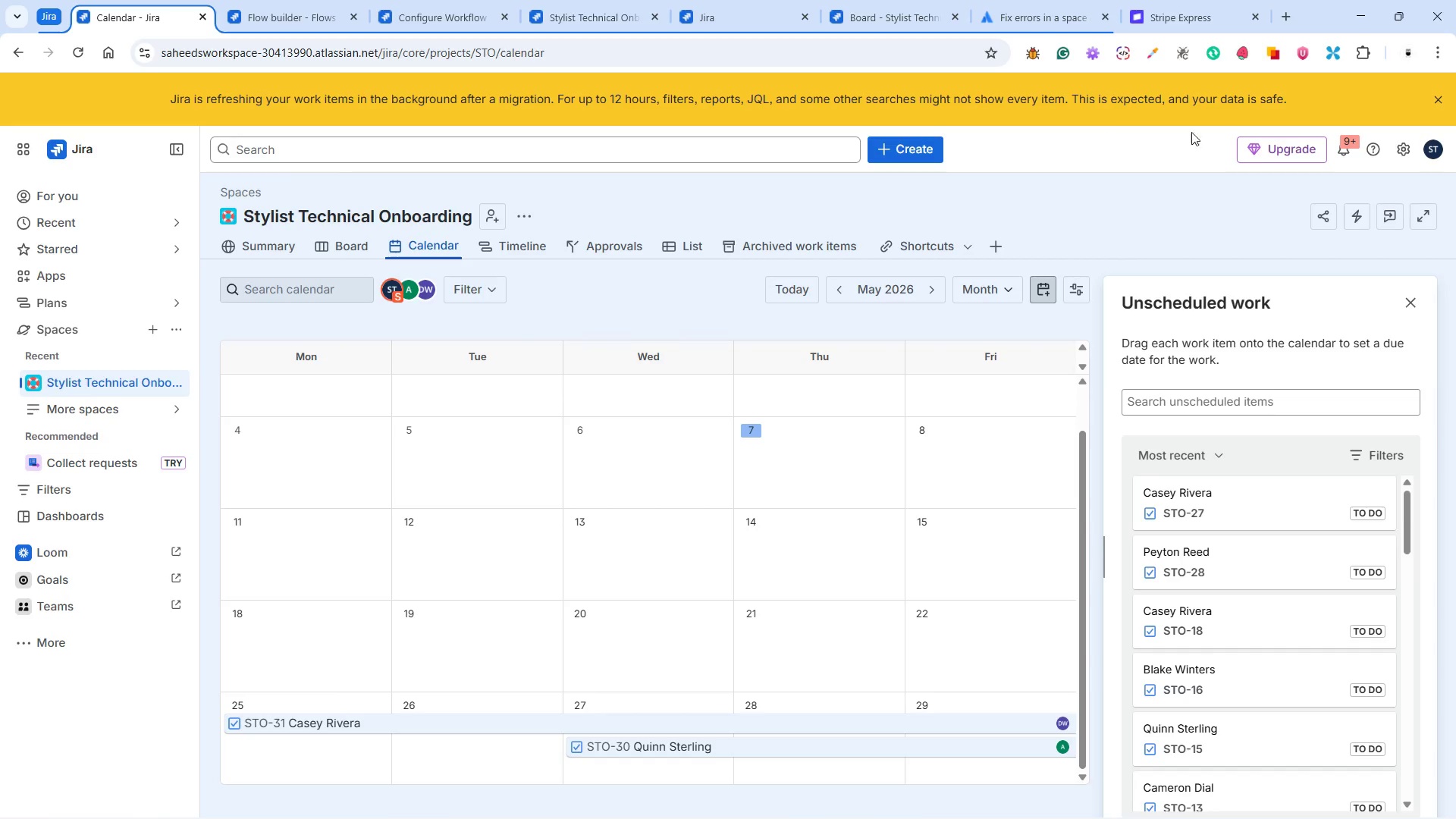 
left_click([1437, 99])
 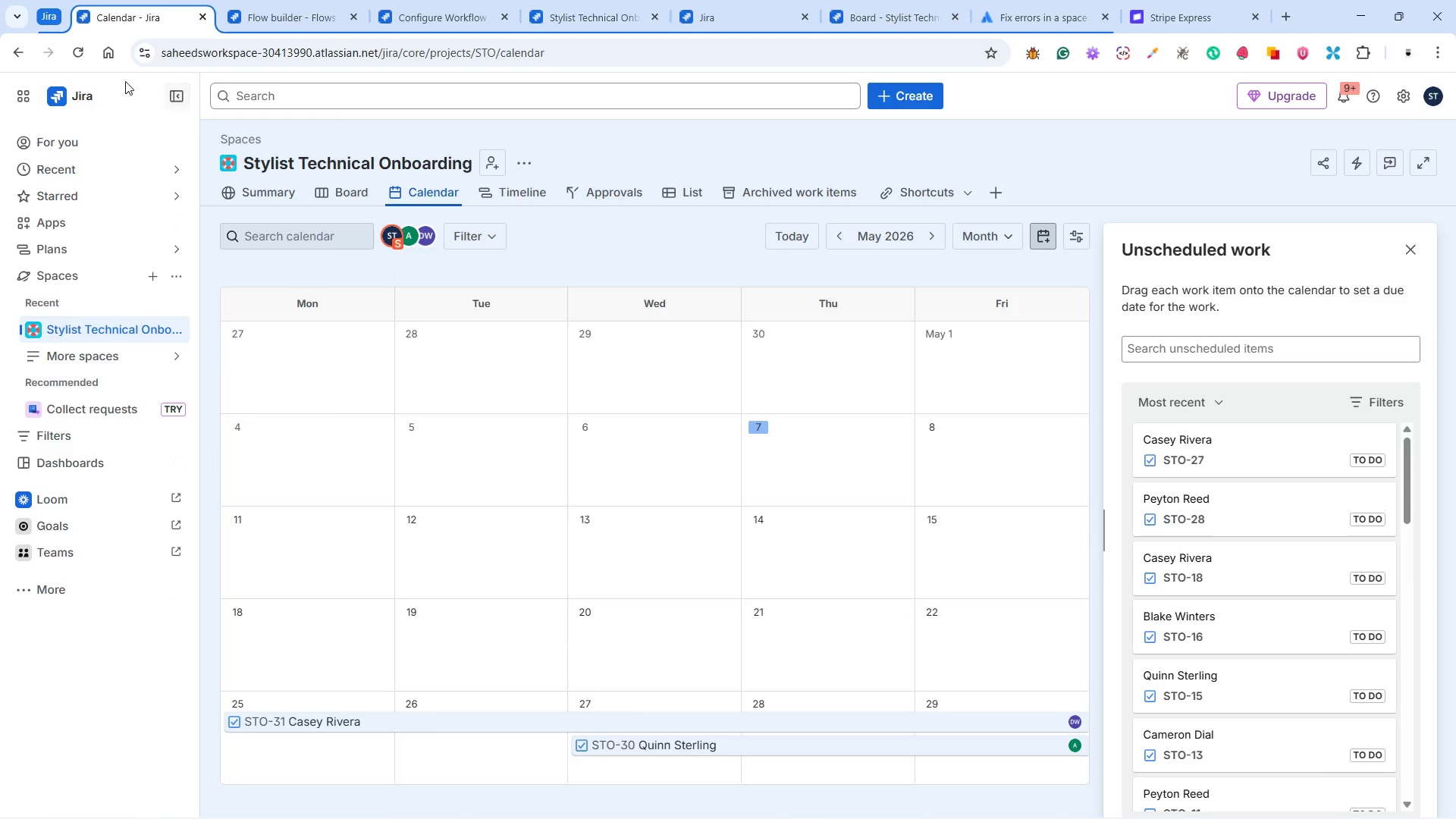 
left_click([74, 55])
 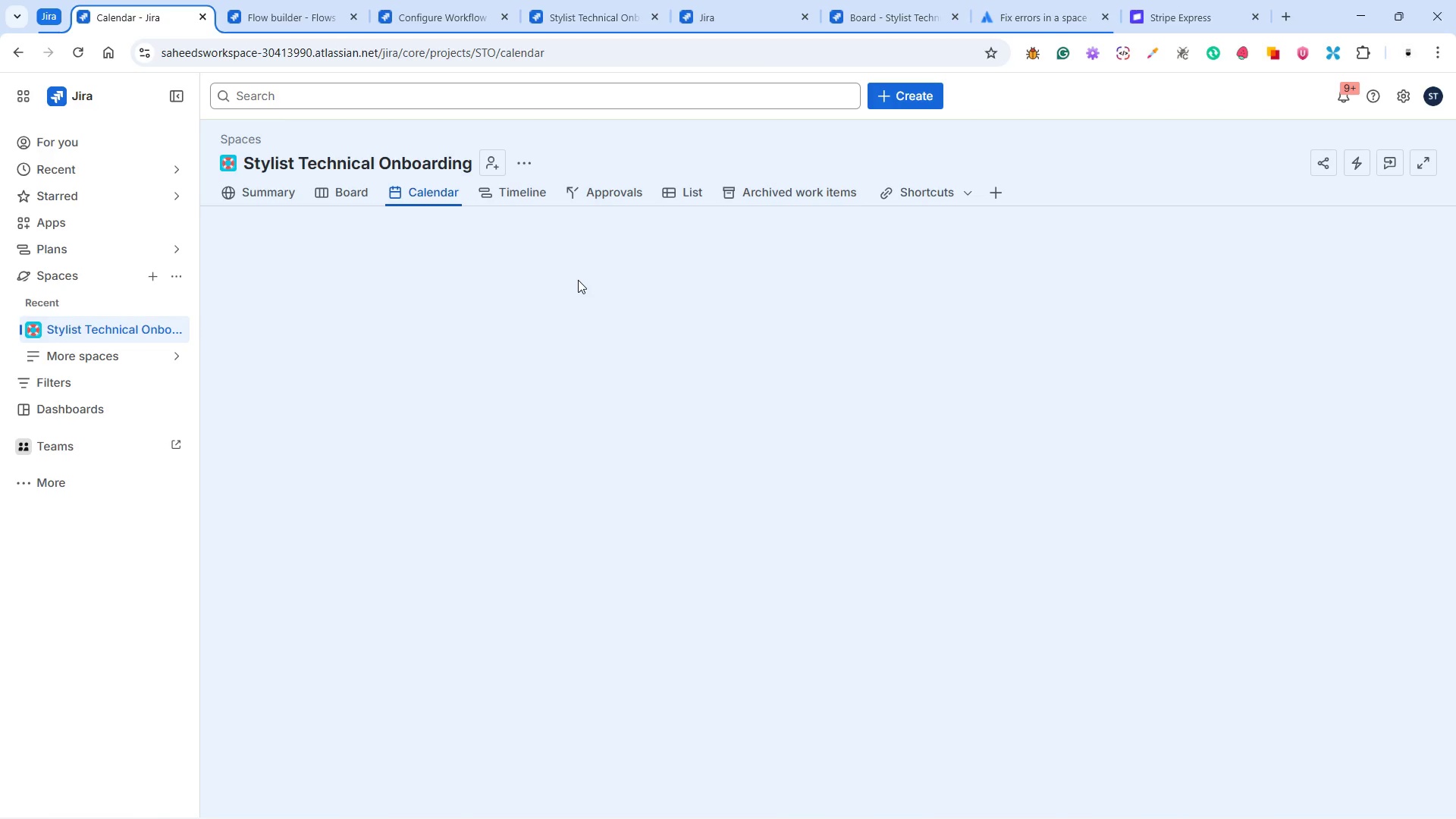 
wait(10.72)
 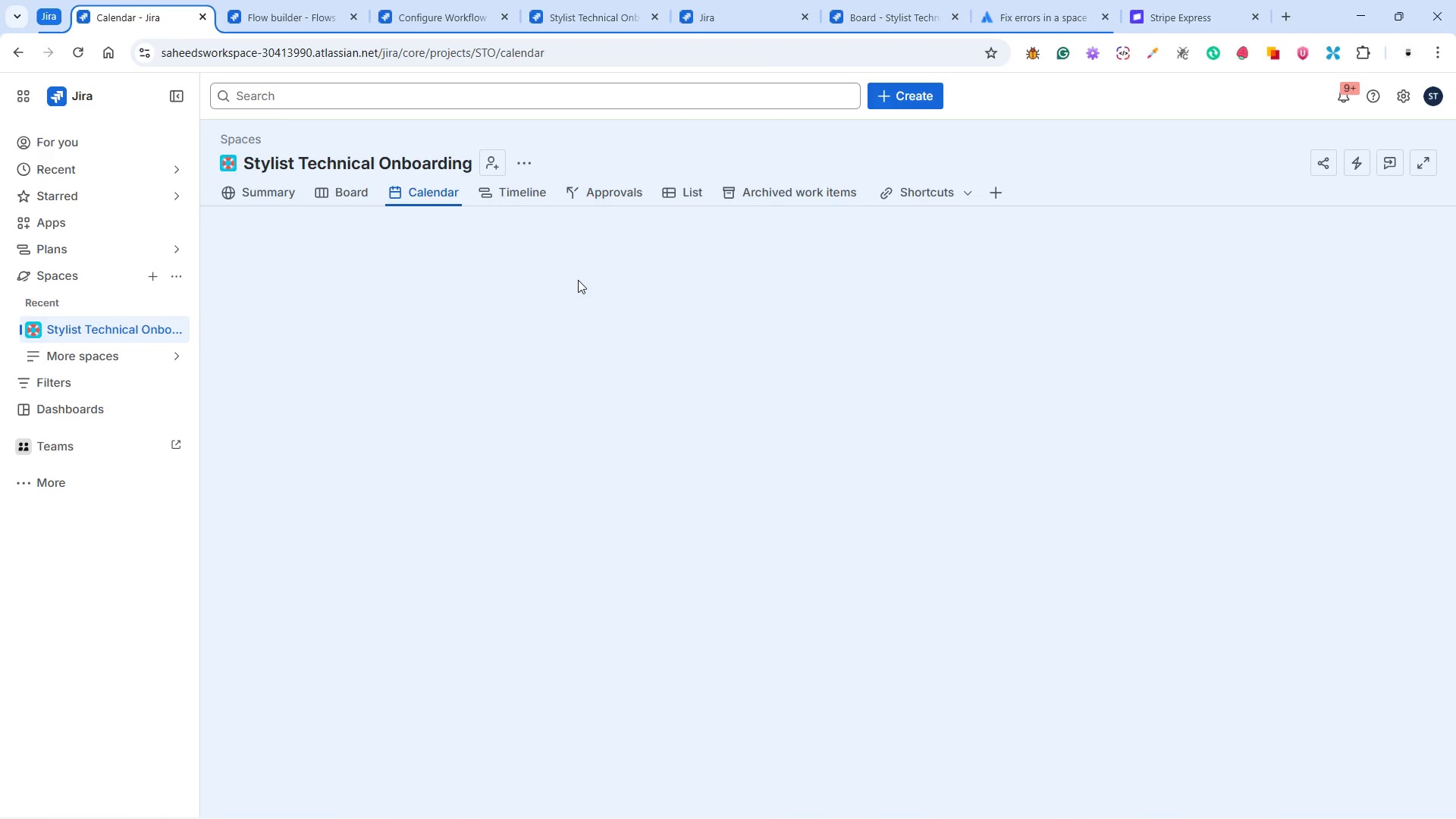 
scroll: coordinate [719, 375], scroll_direction: down, amount: 3.0
 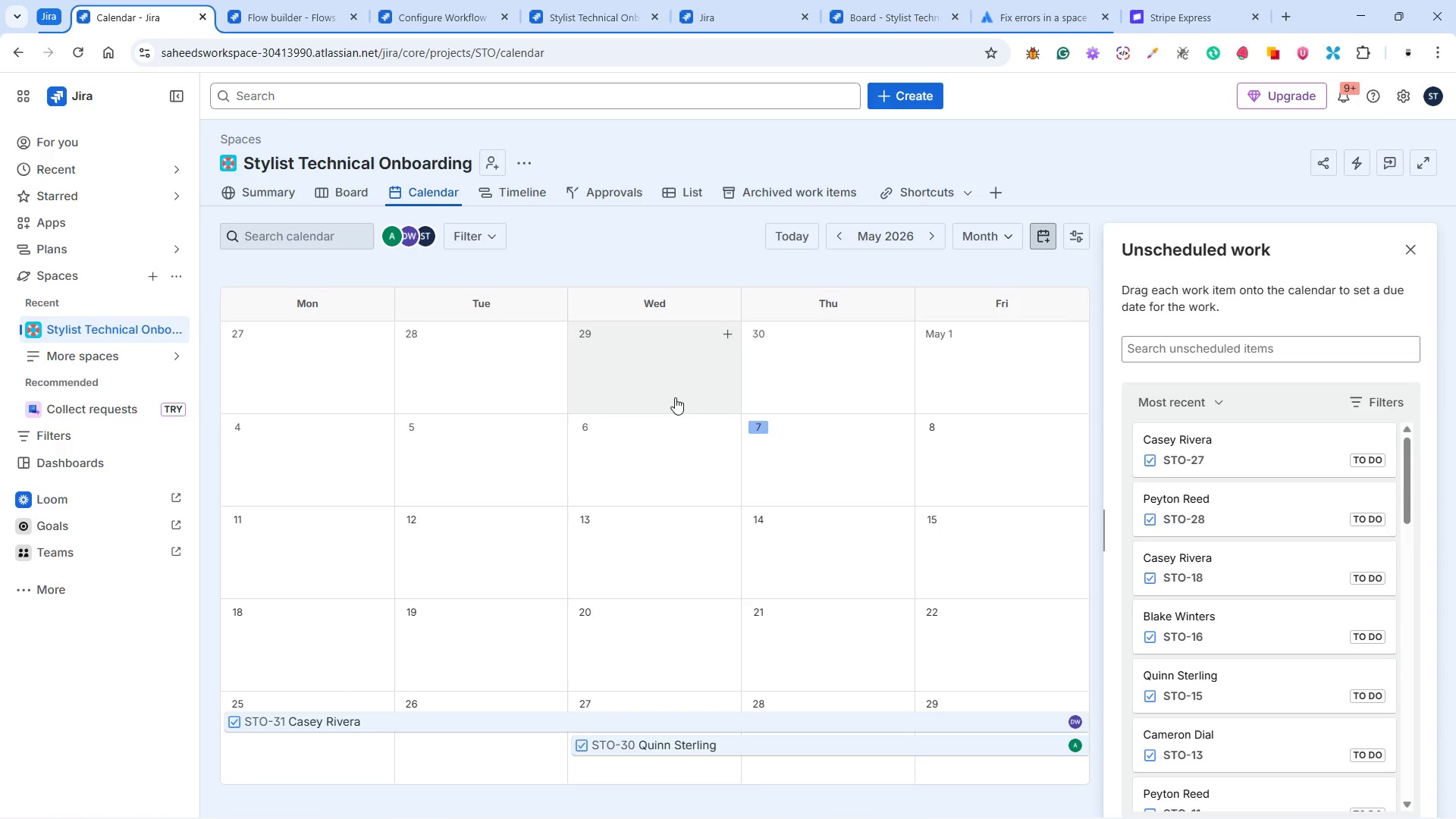 
scroll: coordinate [675, 397], scroll_direction: up, amount: 6.0
 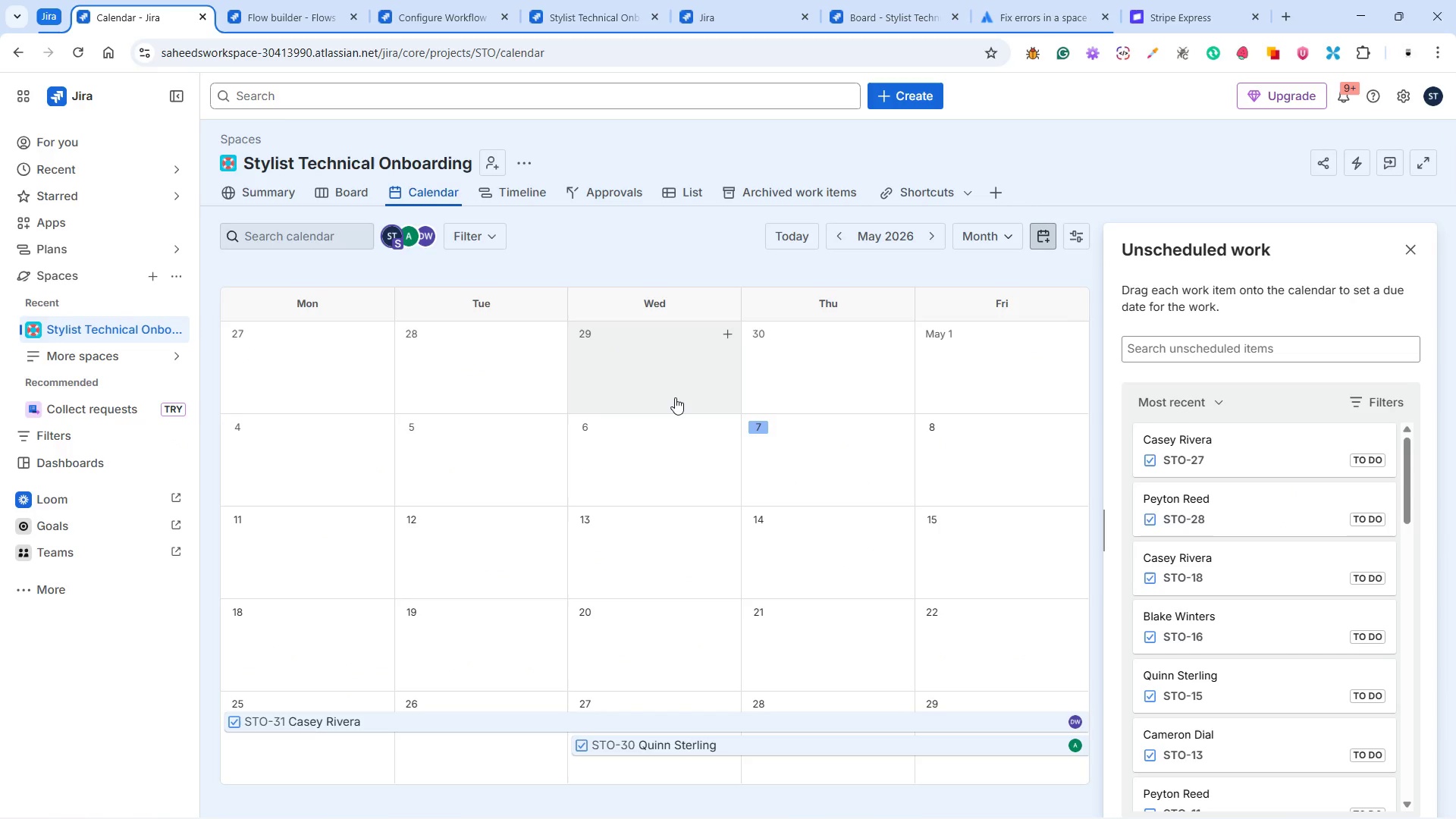 
wait(6.35)
 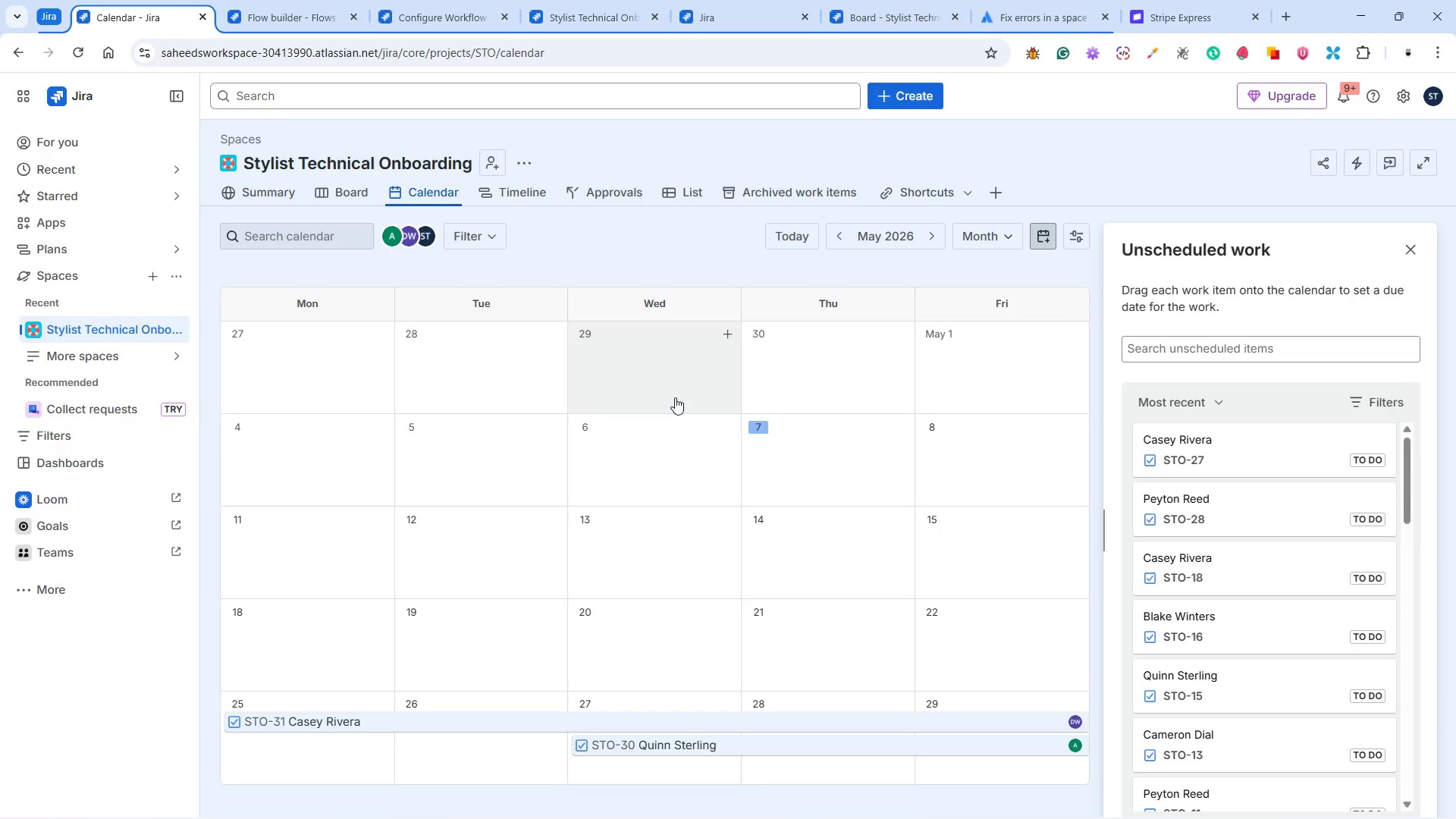 
left_click([290, 12])
 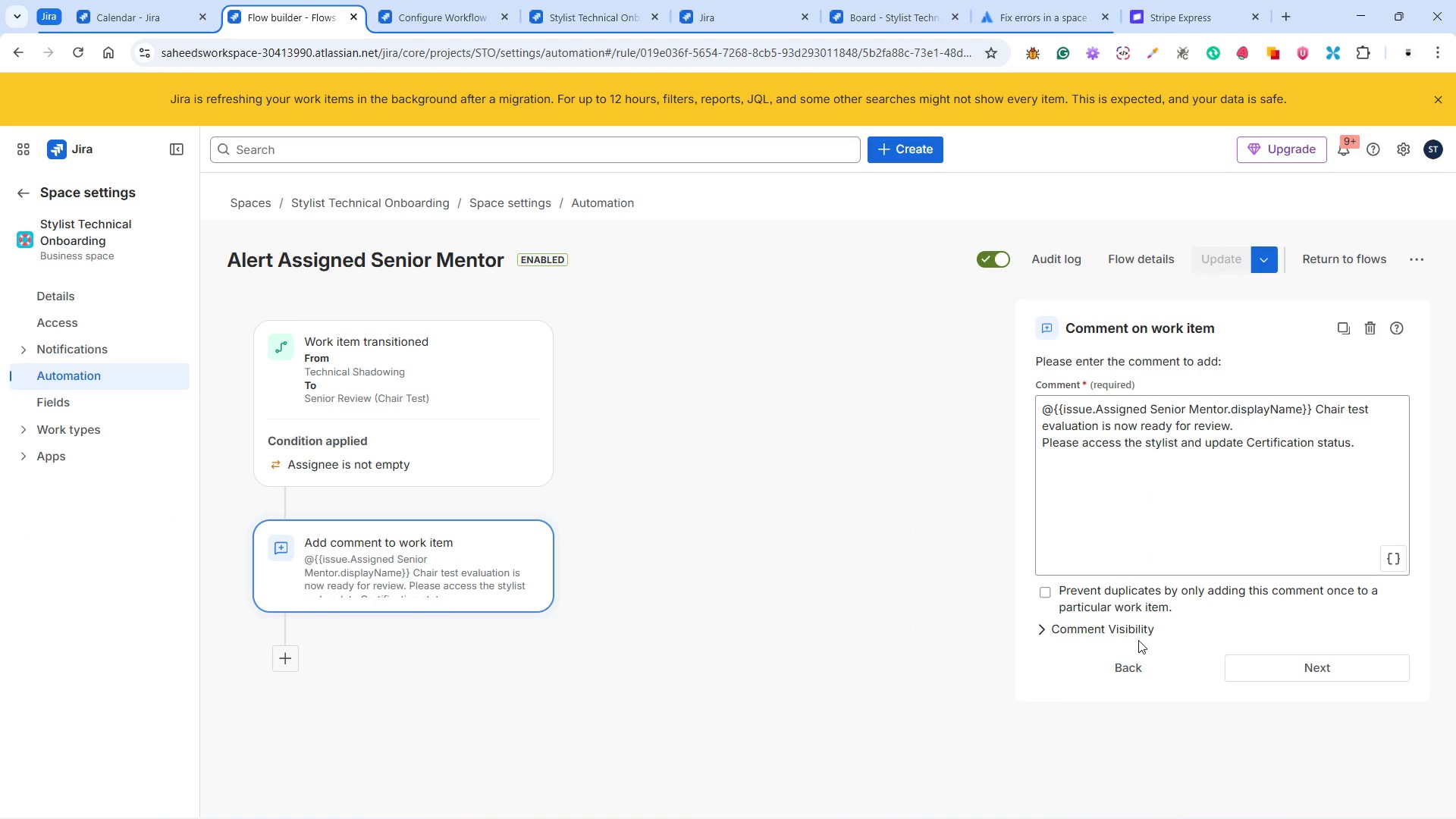 
wait(9.55)
 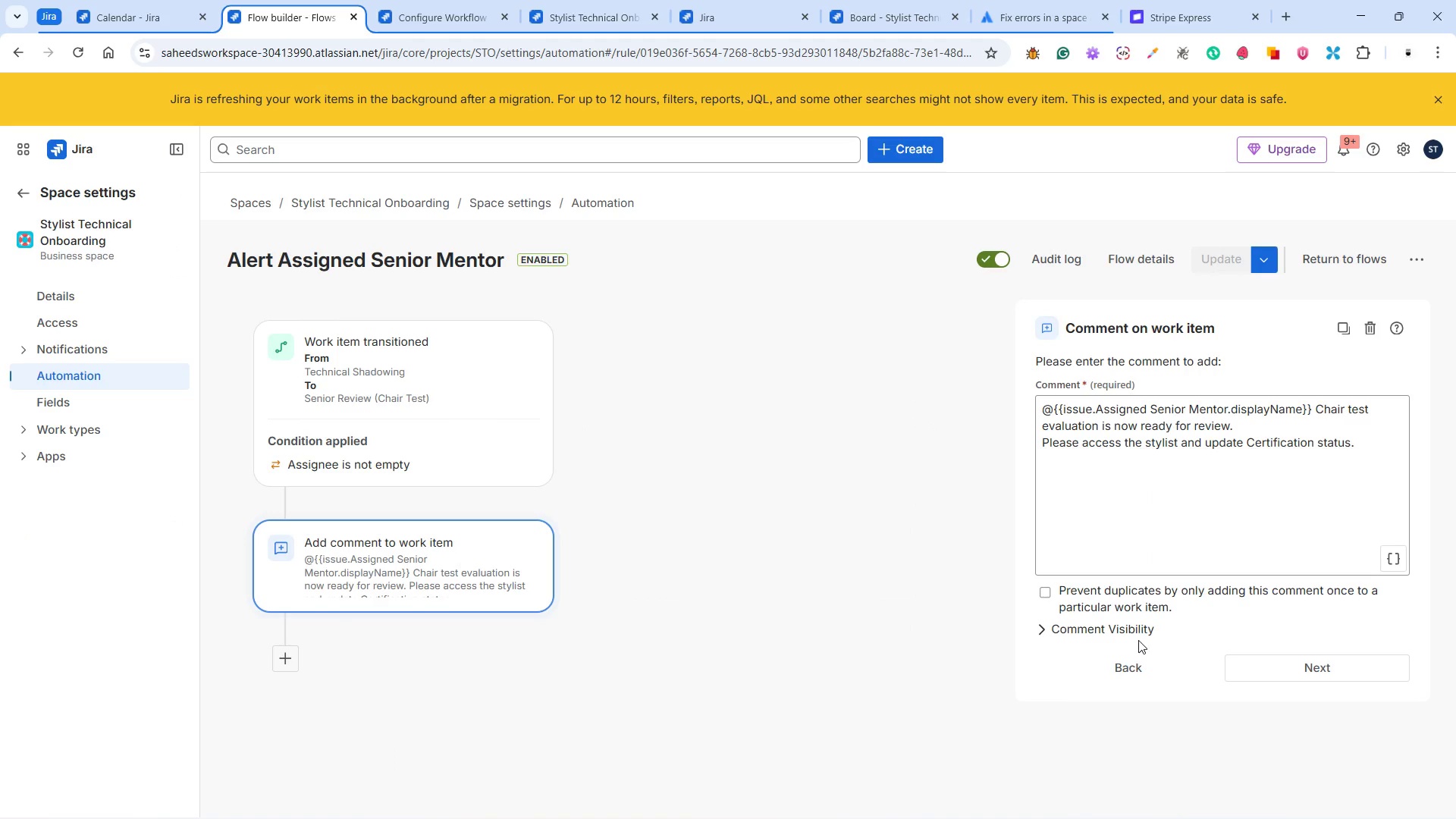 
left_click([57, 391])
 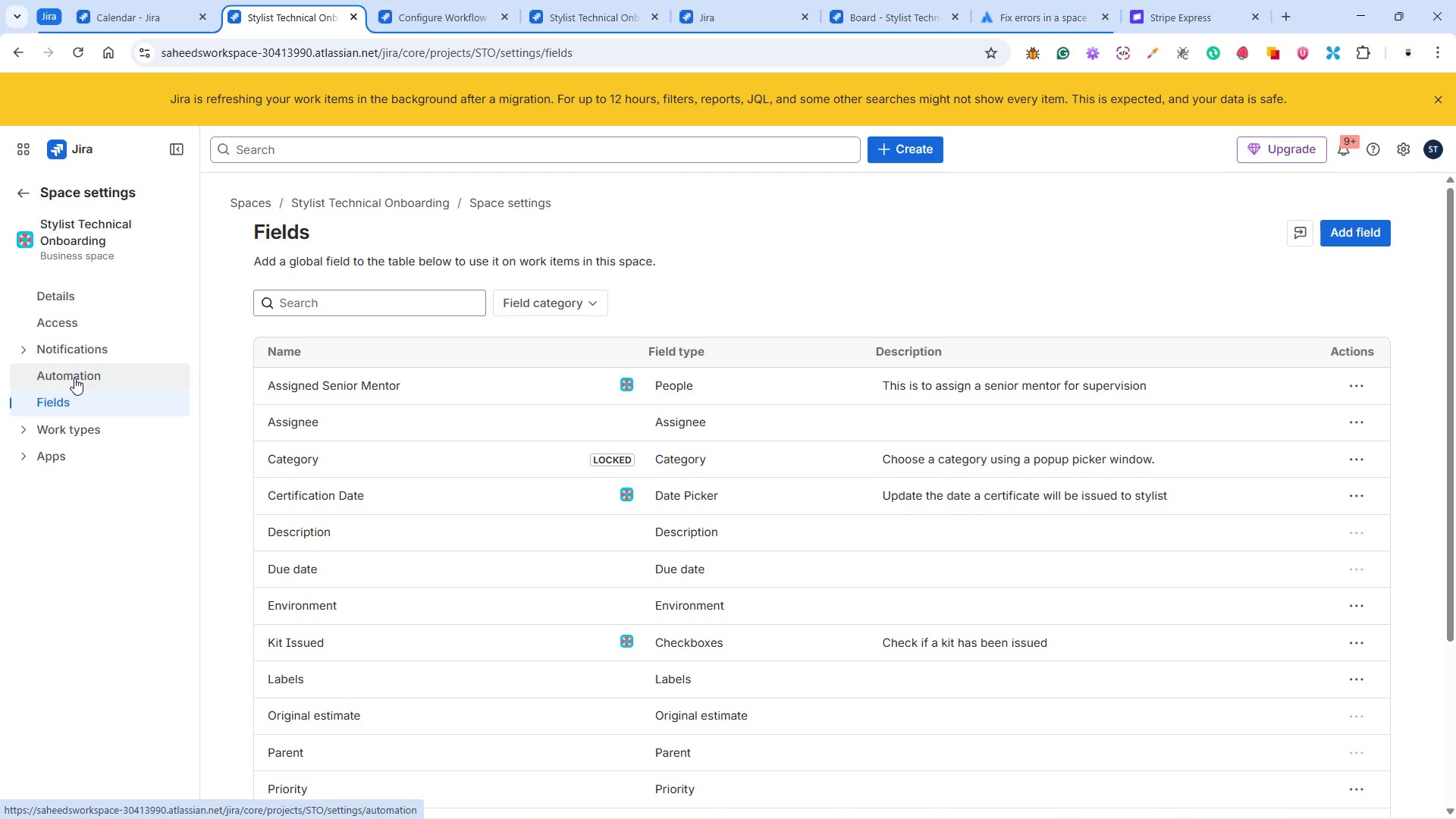 
left_click([76, 372])
 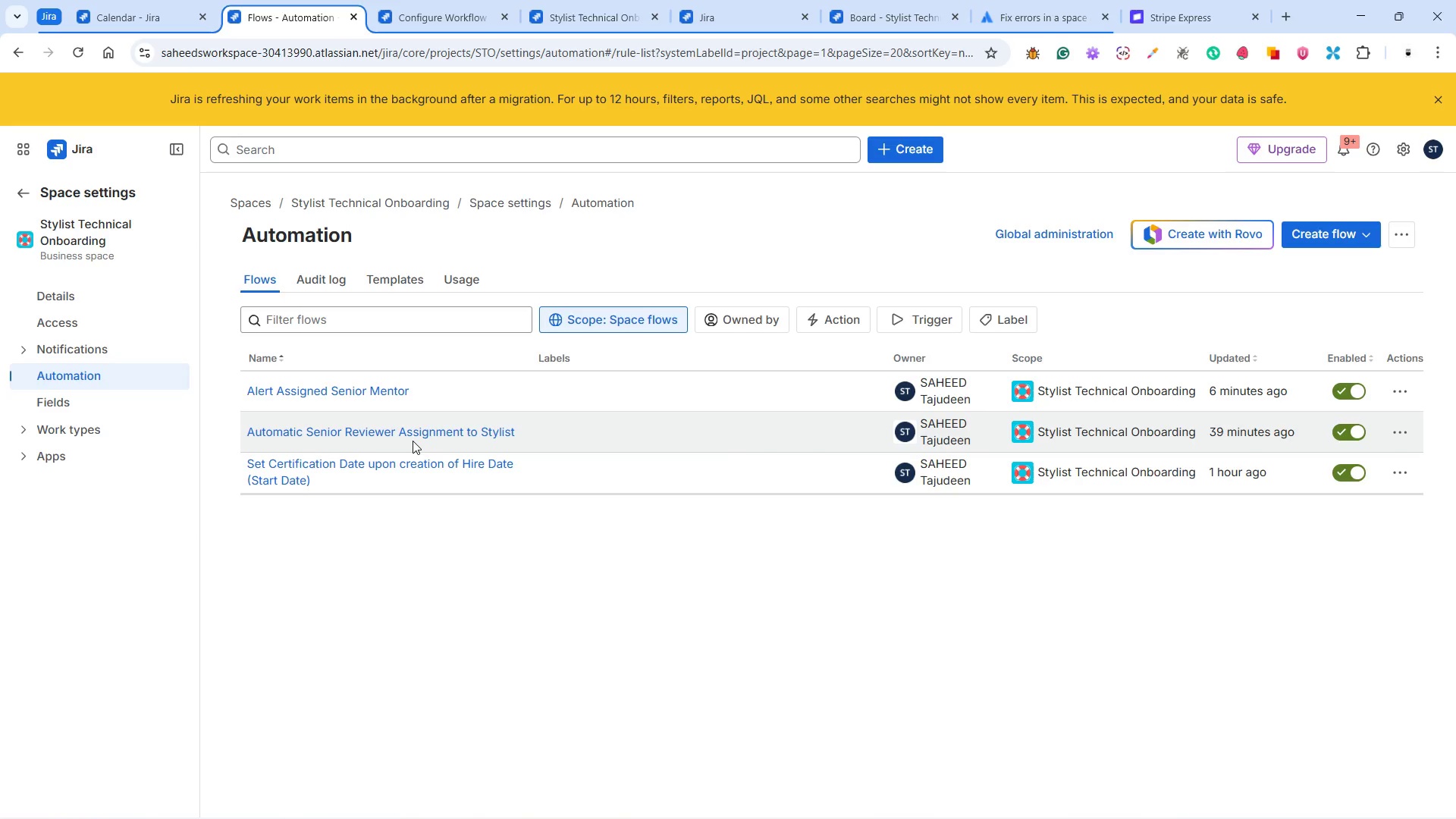 
wait(46.7)
 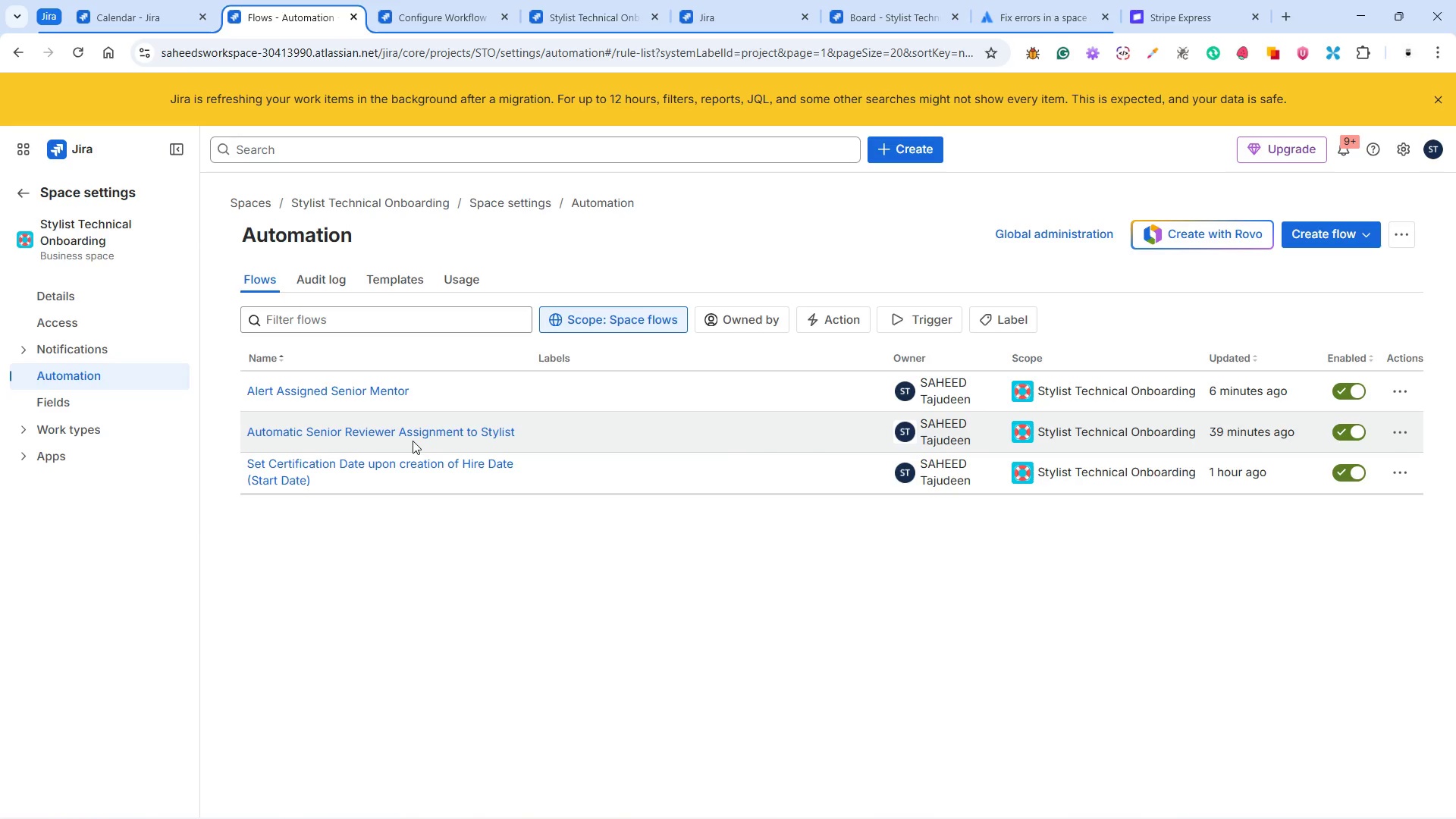 
left_click([440, 20])
 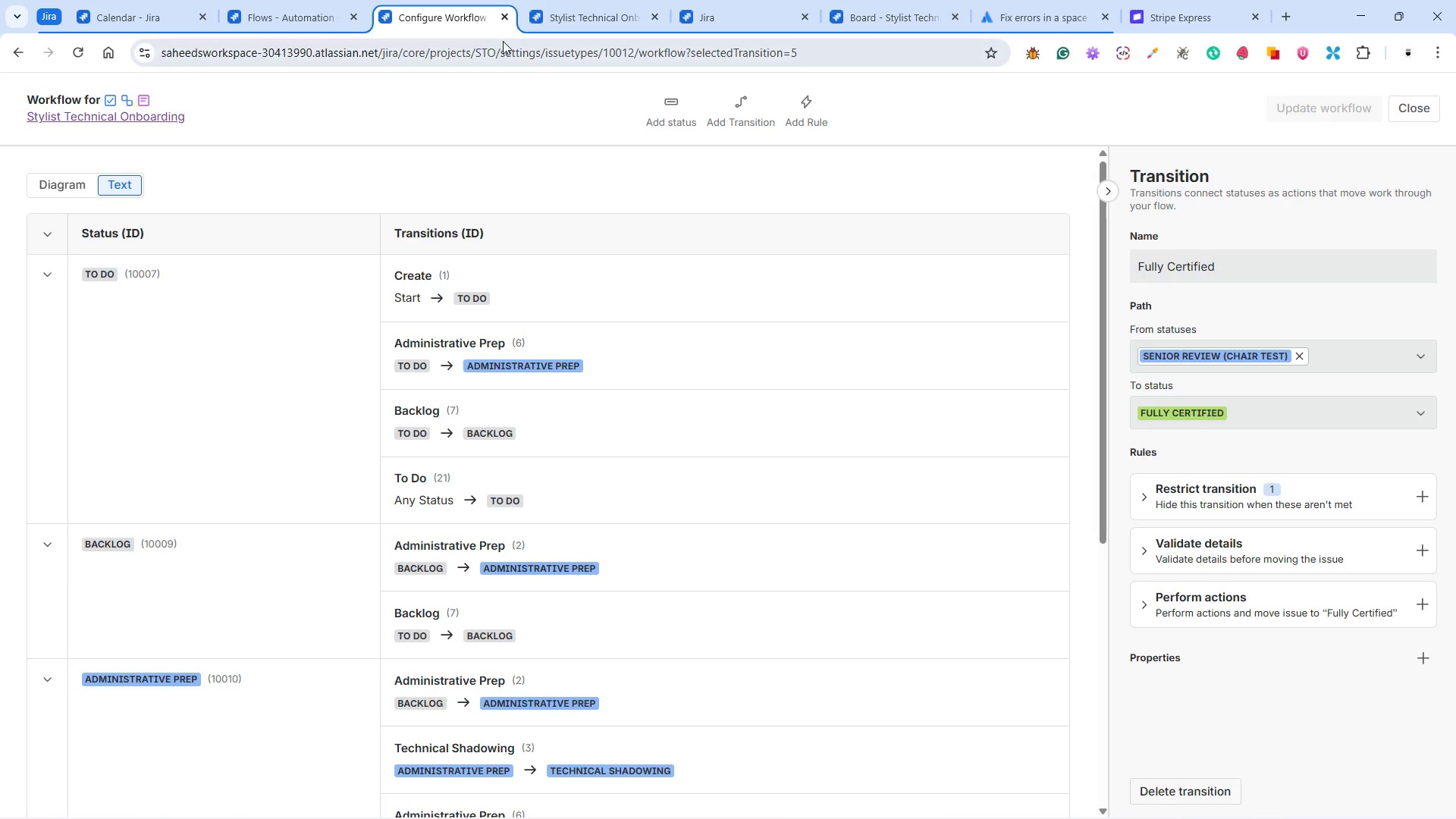 
wait(8.94)
 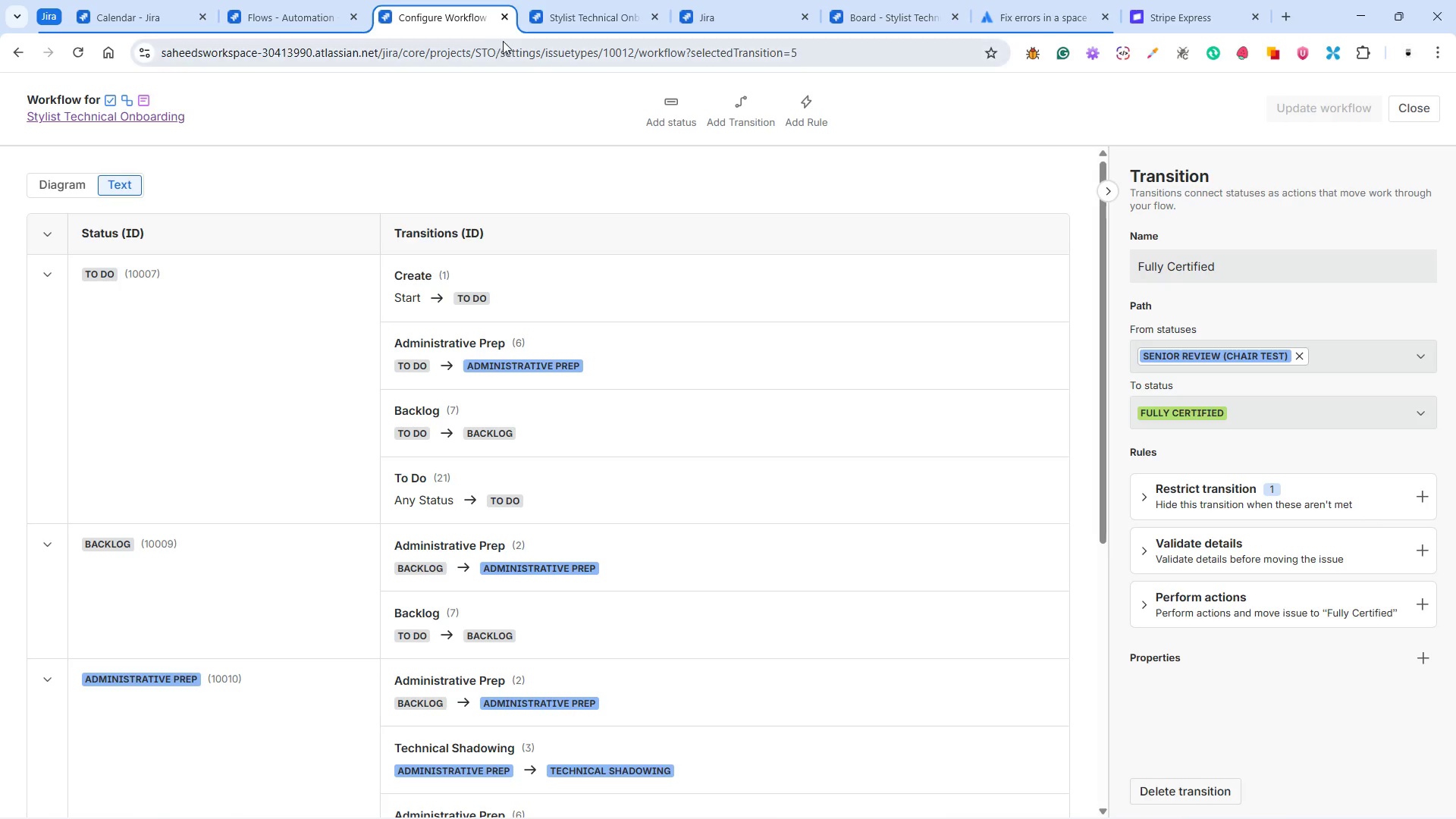 
scroll: coordinate [770, 603], scroll_direction: down, amount: 8.0
 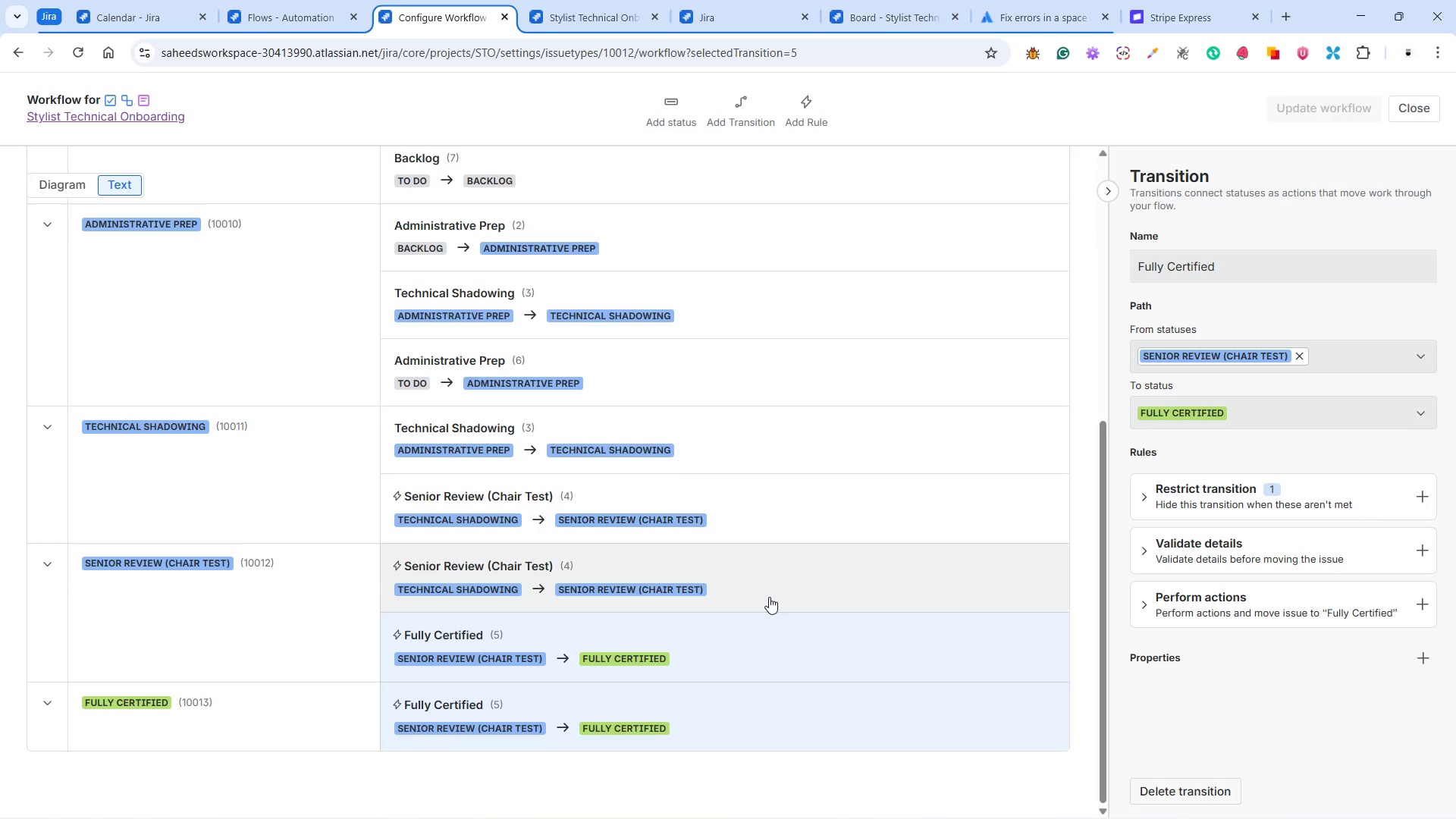 
scroll: coordinate [769, 597], scroll_direction: up, amount: 4.0
 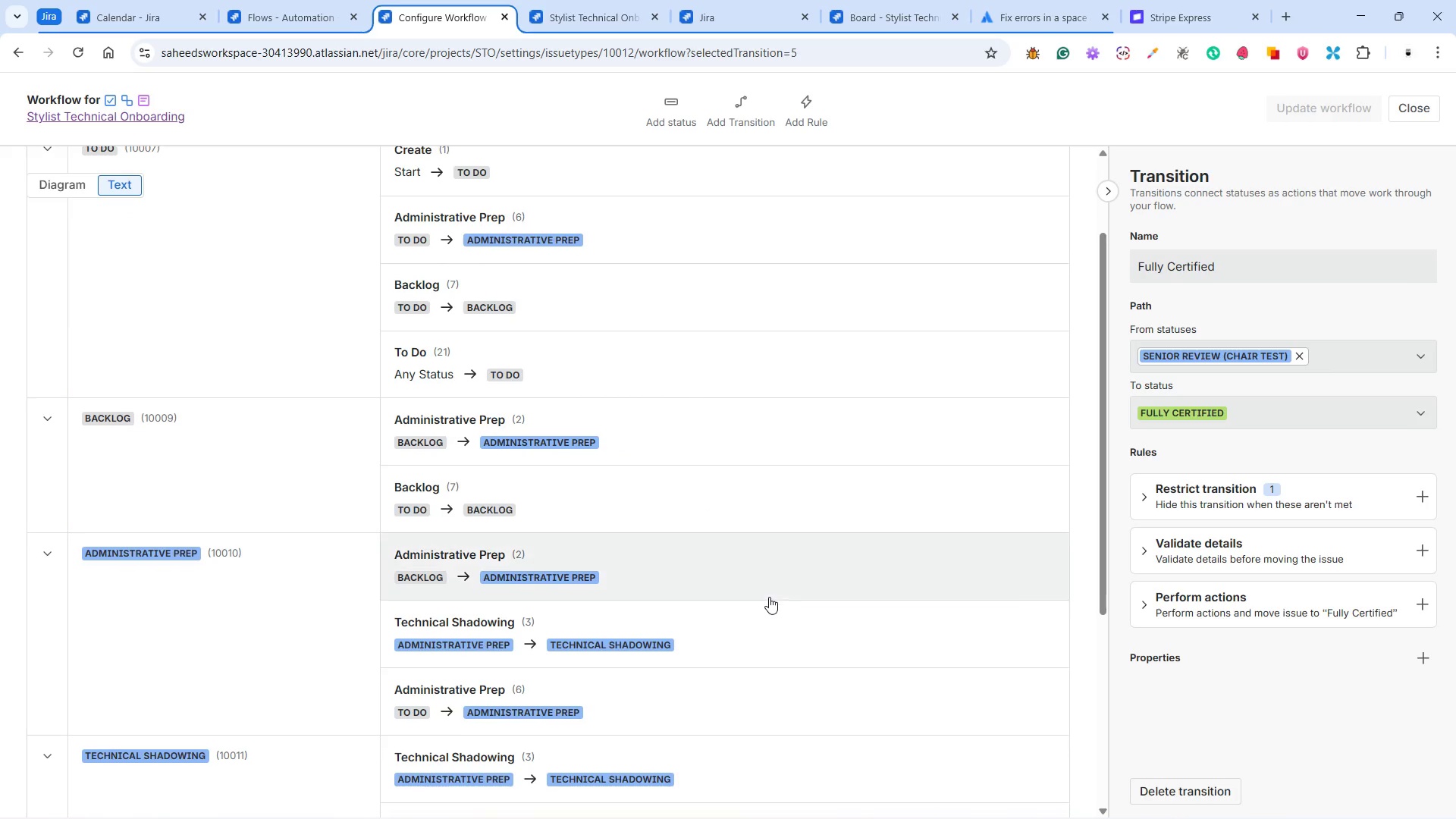 
scroll: coordinate [769, 597], scroll_direction: down, amount: 4.0
 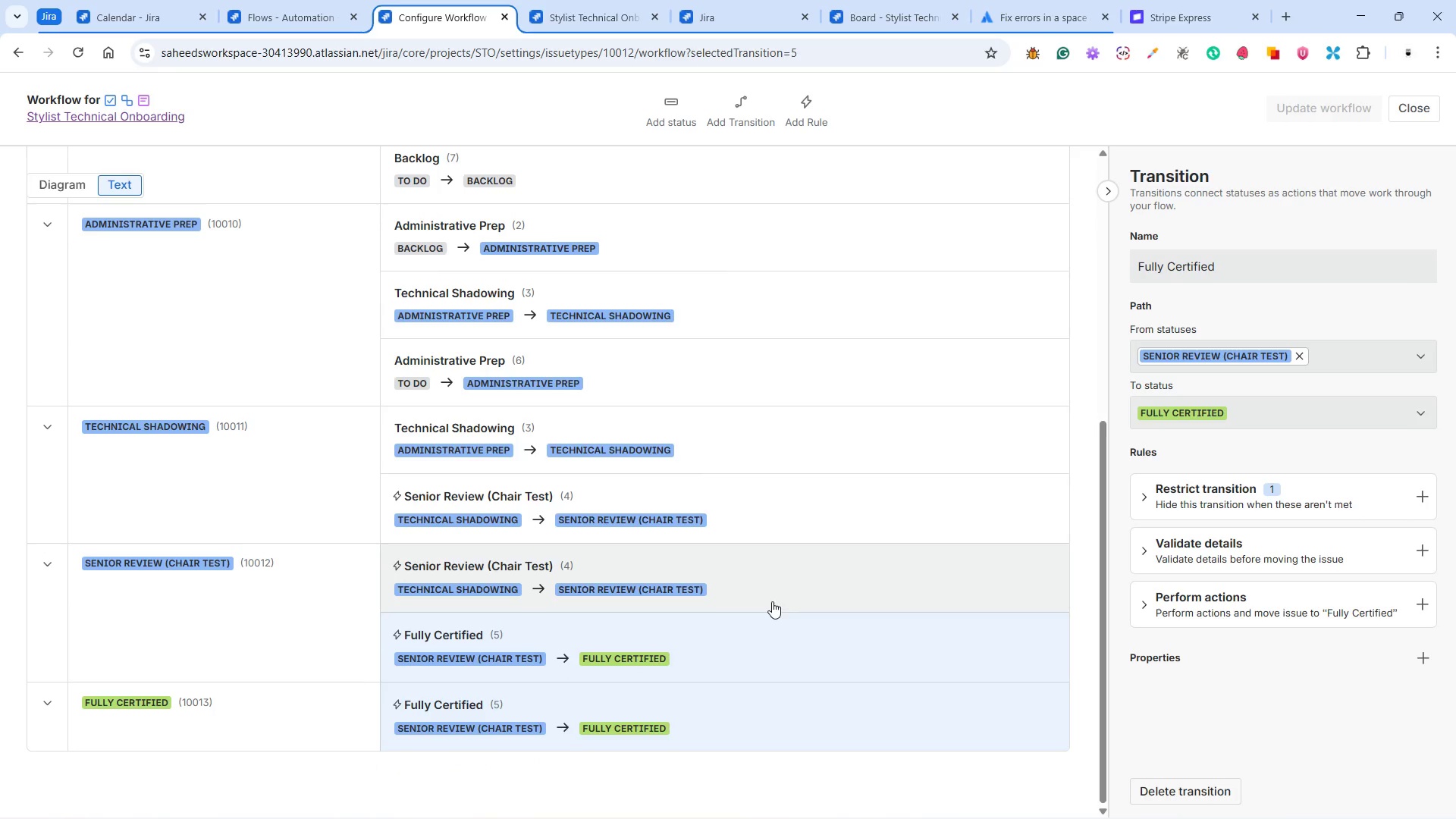 
left_click([775, 640])
 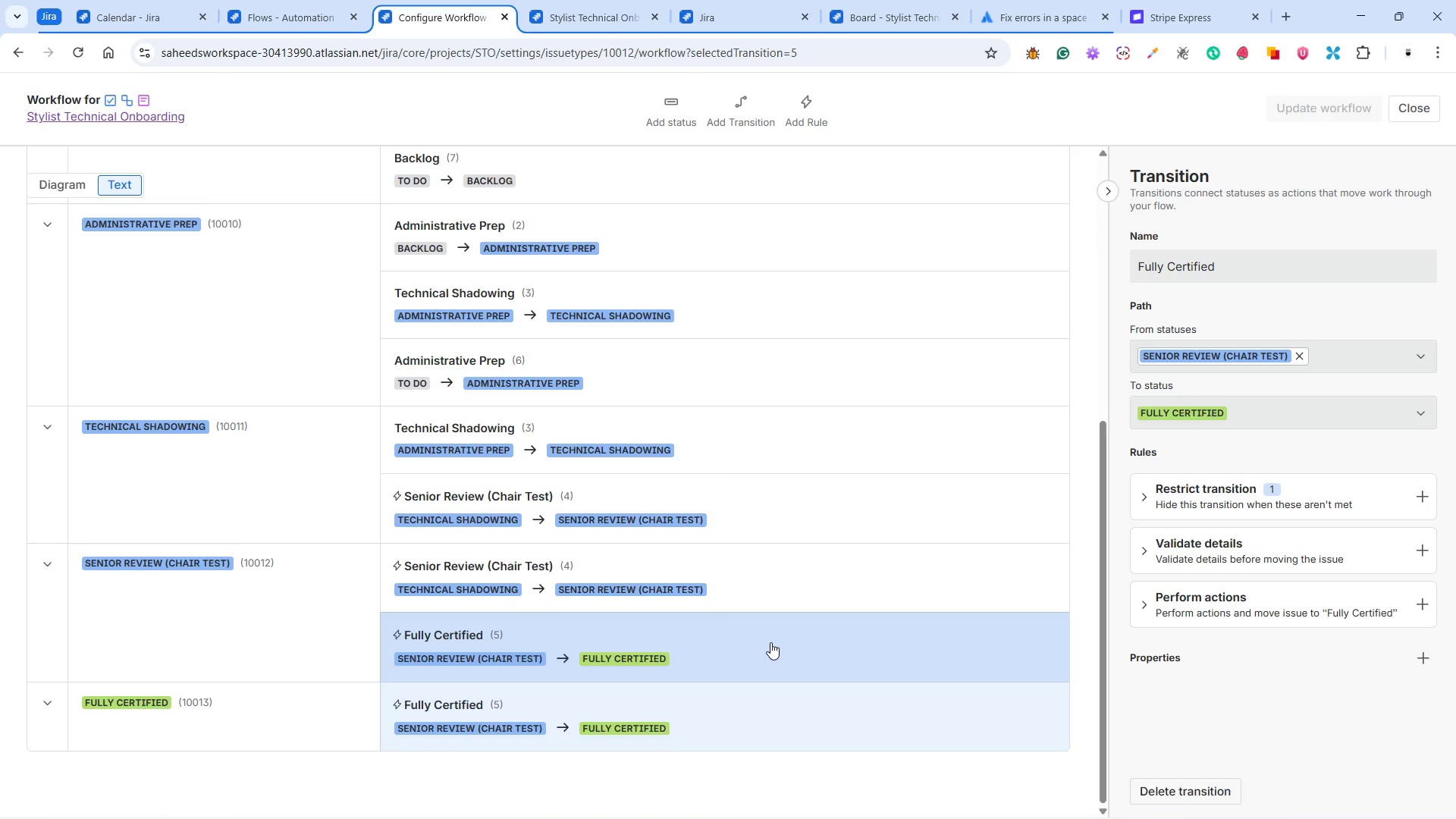 
wait(6.59)
 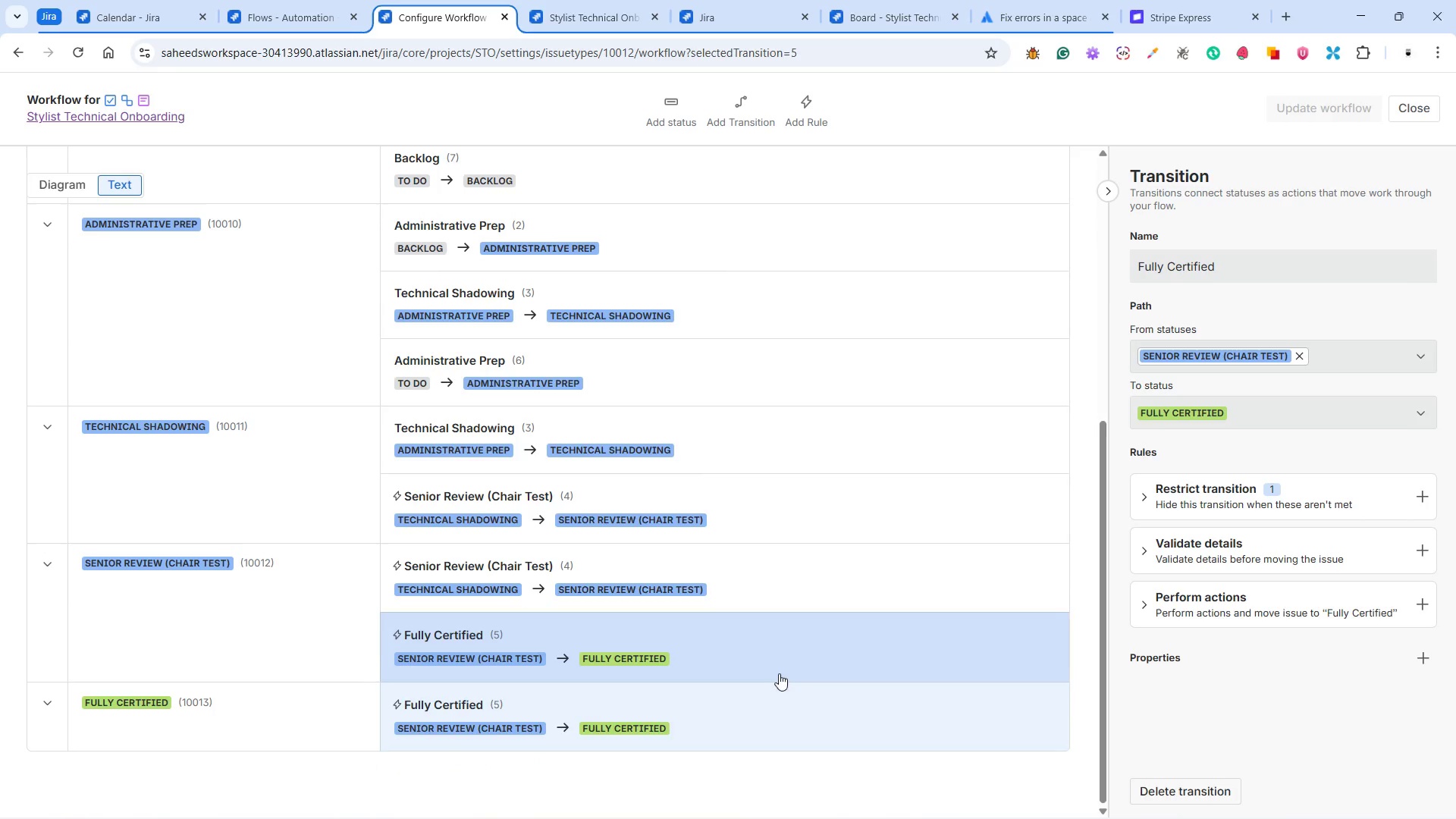 
left_click([766, 564])
 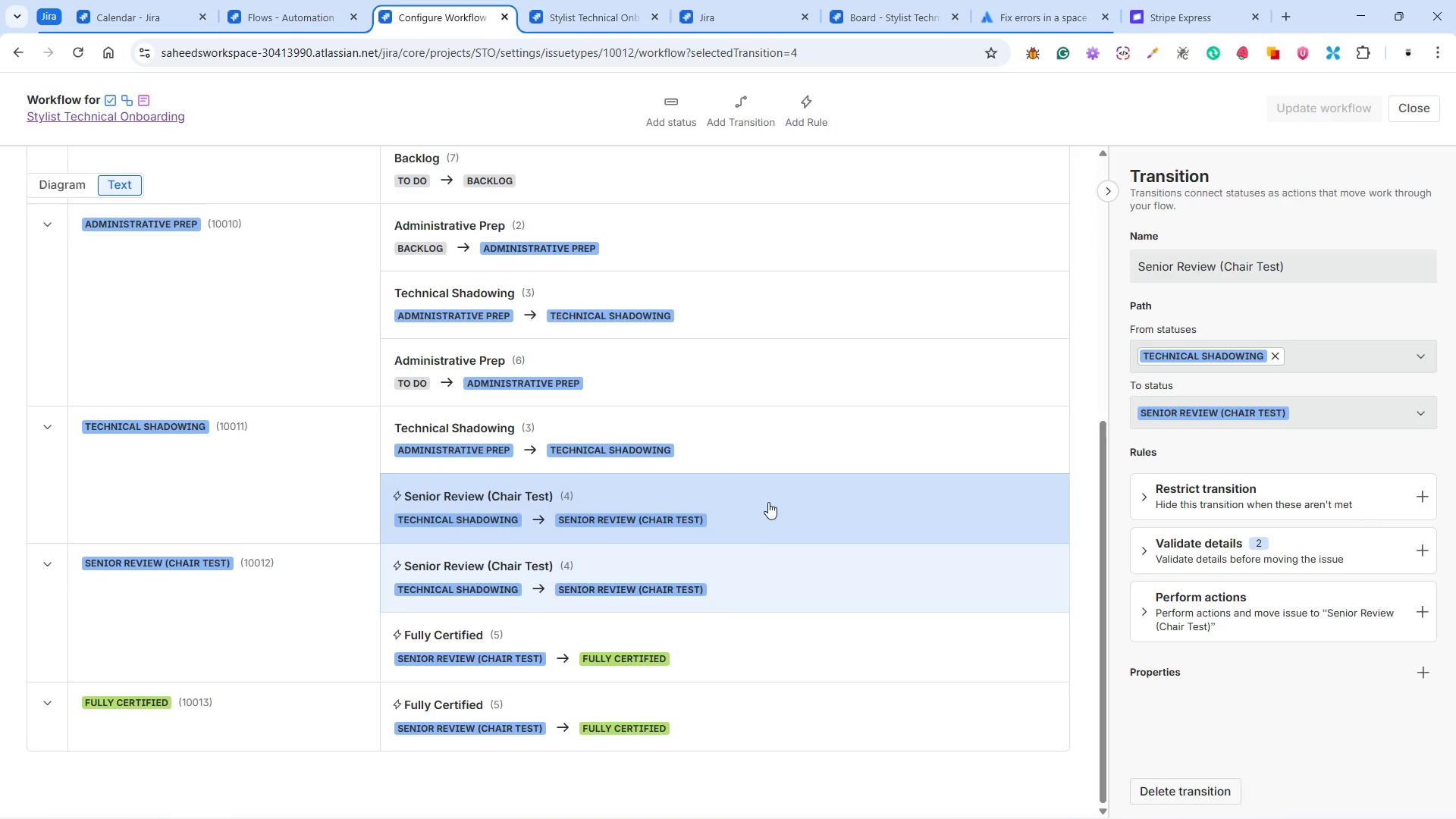 
left_click([1142, 545])
 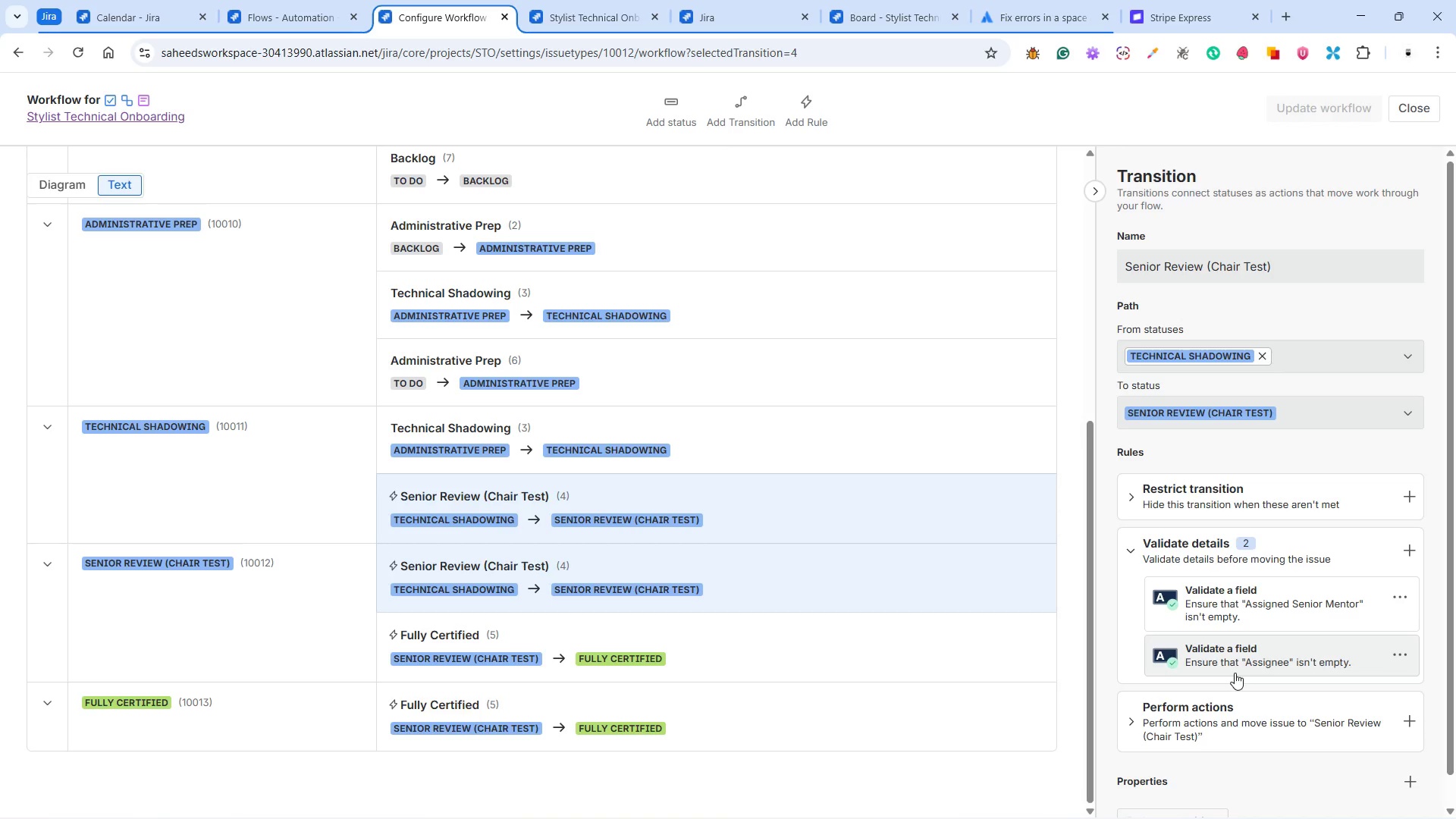 
wait(12.03)
 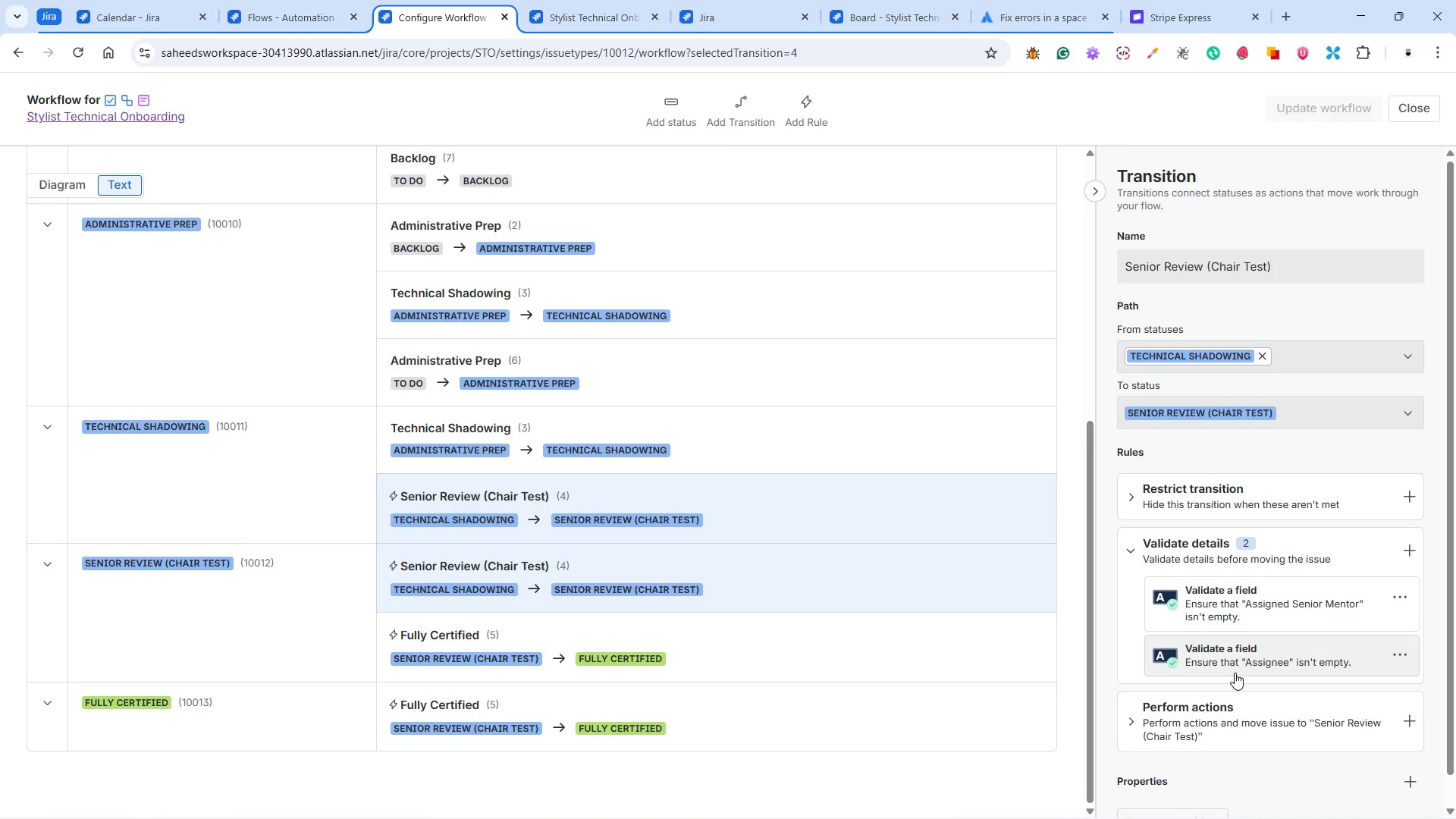 
left_click([310, 12])
 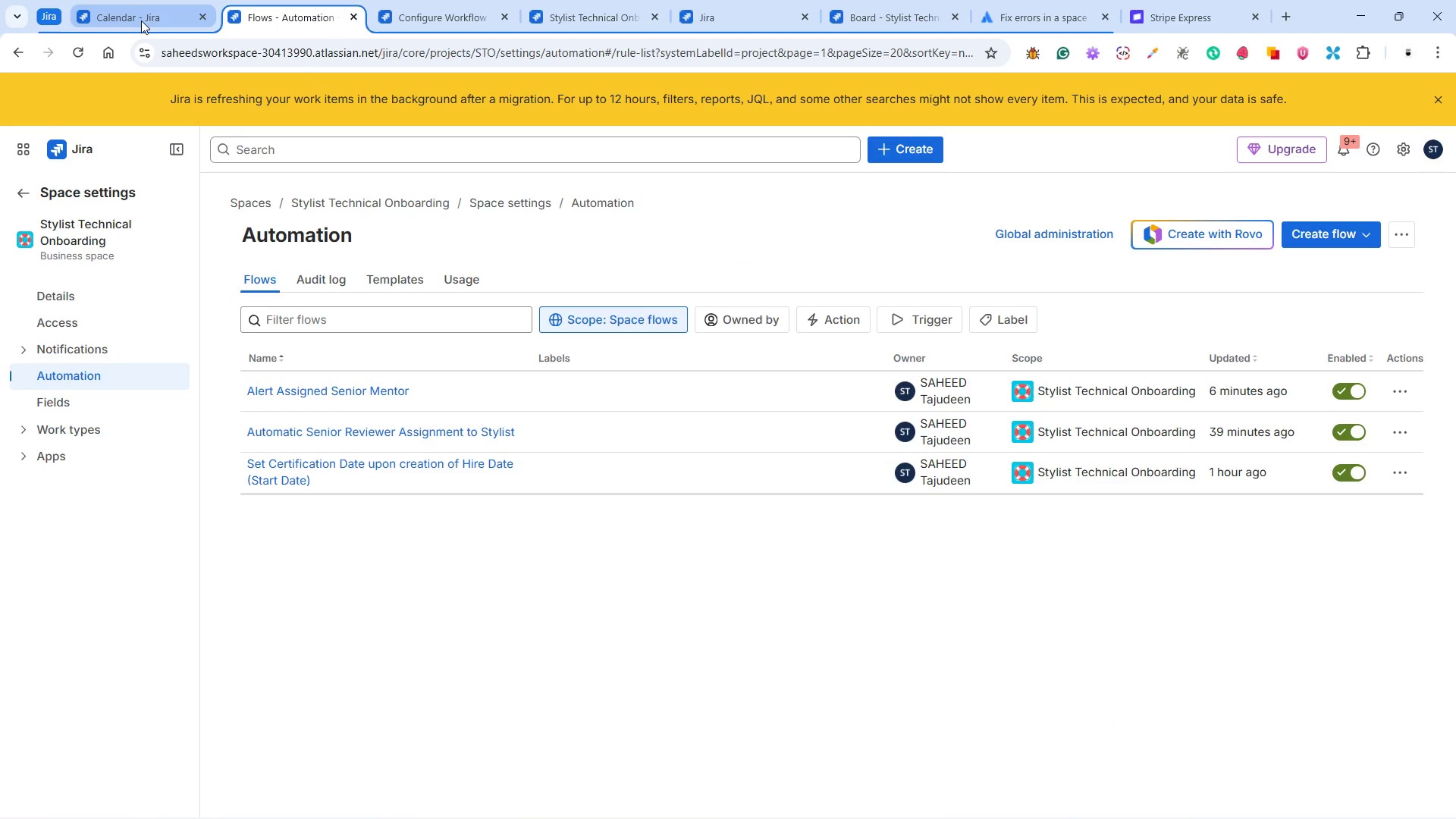 
left_click([140, 19])
 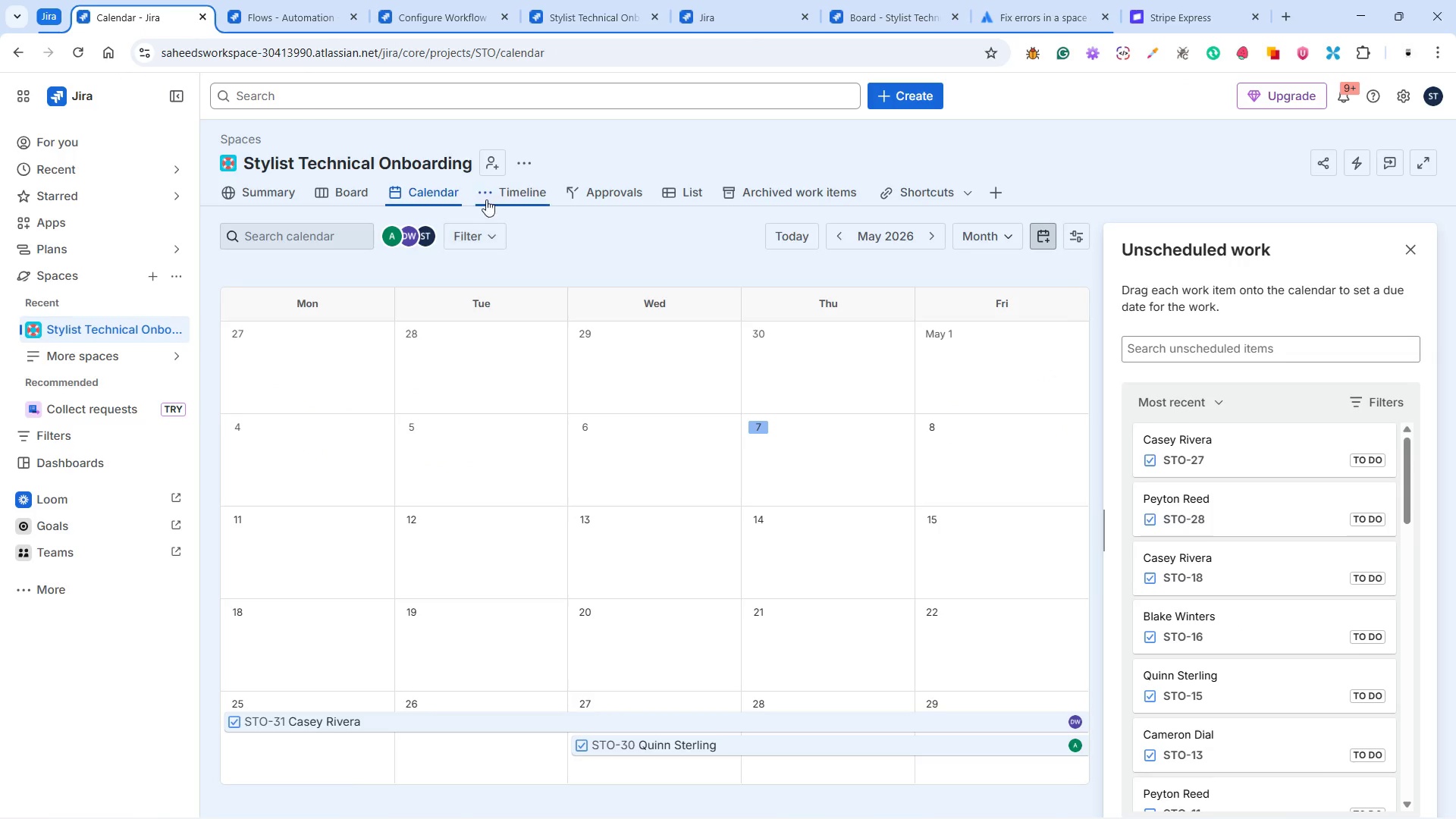 
left_click([510, 188])
 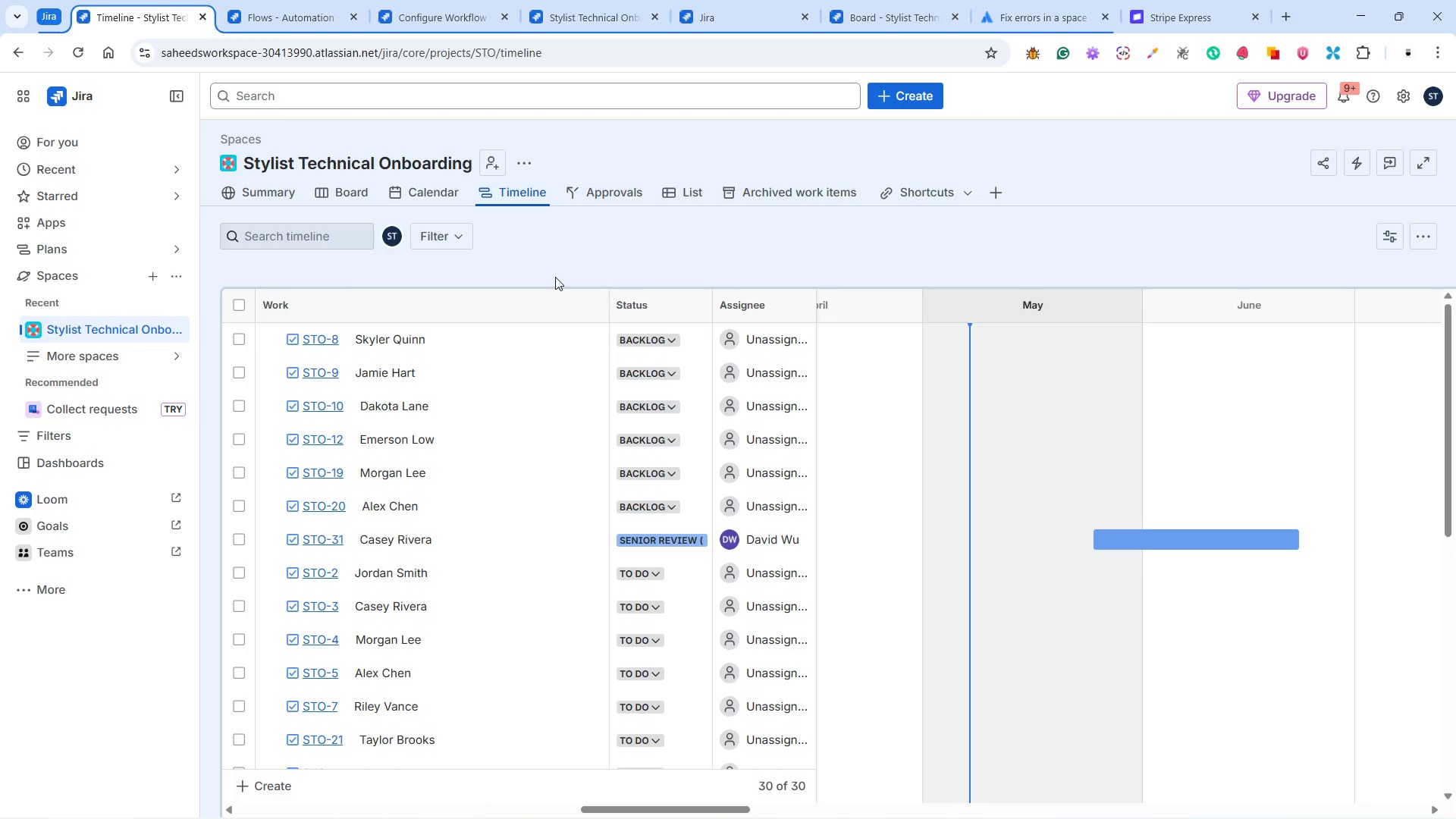 
wait(9.79)
 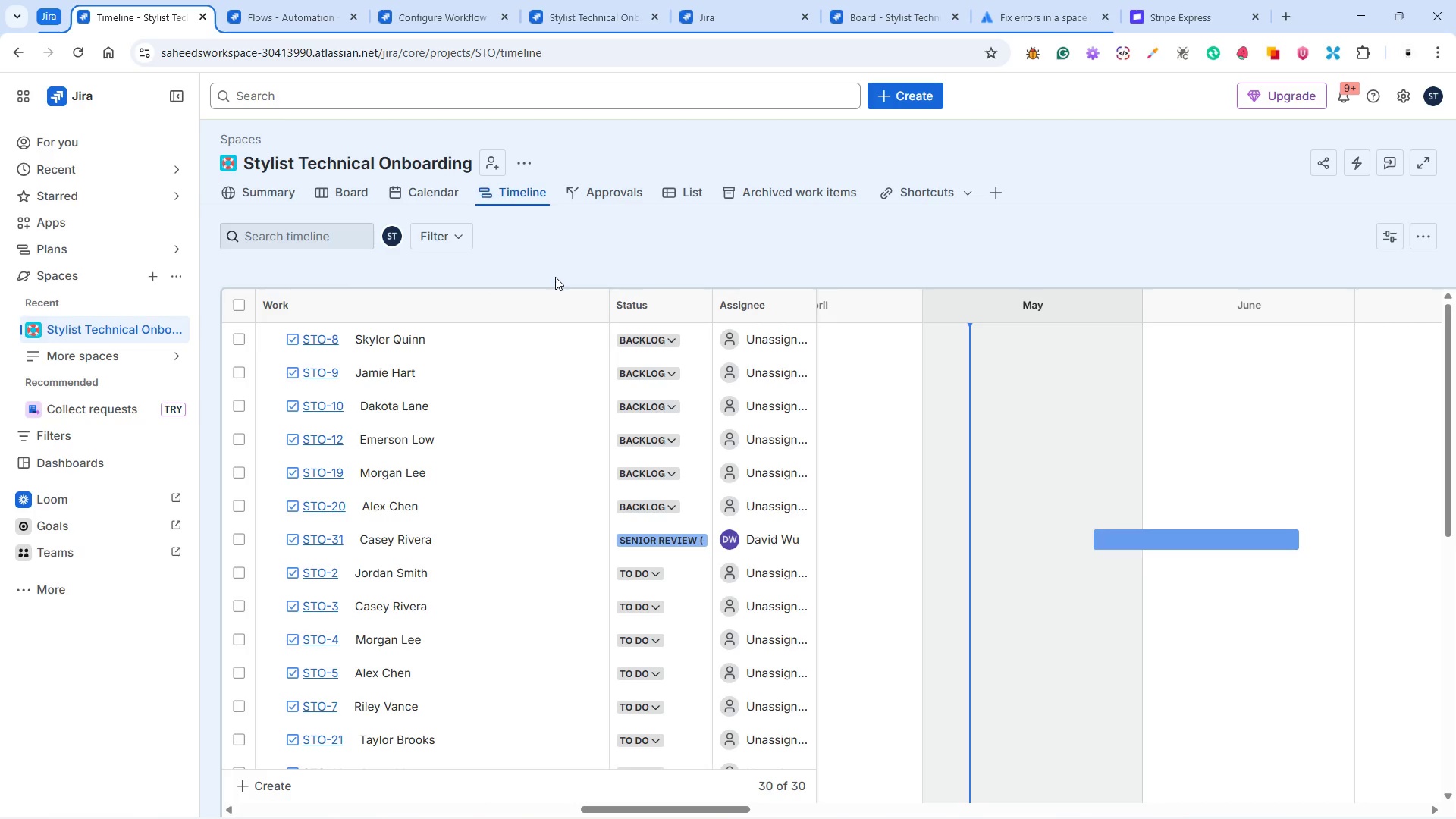 
mouse_move([577, 431])
 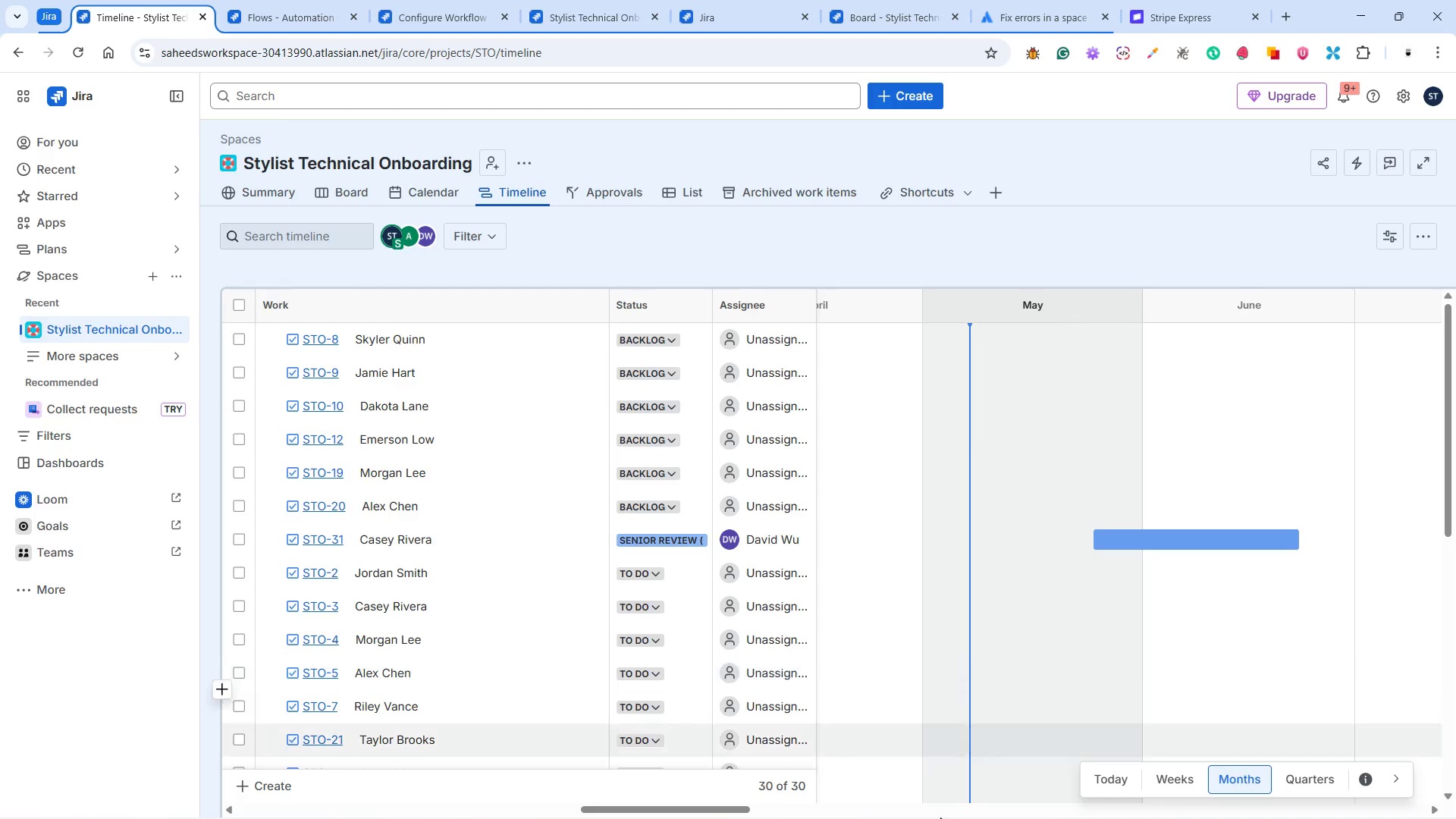 
wait(5.26)
 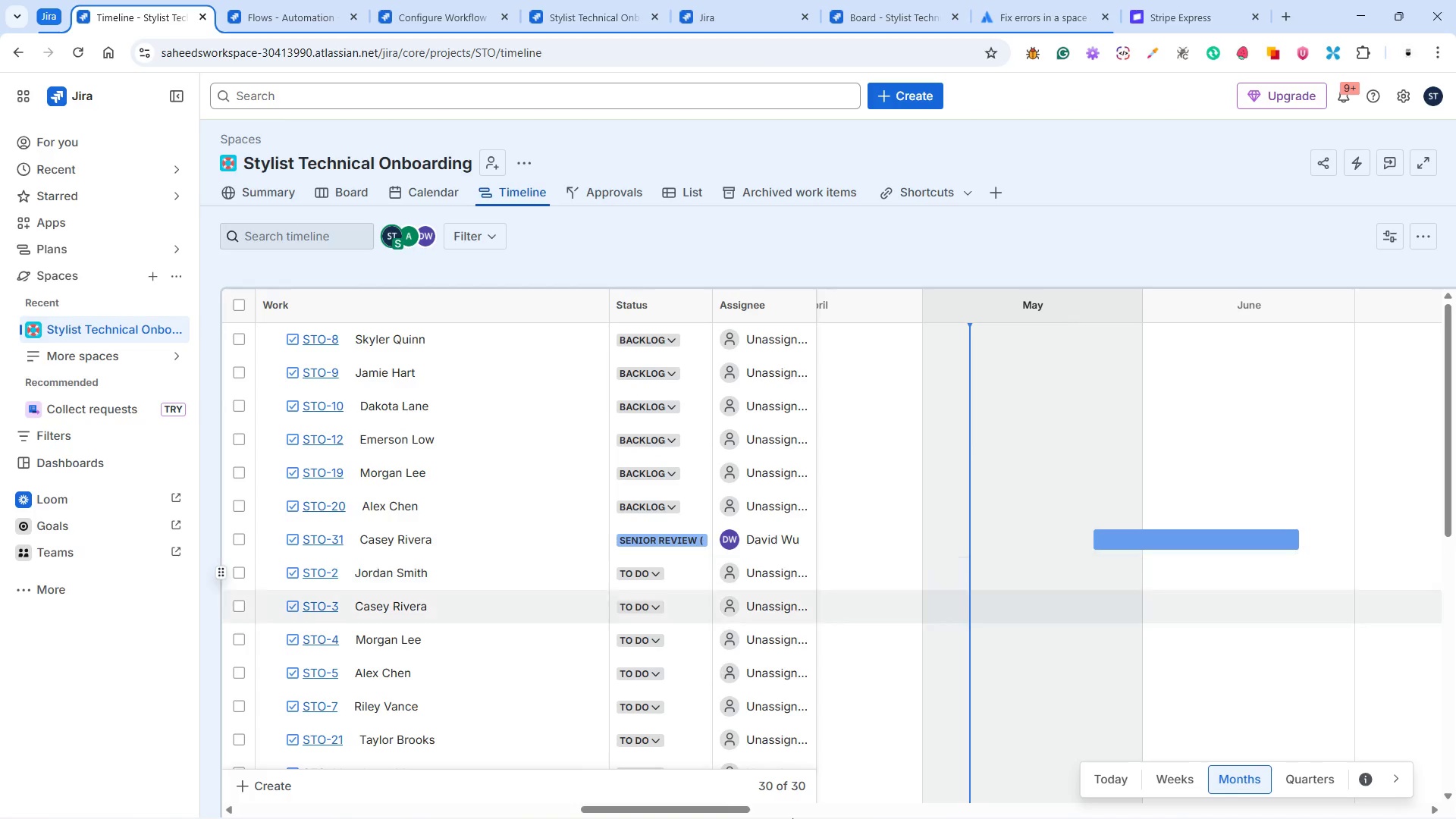 
left_click([979, 799])